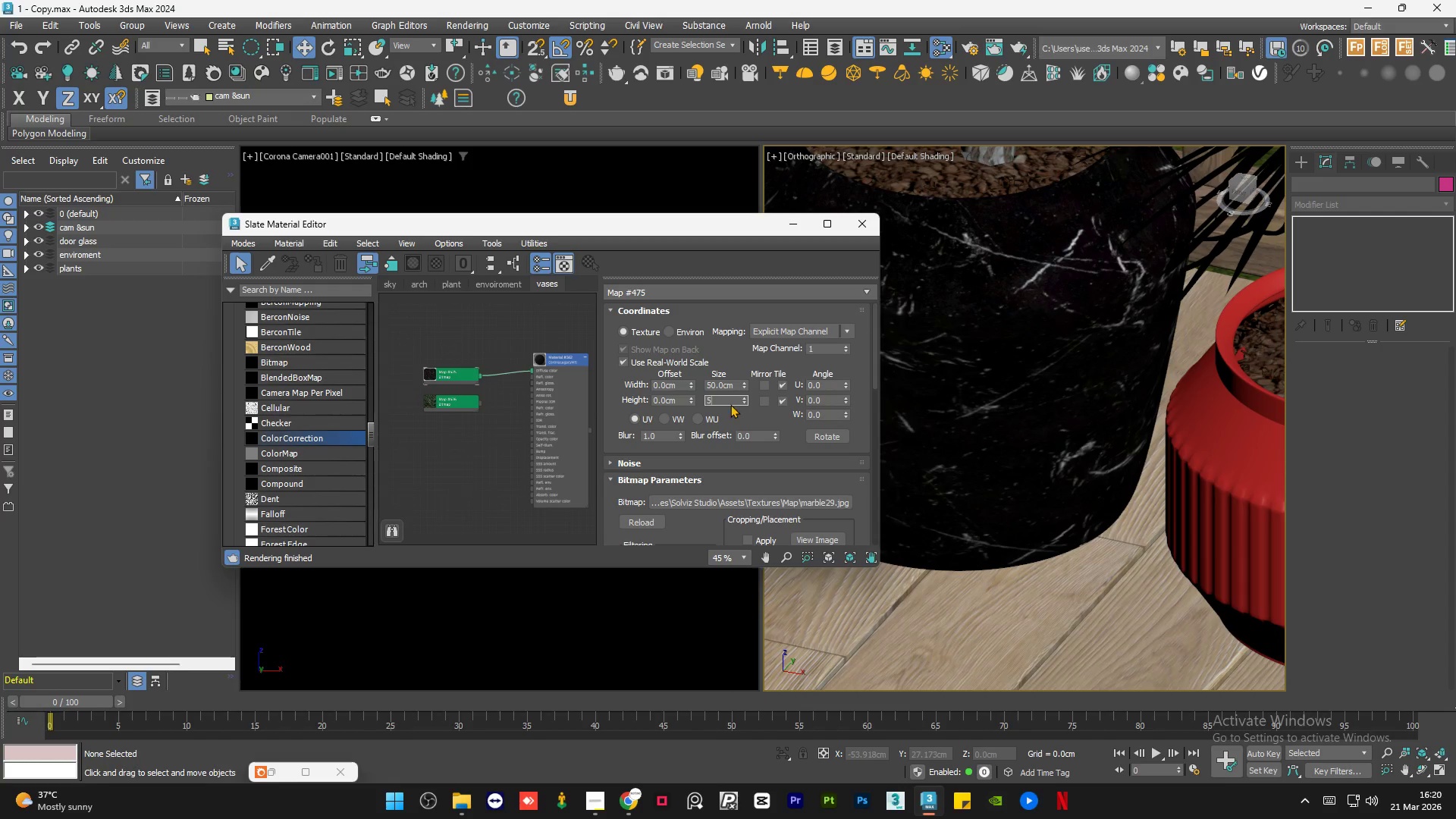 
key(Numpad0)
 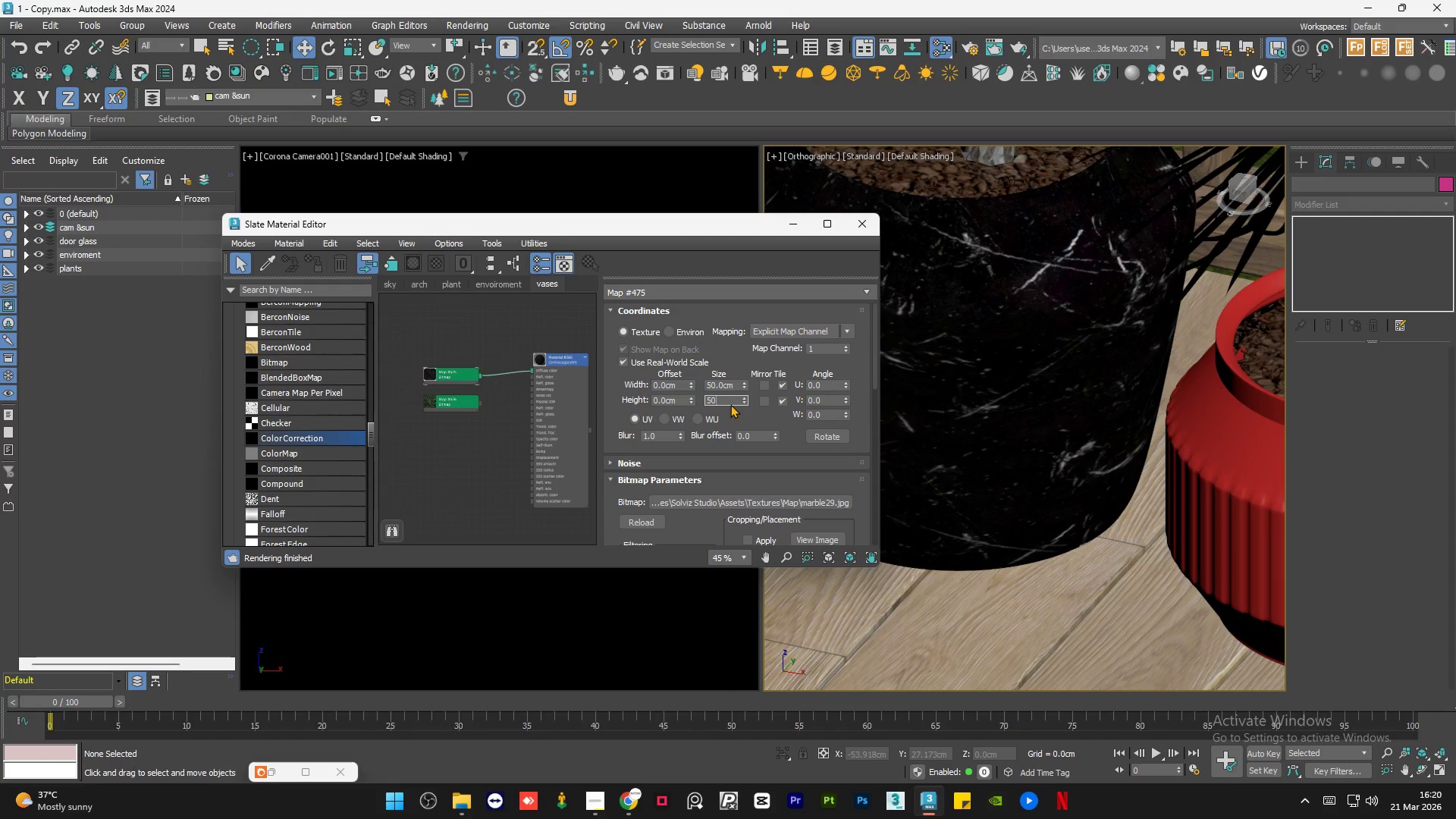 
key(NumpadEnter)
 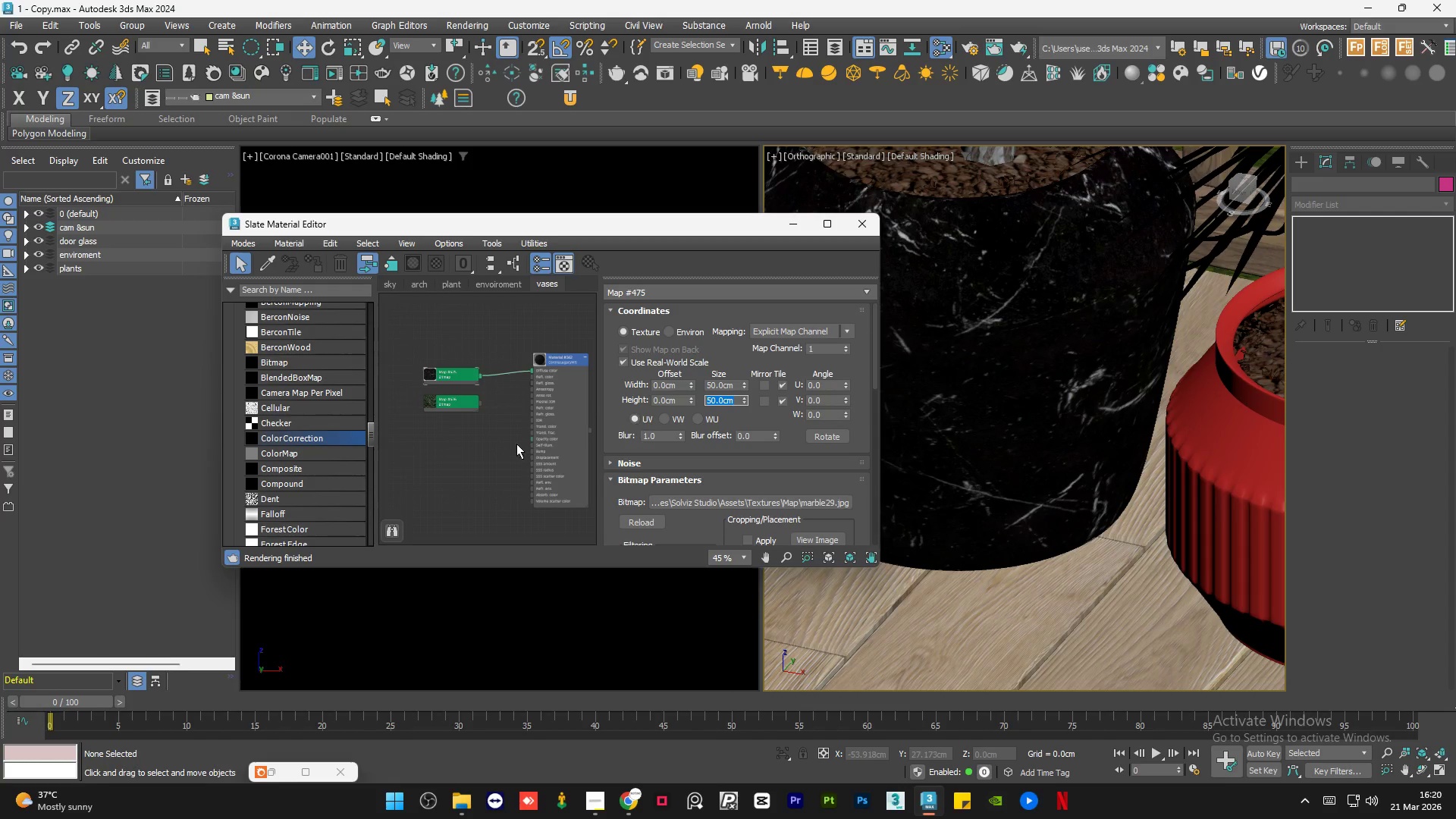 
left_click([417, 450])
 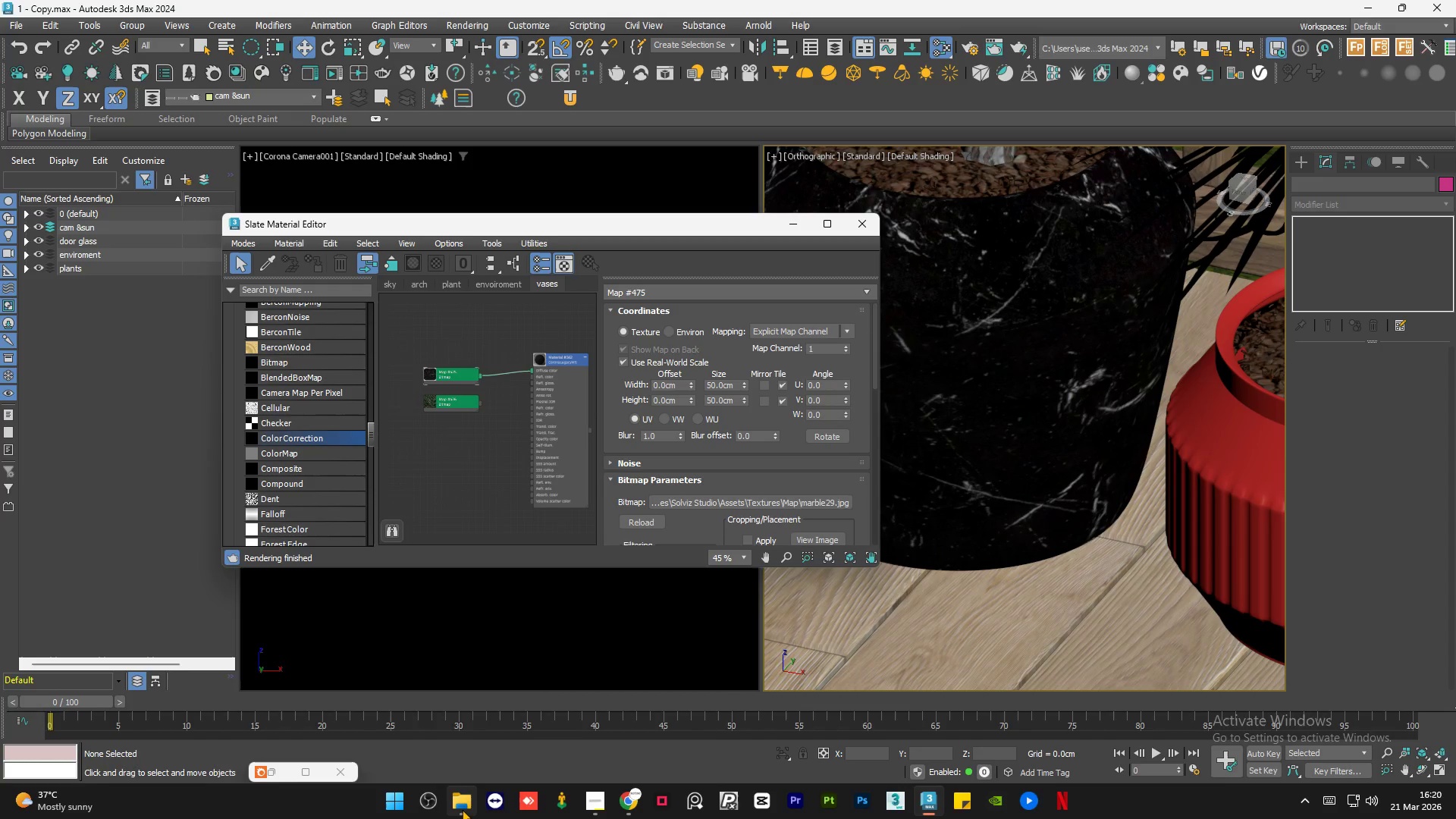 
left_click([463, 808])
 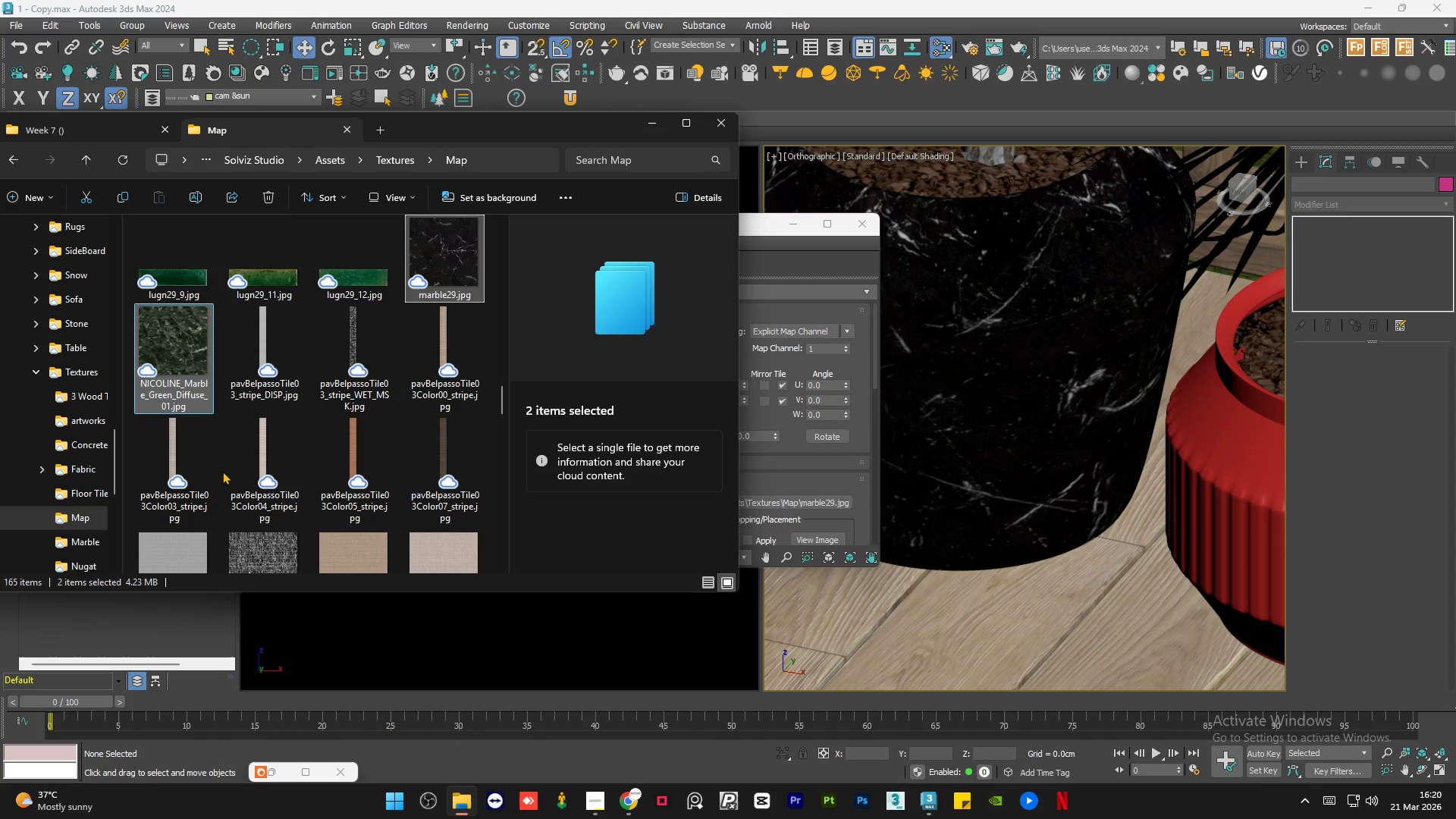 
mouse_move([421, 280])
 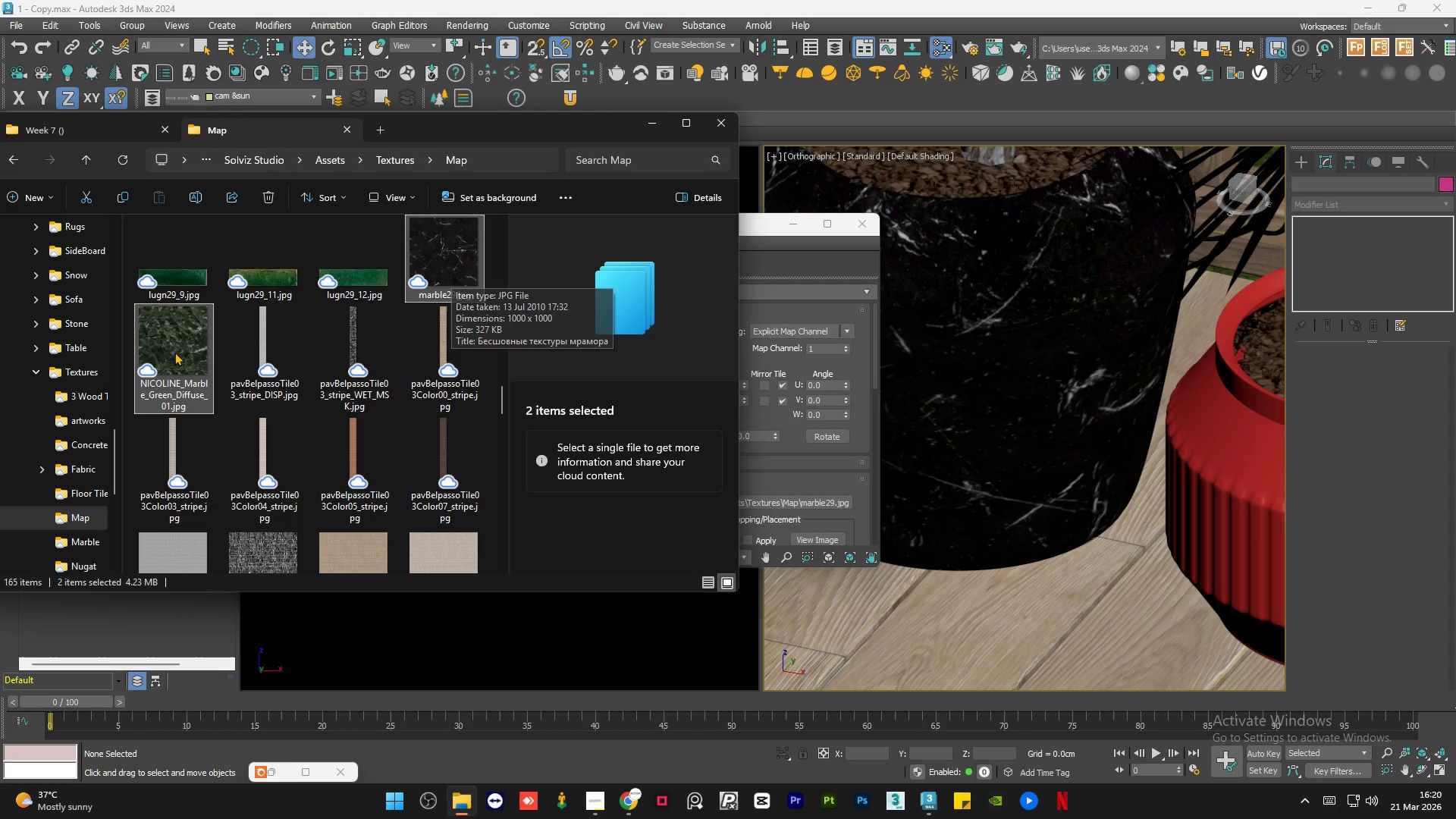 
mouse_move([204, 339])
 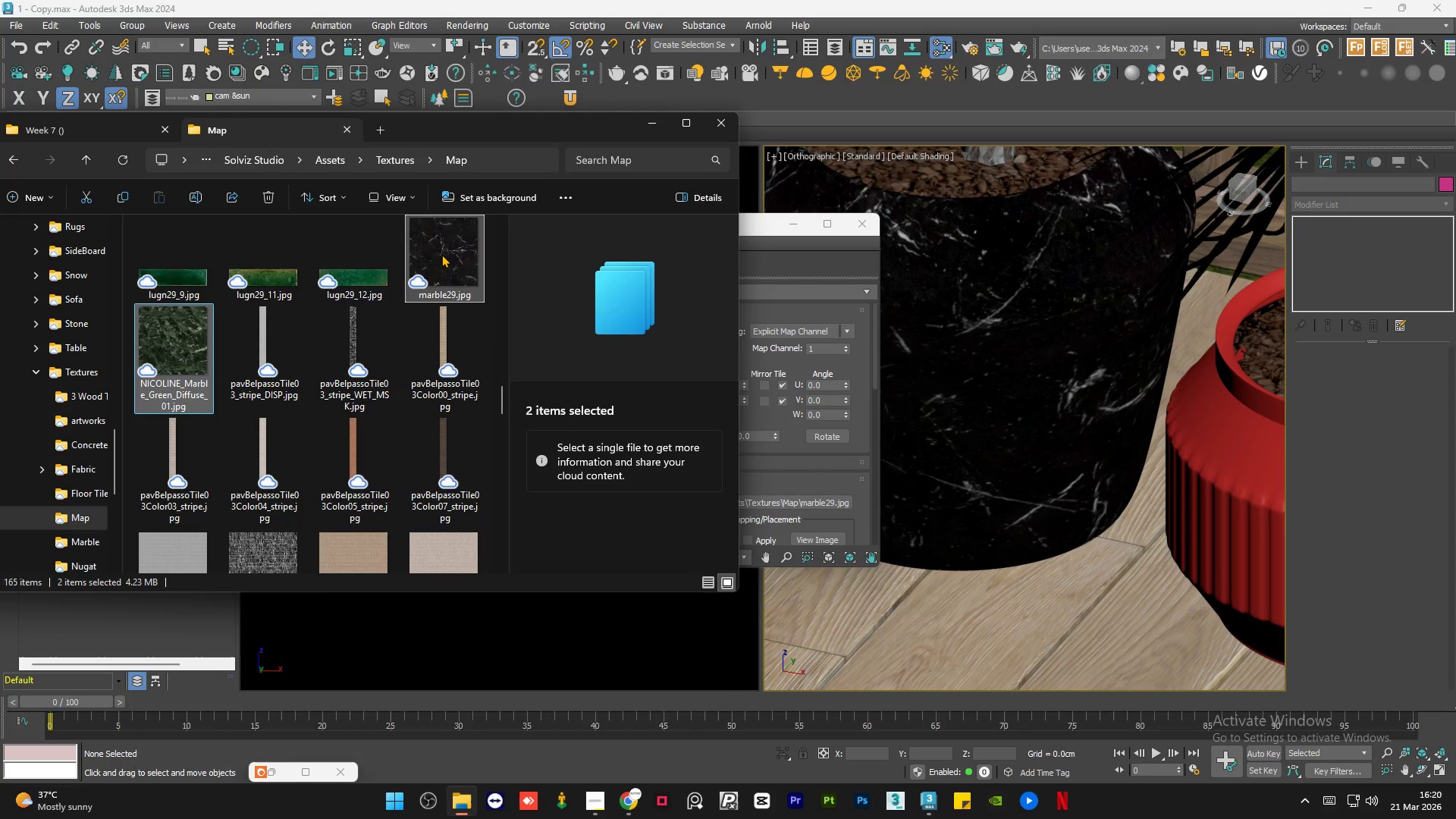 
left_click([441, 254])
 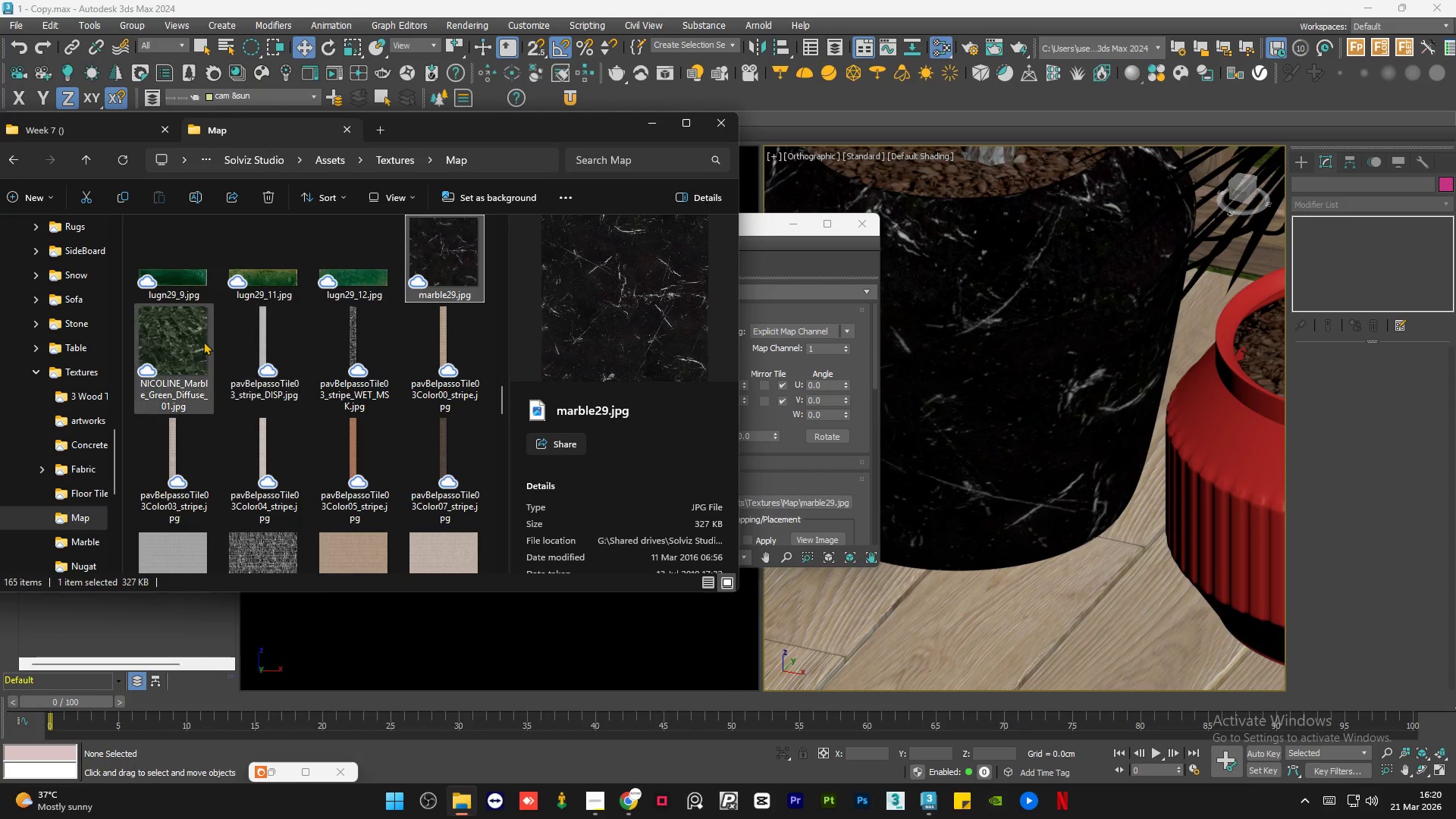 
left_click([201, 342])
 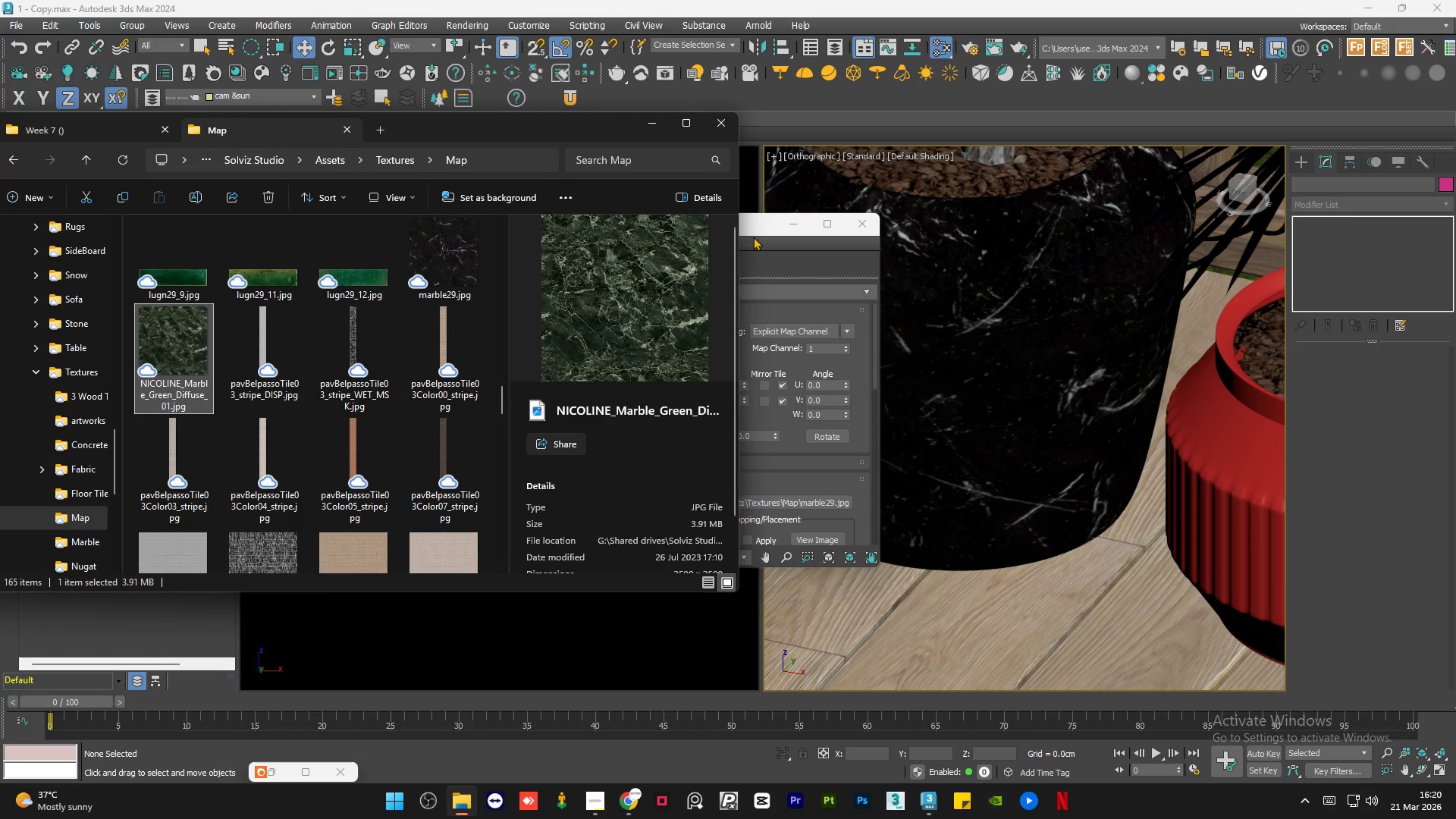 
left_click([755, 236])
 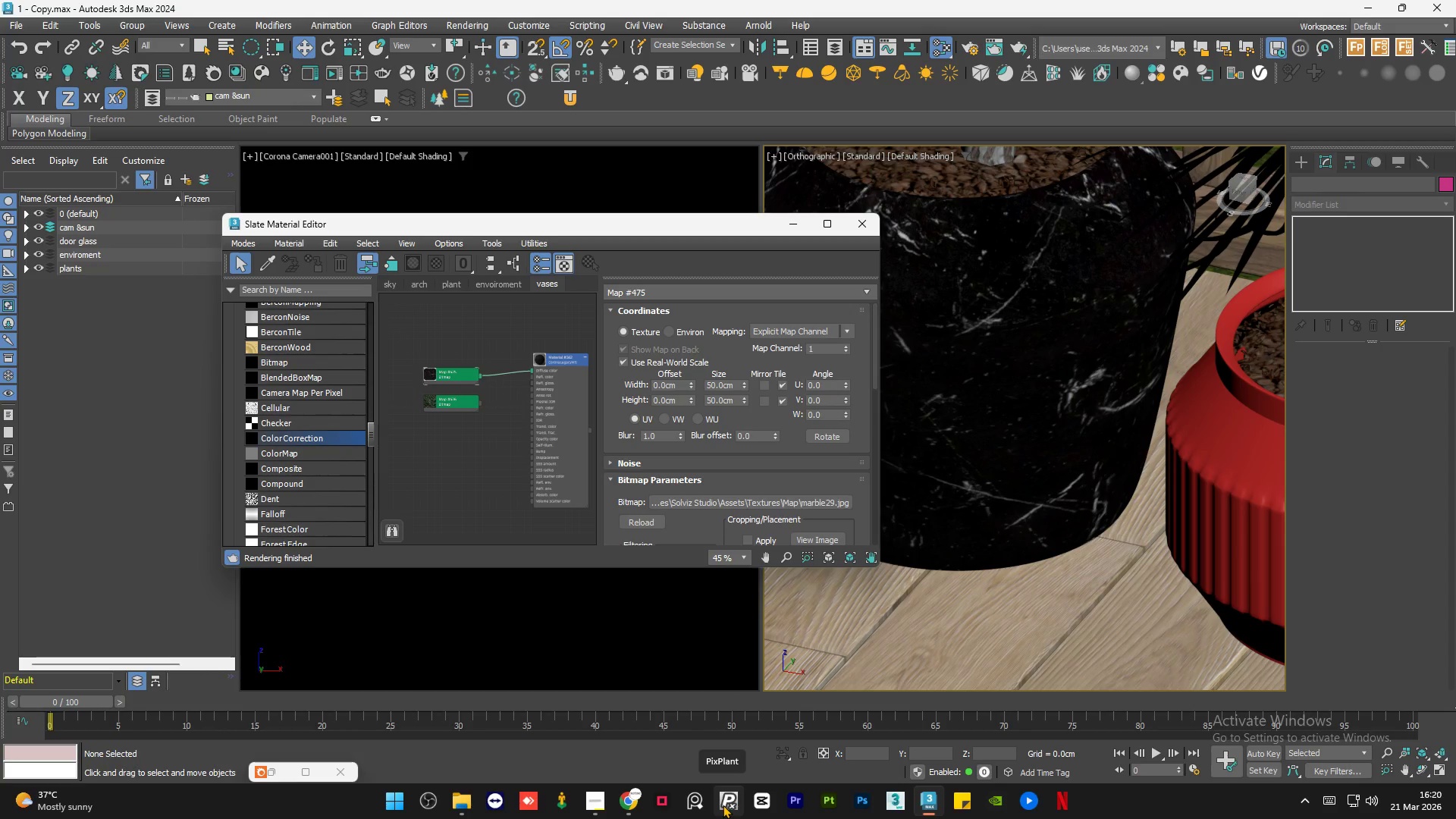 
left_click([723, 805])
 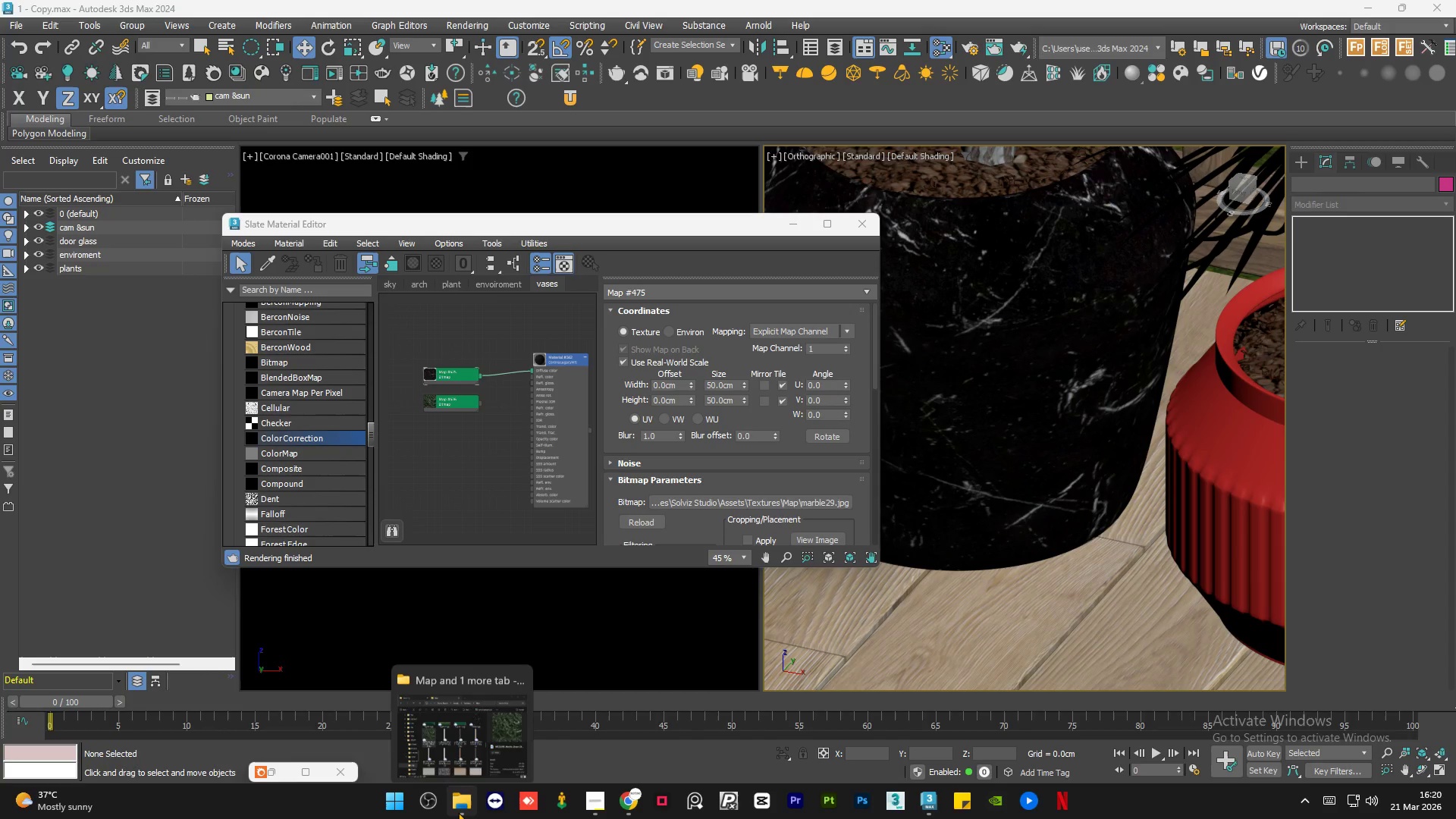 
left_click([458, 812])
 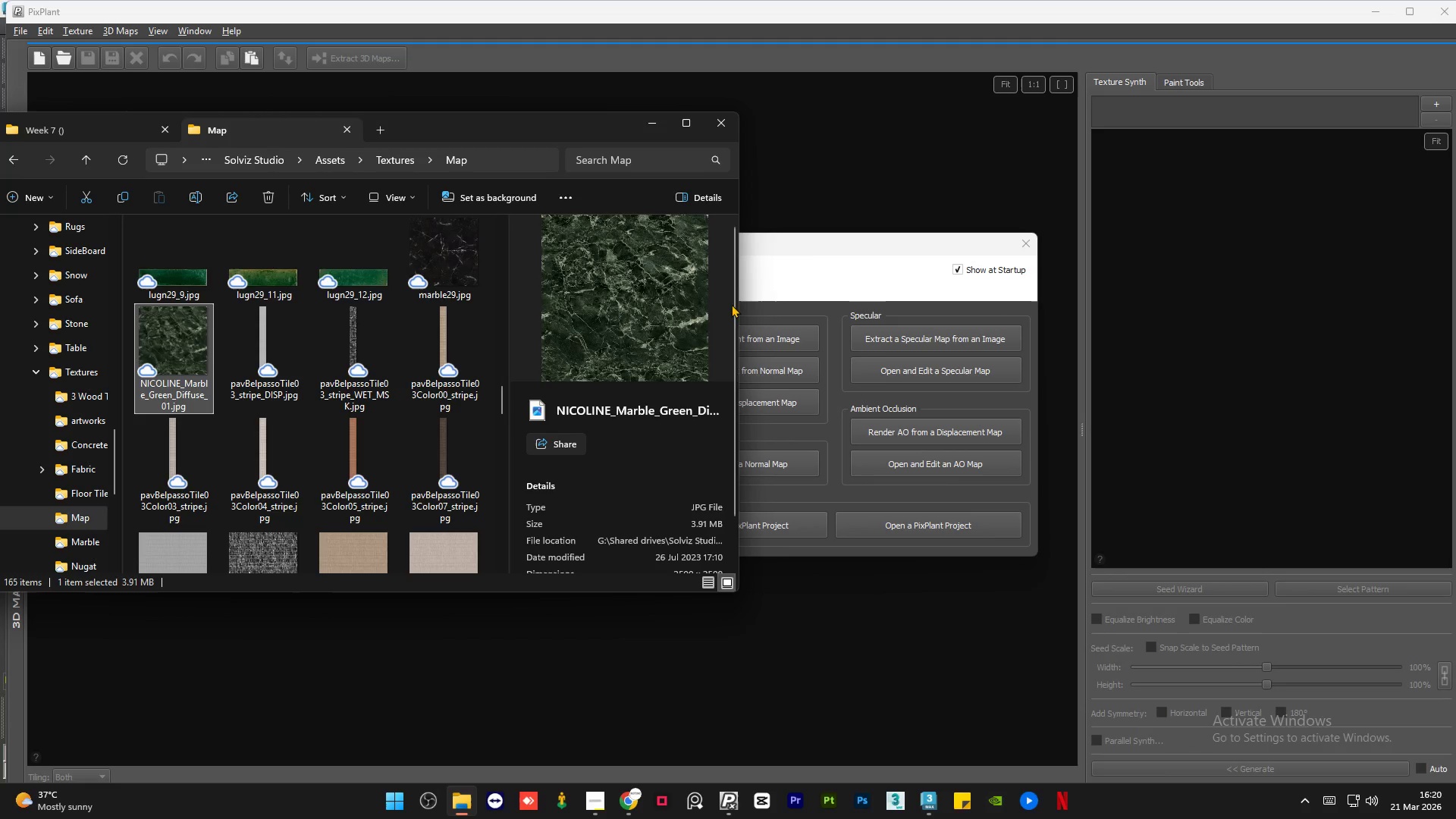 
left_click_drag(start_coordinate=[781, 244], to_coordinate=[929, 238])
 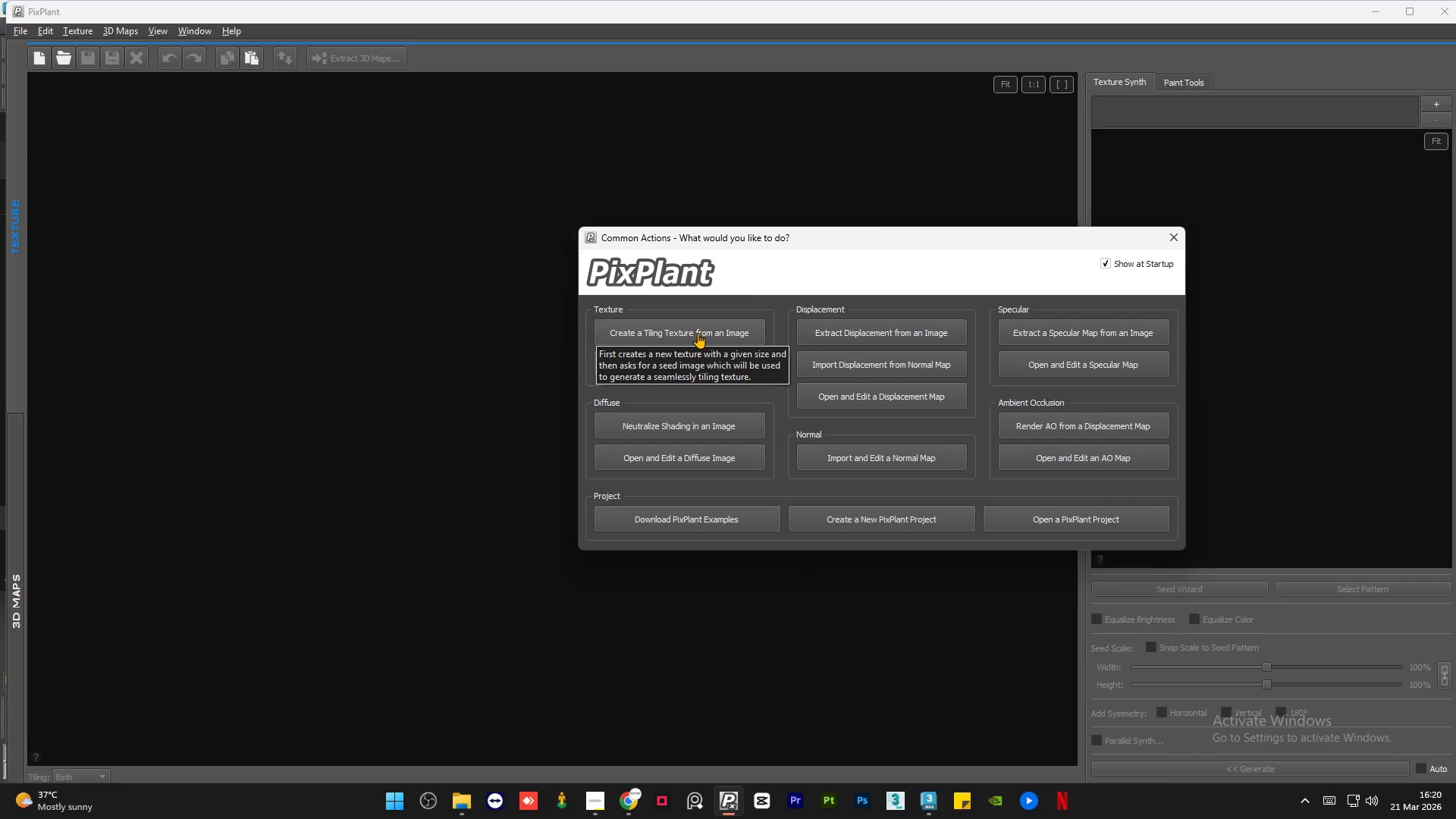 
left_click([698, 333])
 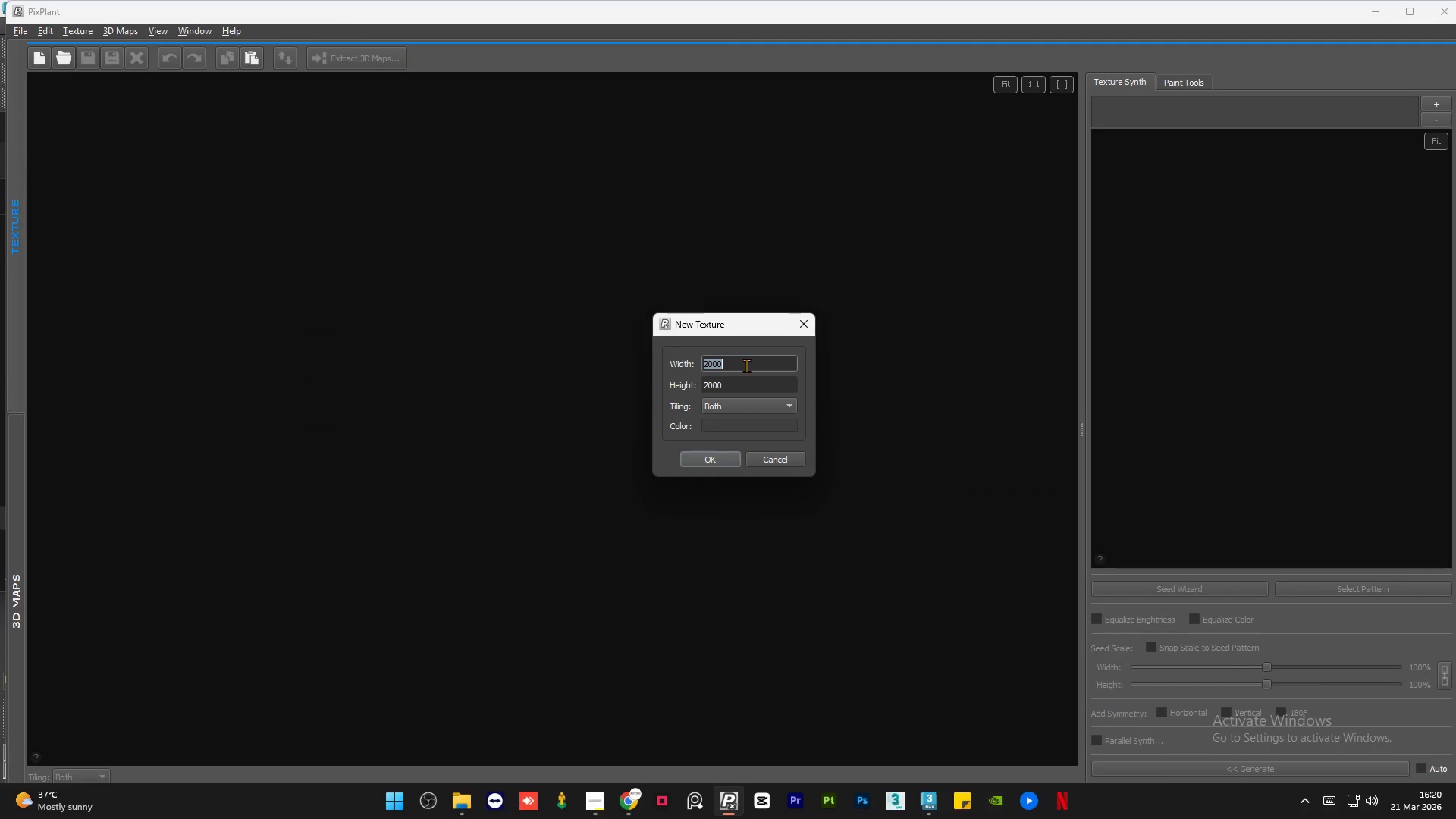 
key(Numpad4)
 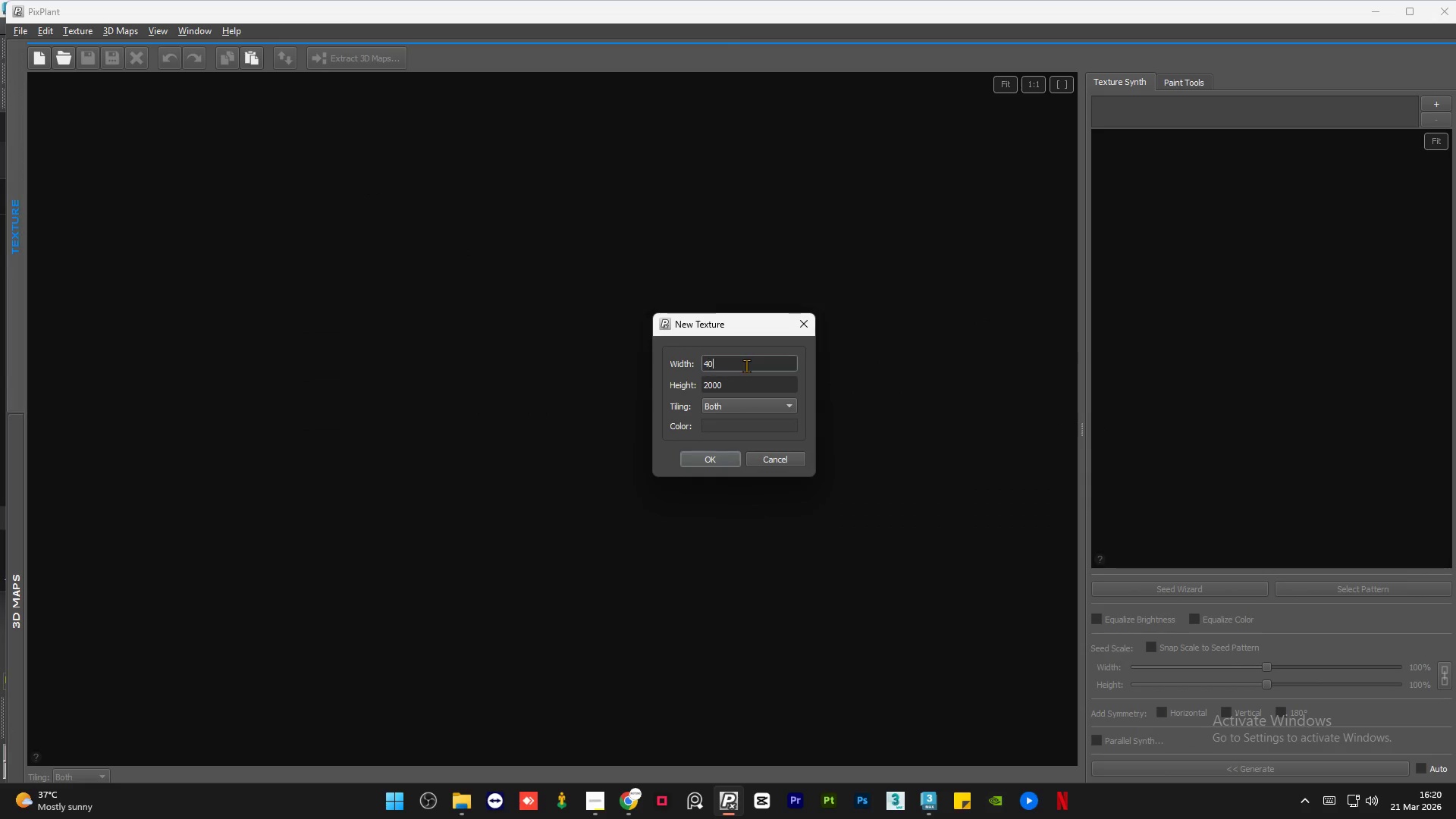 
key(Numpad0)
 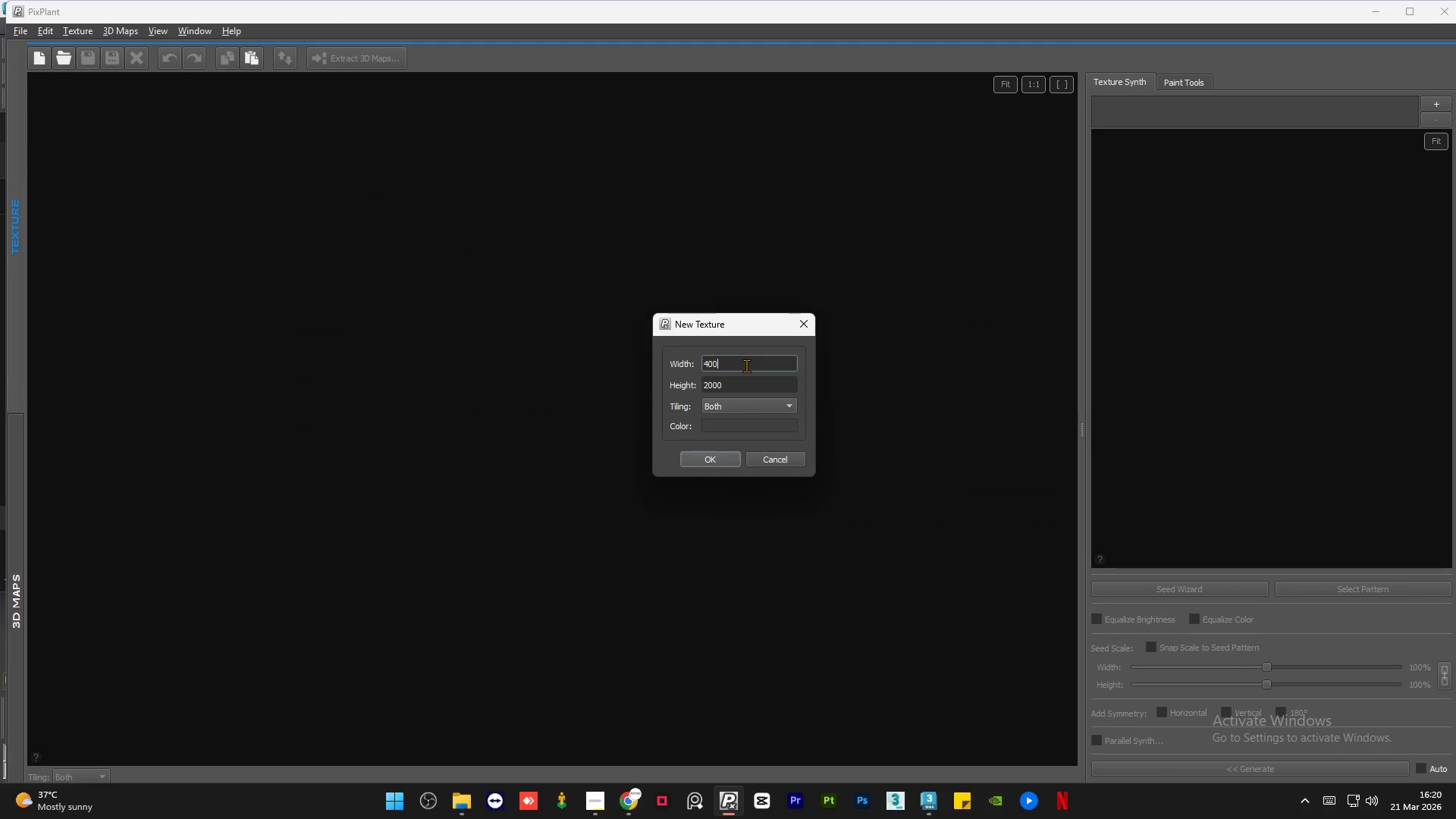 
key(Numpad0)
 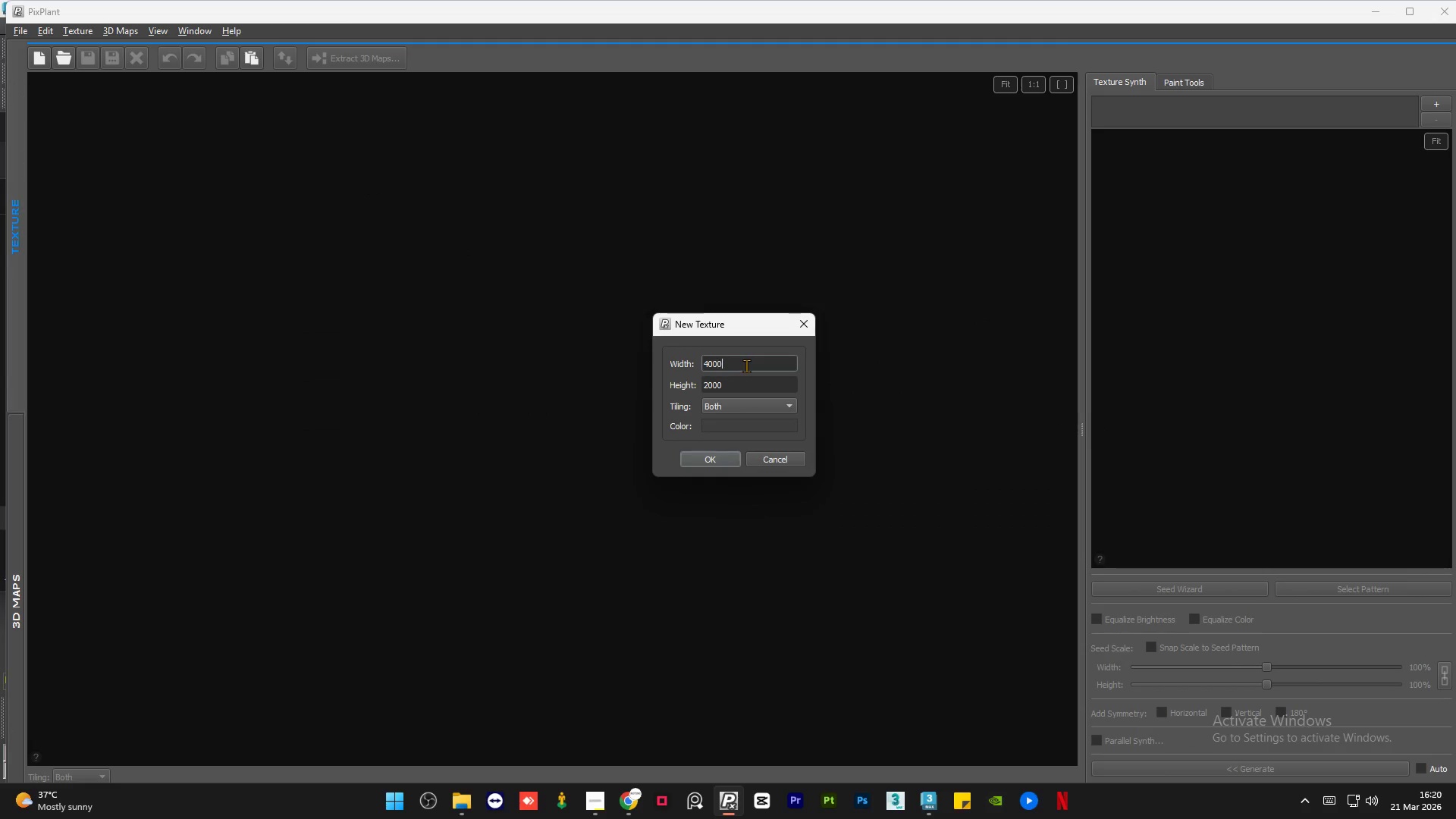 
key(Numpad0)
 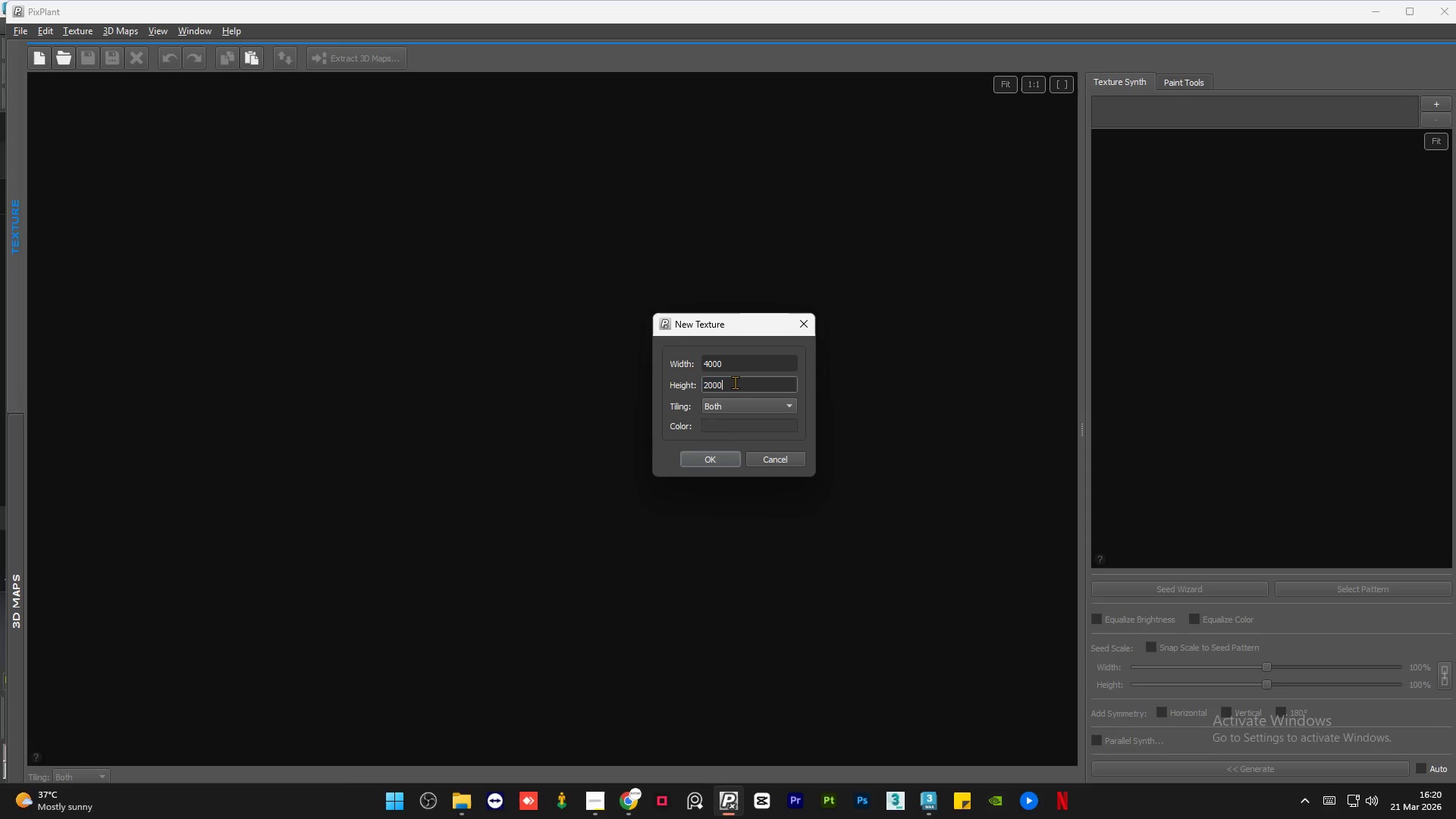 
double_click([735, 382])
 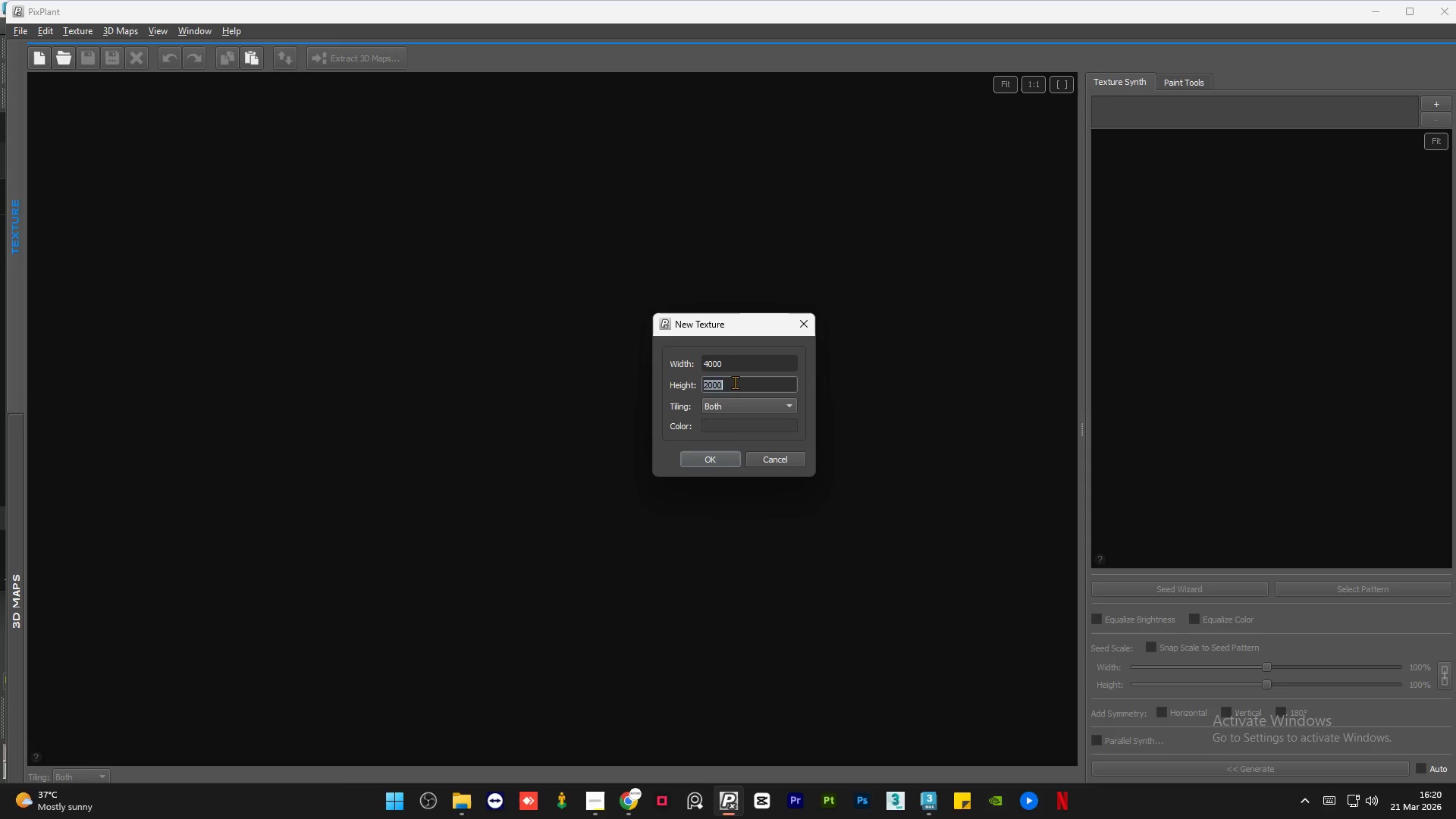 
key(Numpad4)
 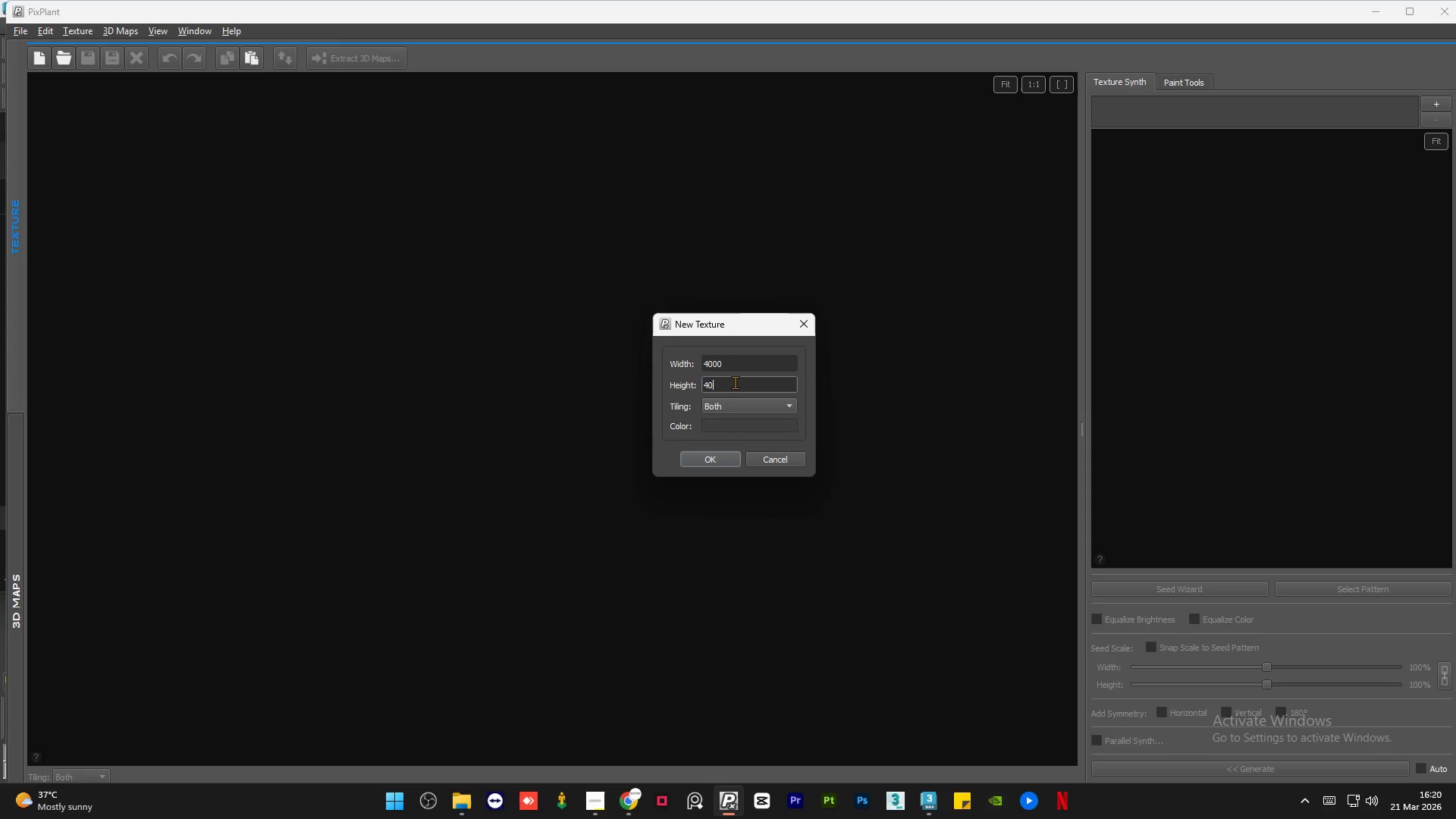 
key(Numpad0)
 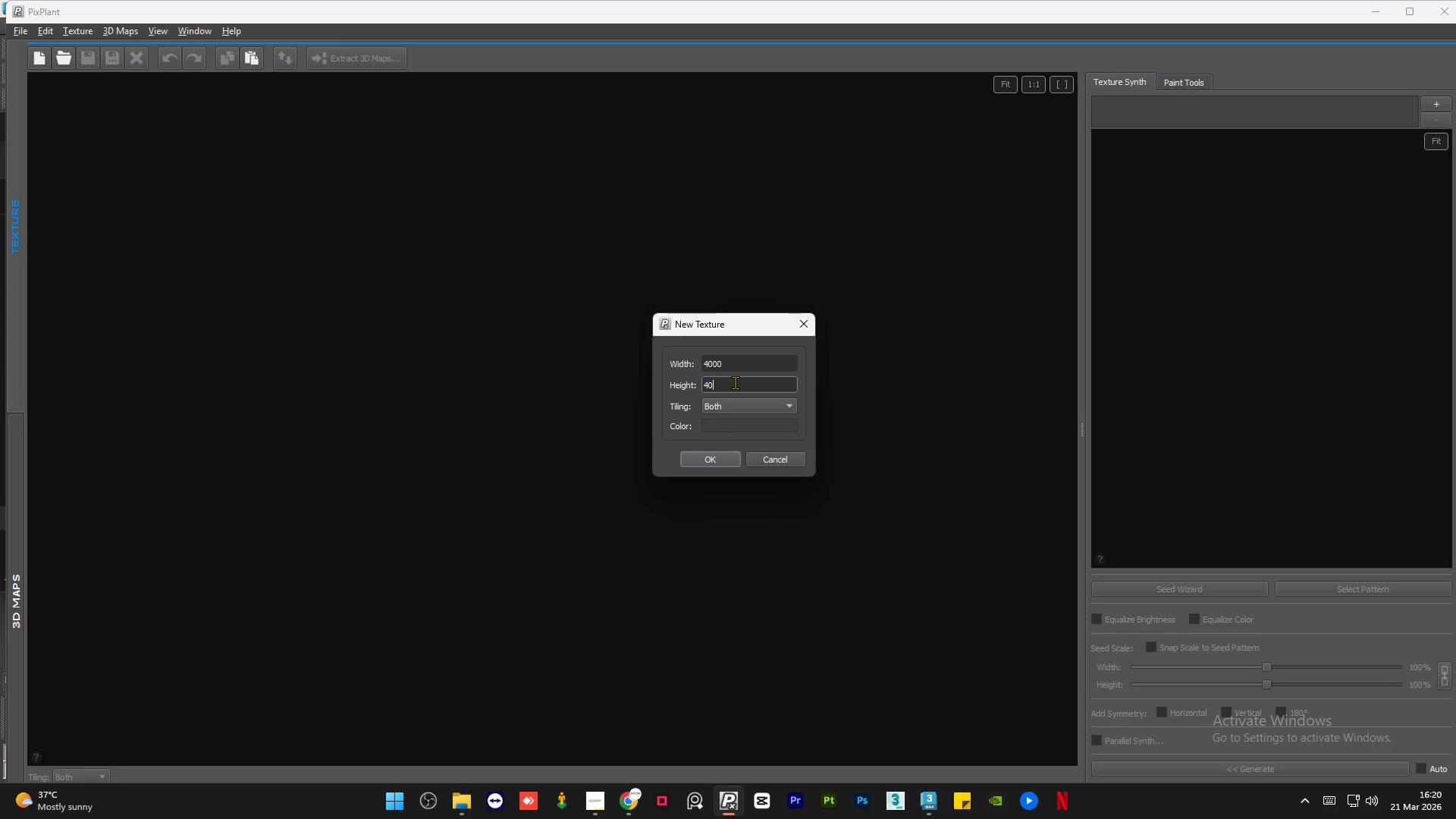 
key(Numpad0)
 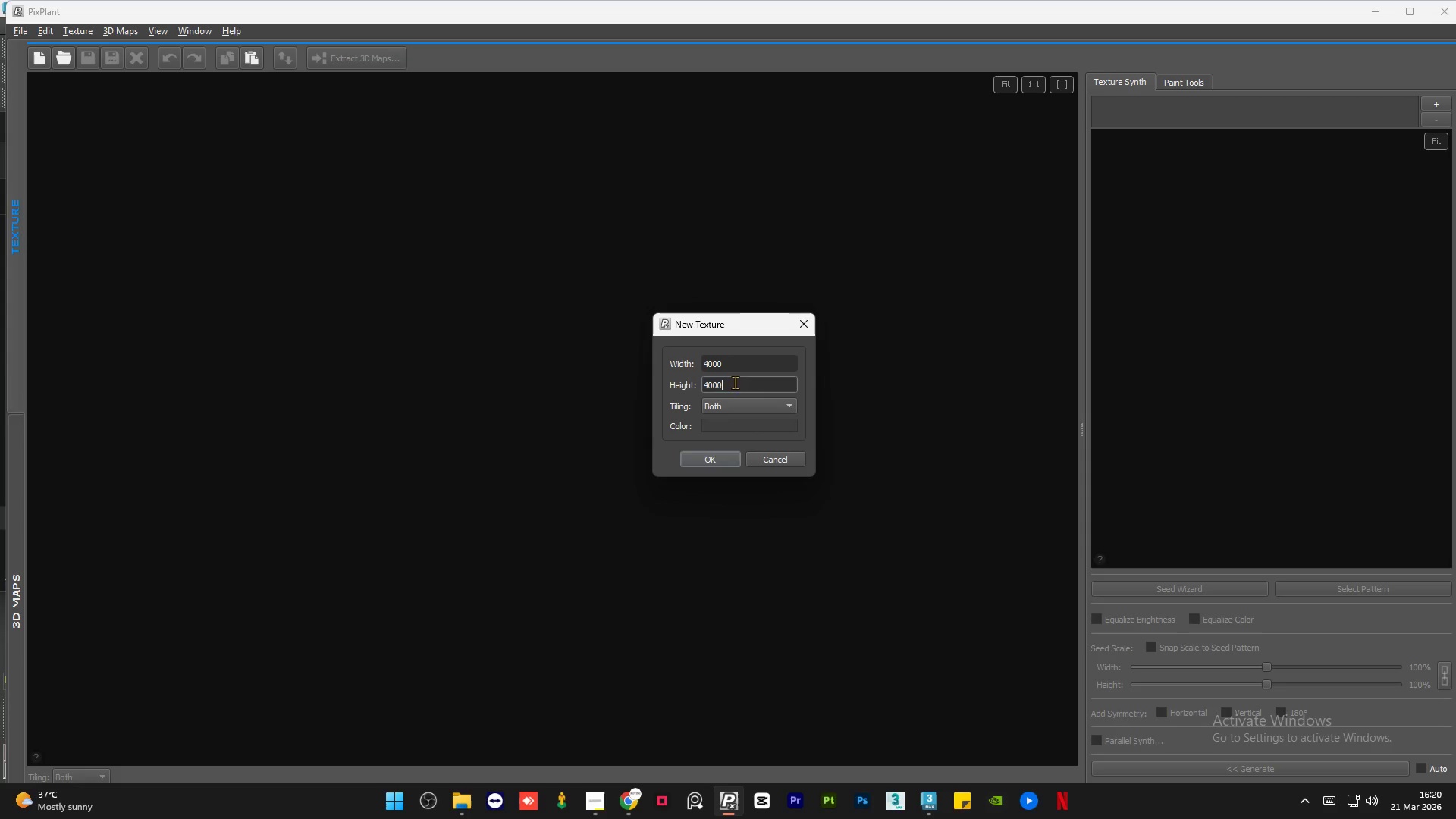 
key(Numpad0)
 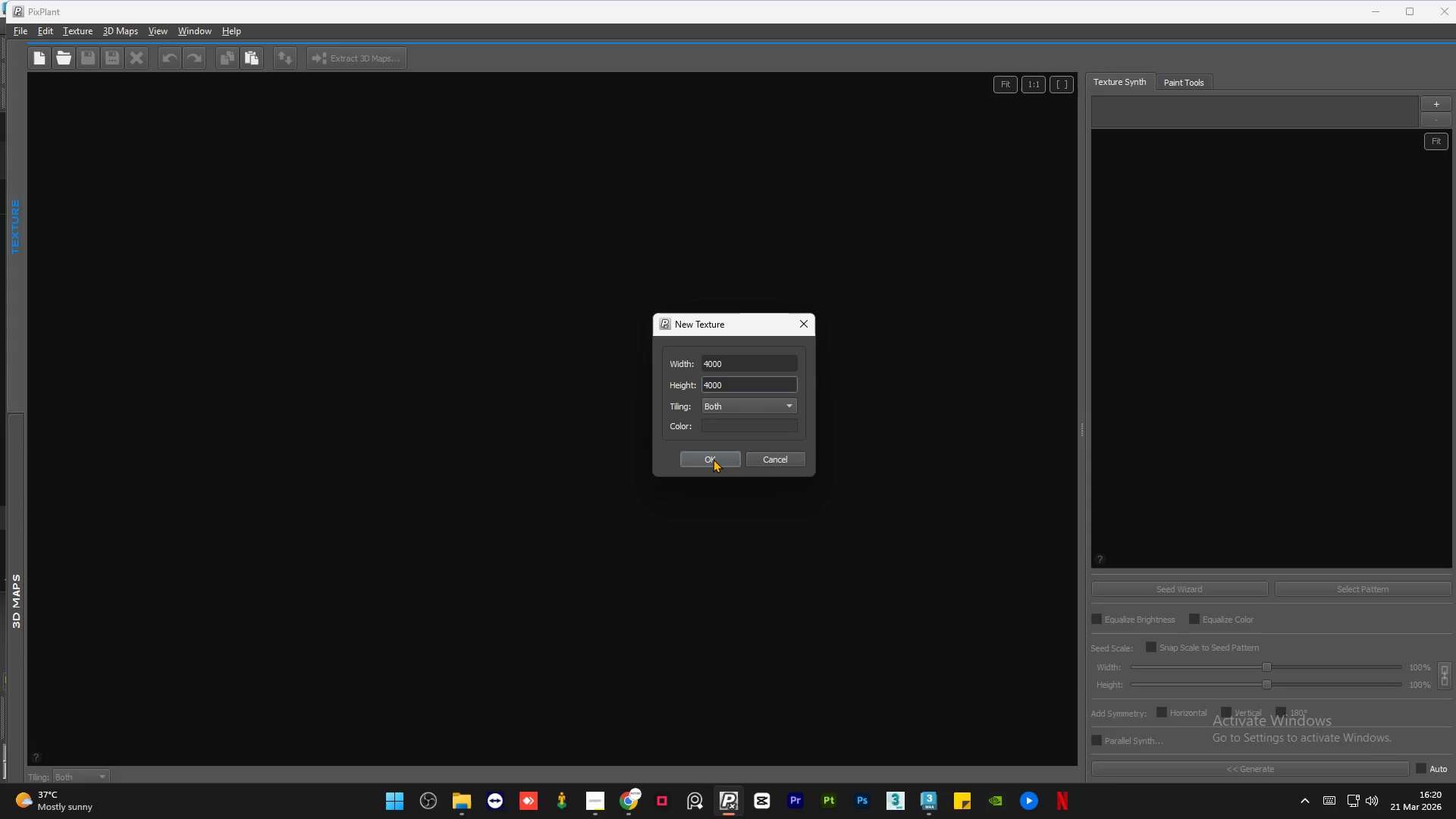 
left_click([713, 459])
 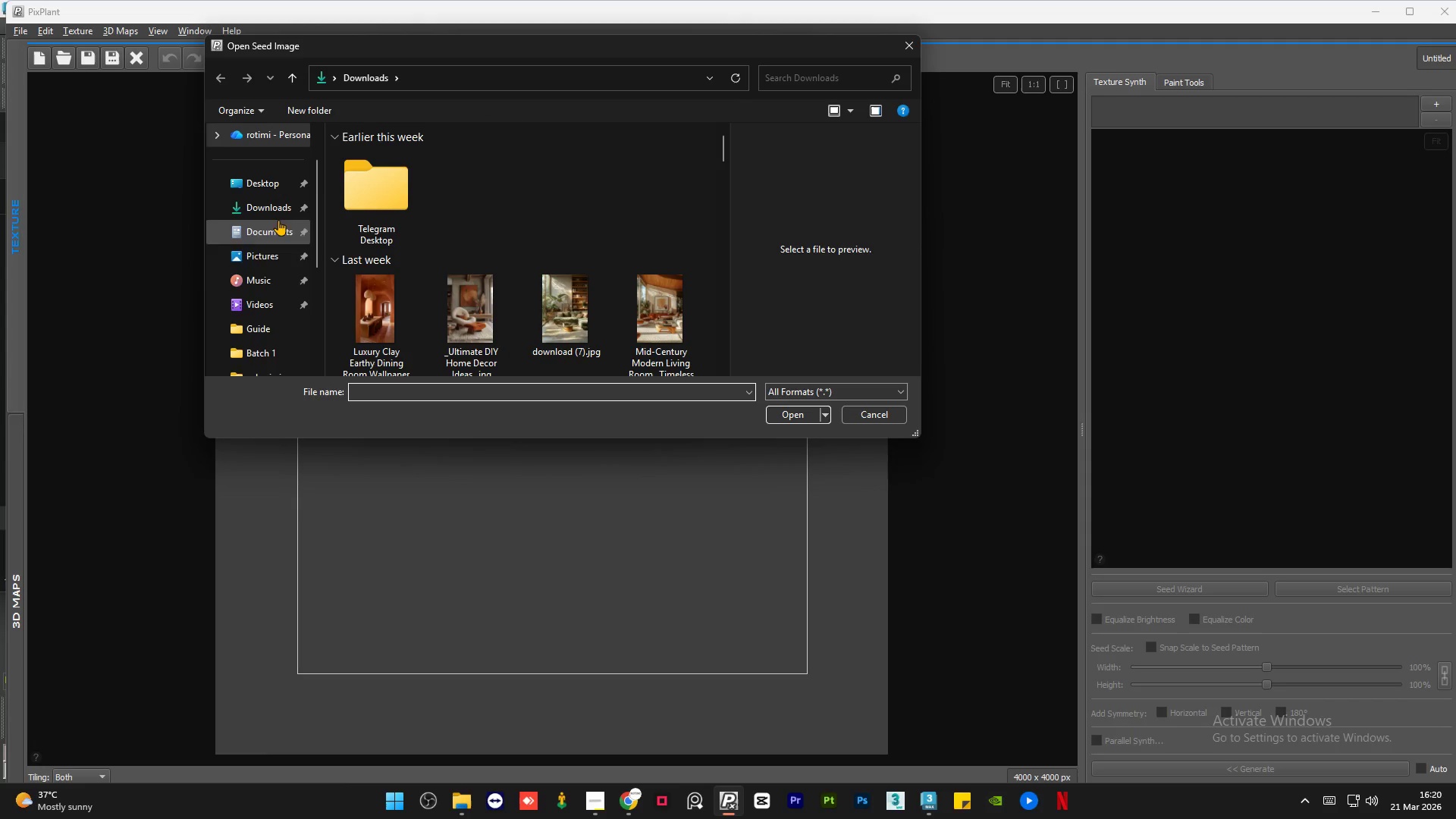 
left_click([468, 803])
 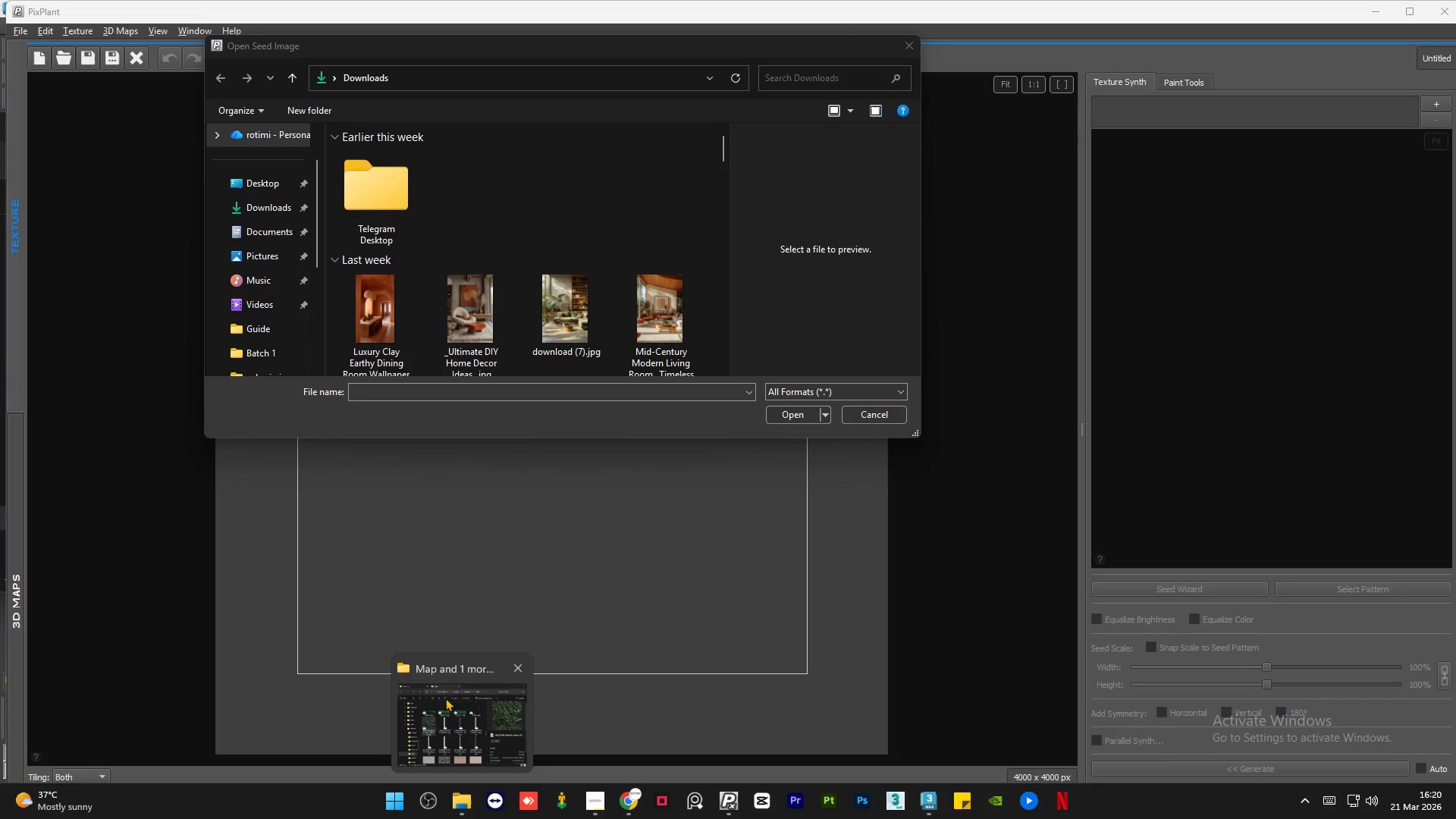 
left_click([439, 742])
 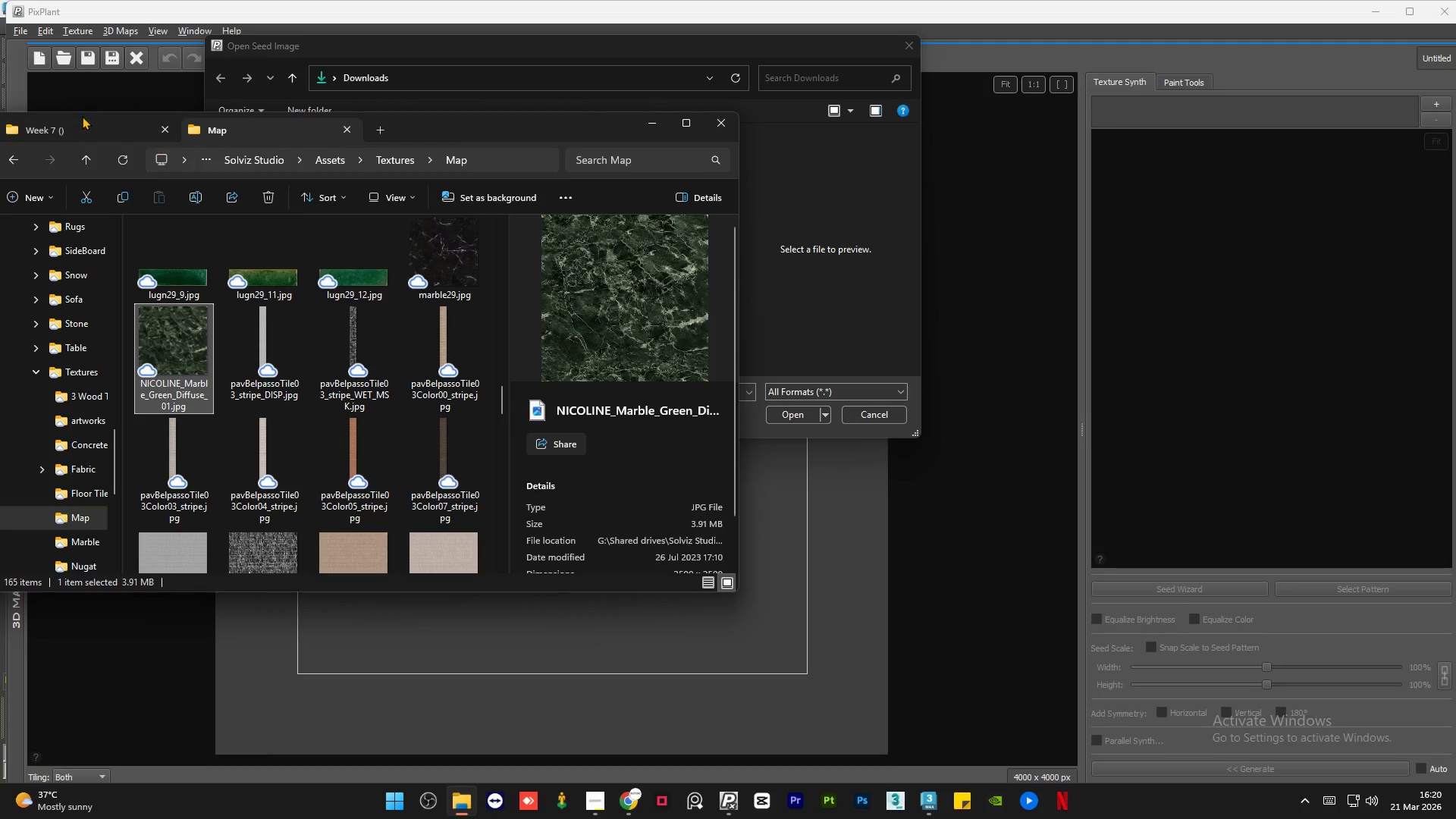 
left_click([69, 127])
 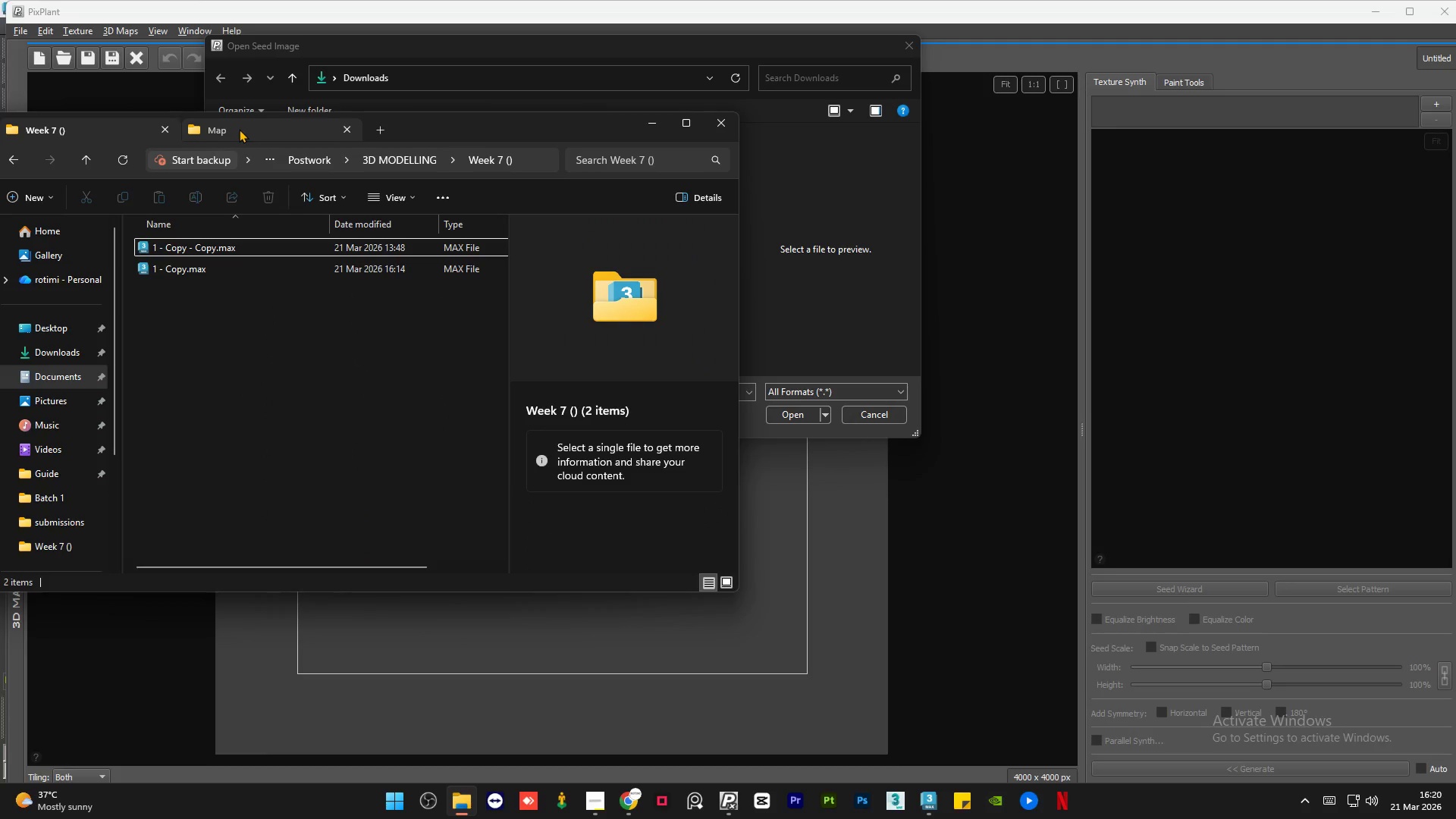 
left_click([239, 128])
 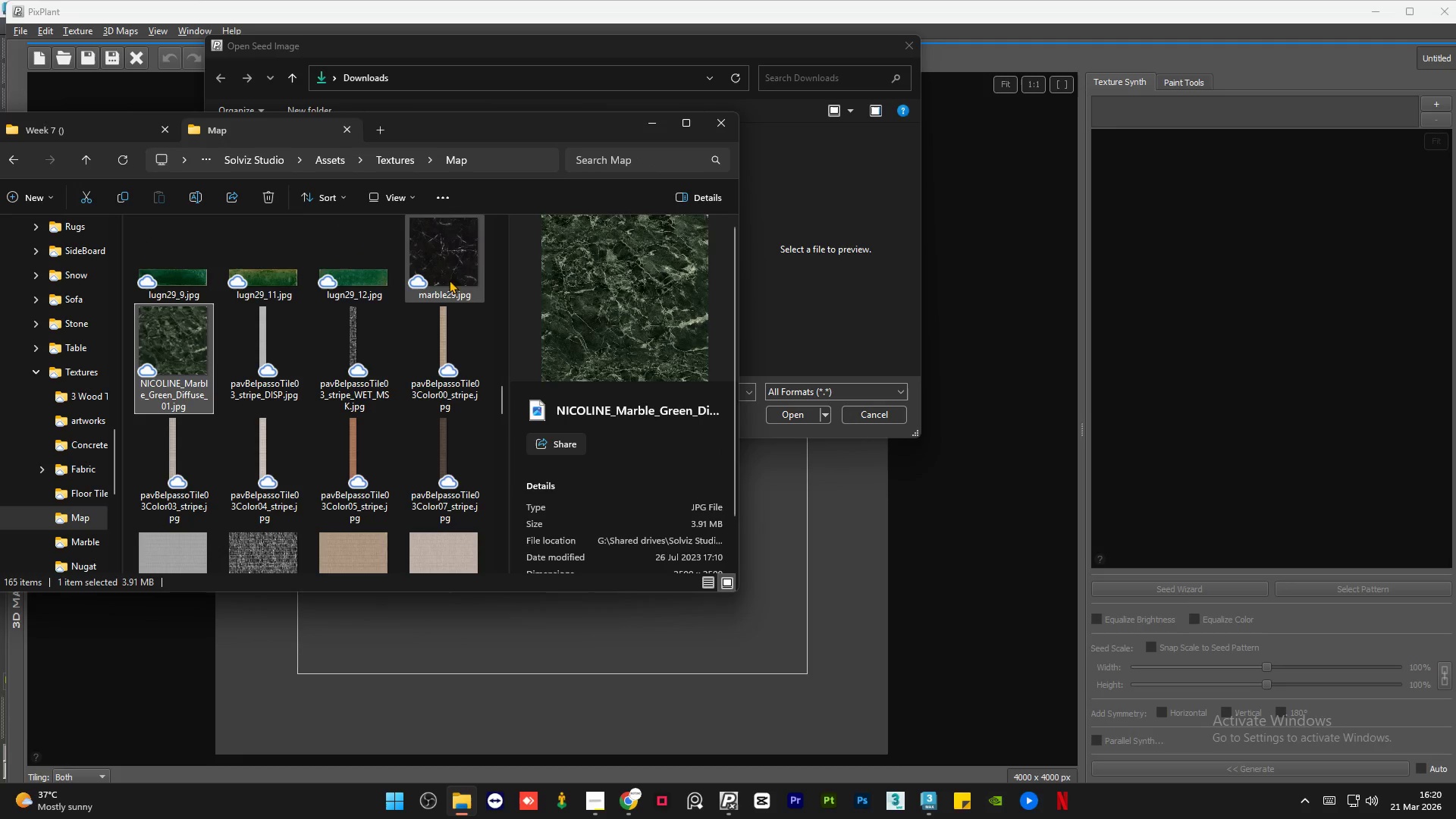 
left_click([451, 263])
 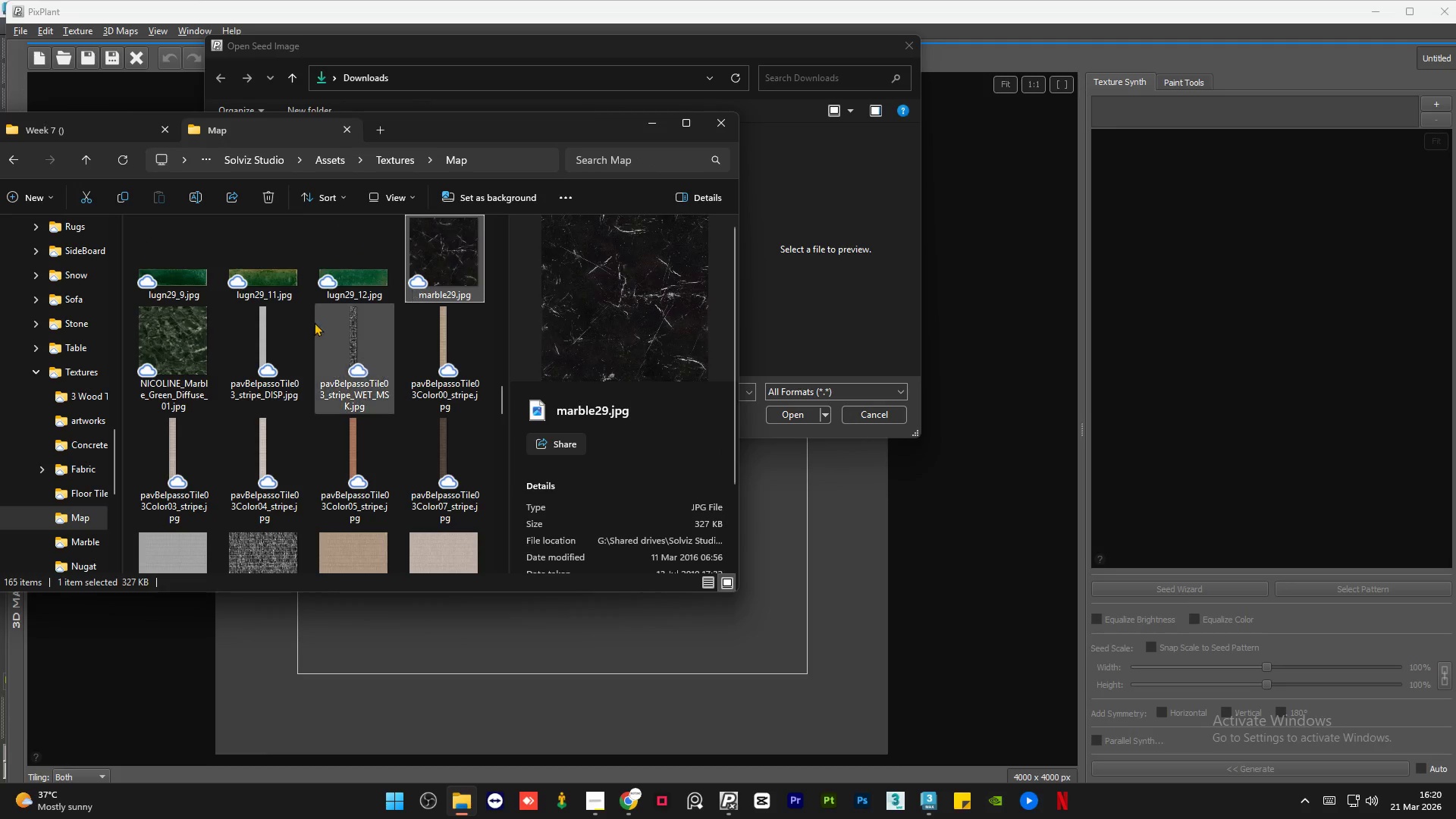 
hold_key(key=ControlLeft, duration=0.56)
left_click([184, 358])
 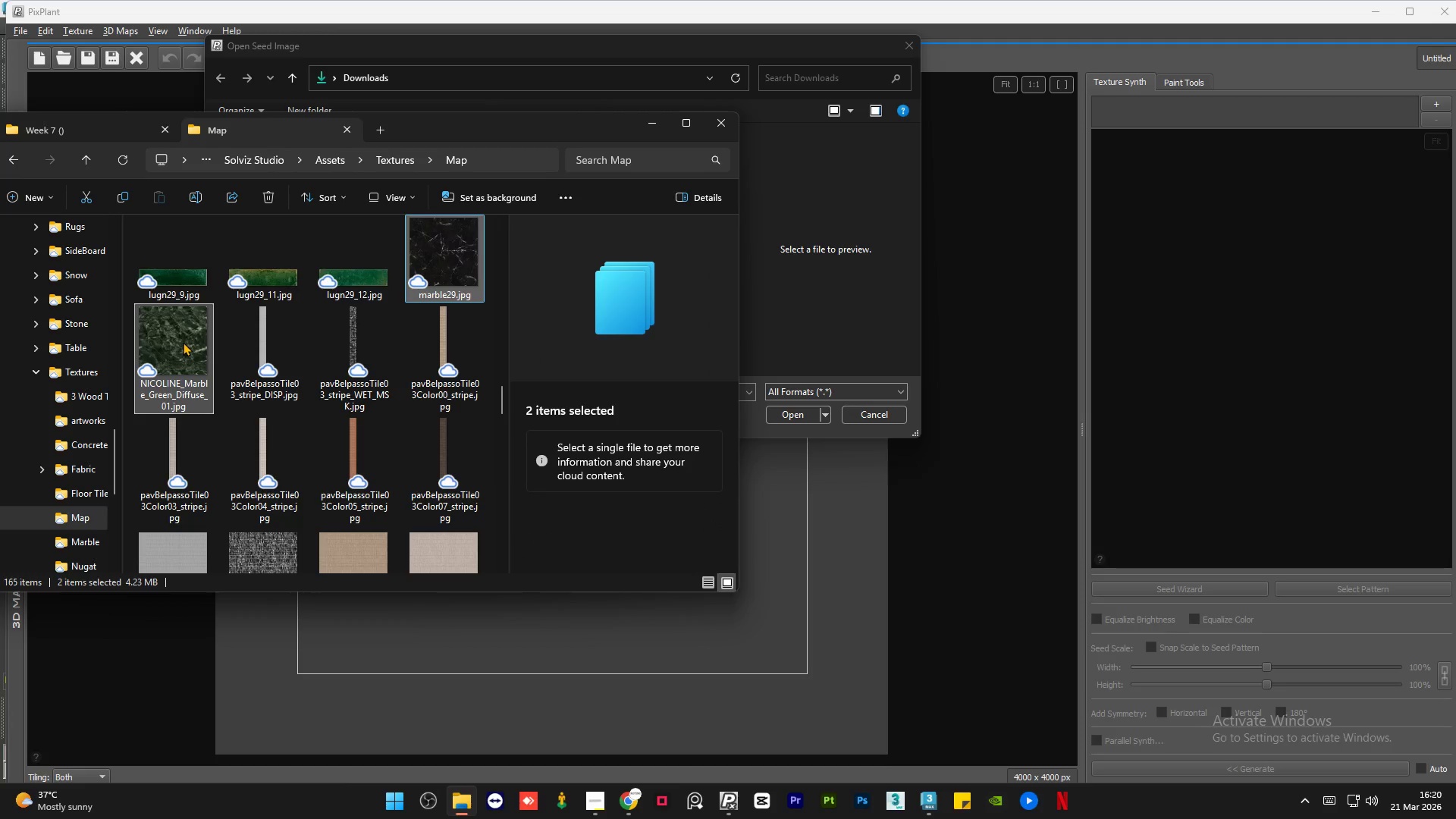 
key(Control+C)
 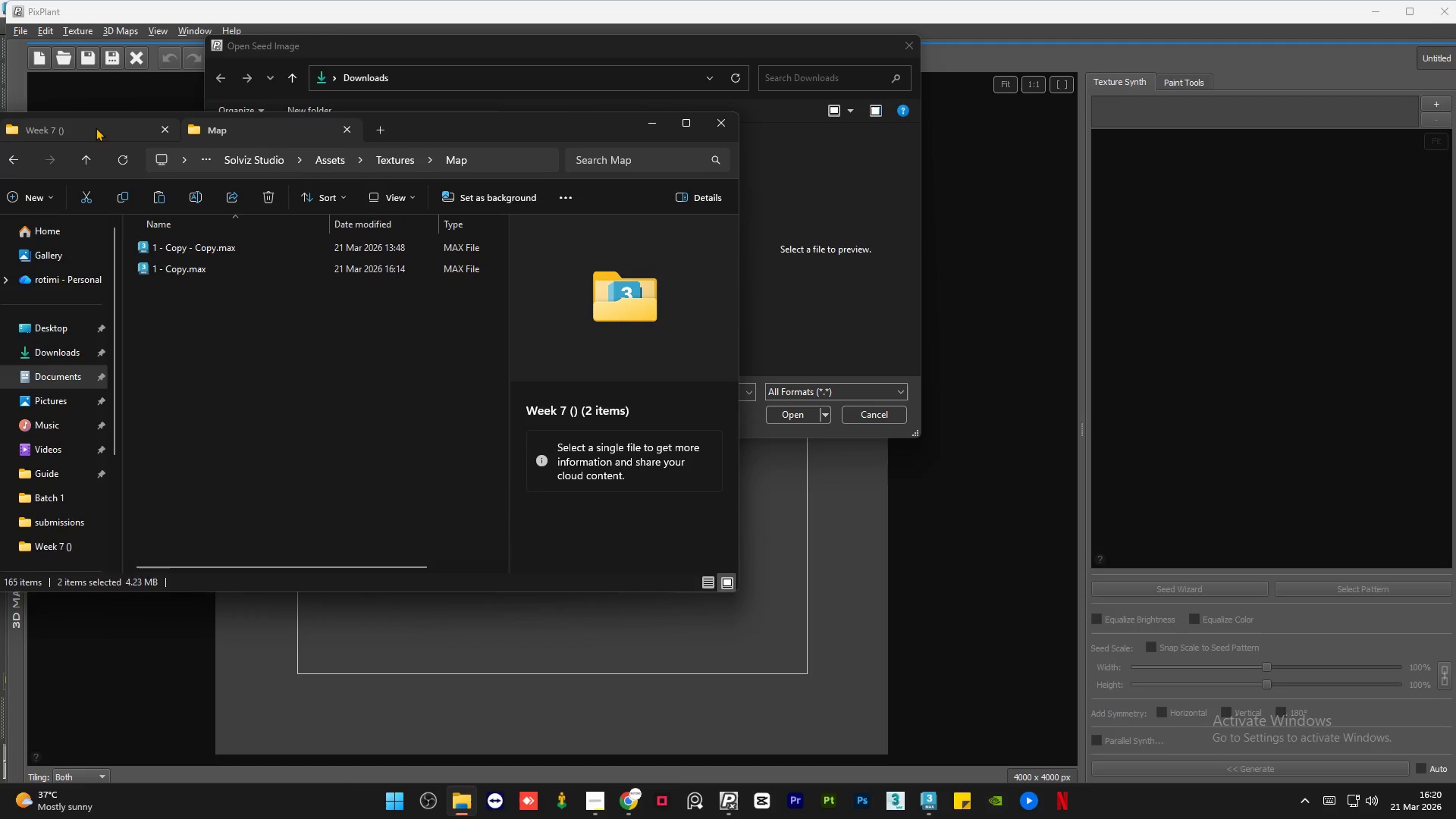 
double_click([240, 350])
 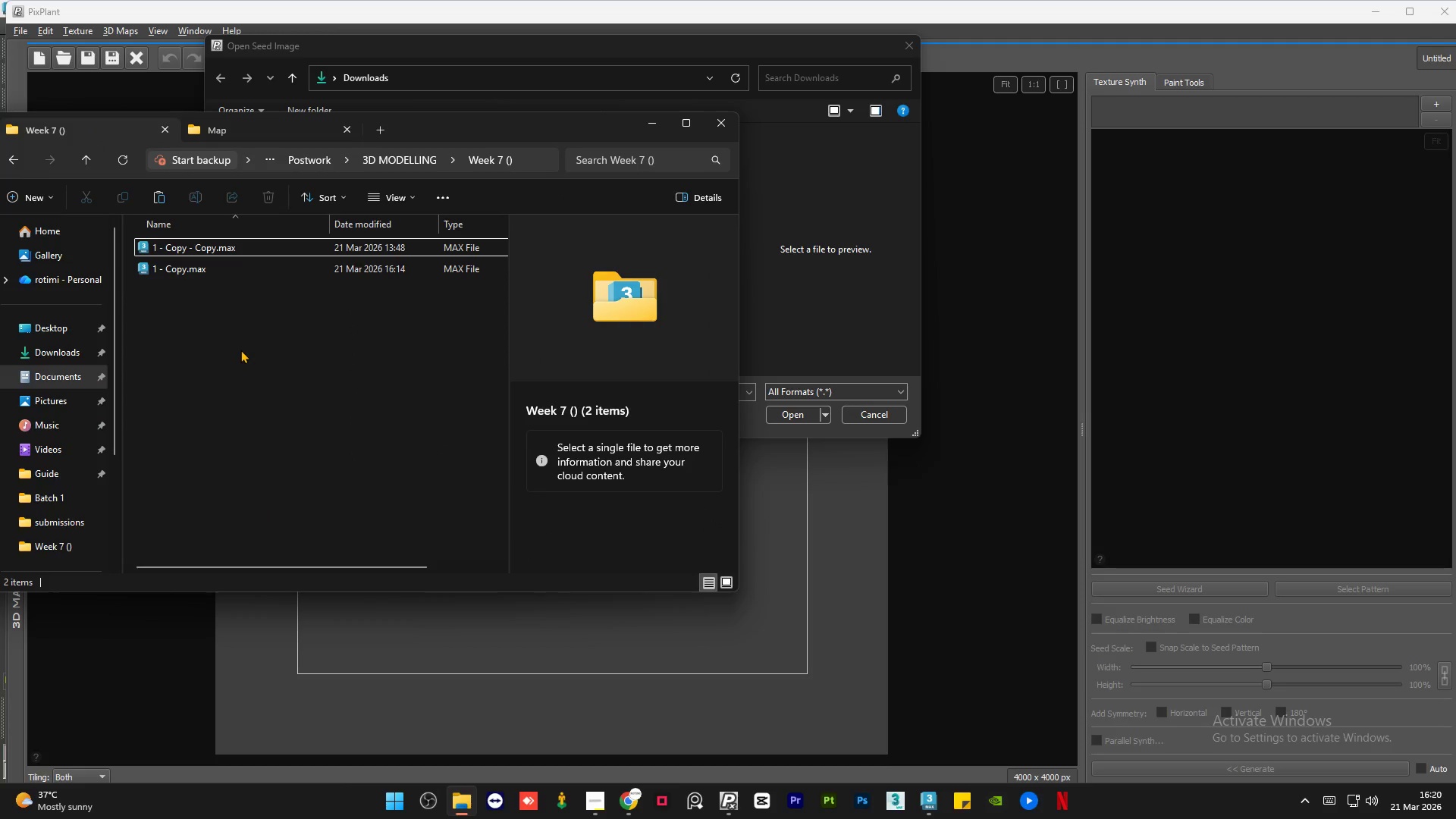 
key(Control+V)
 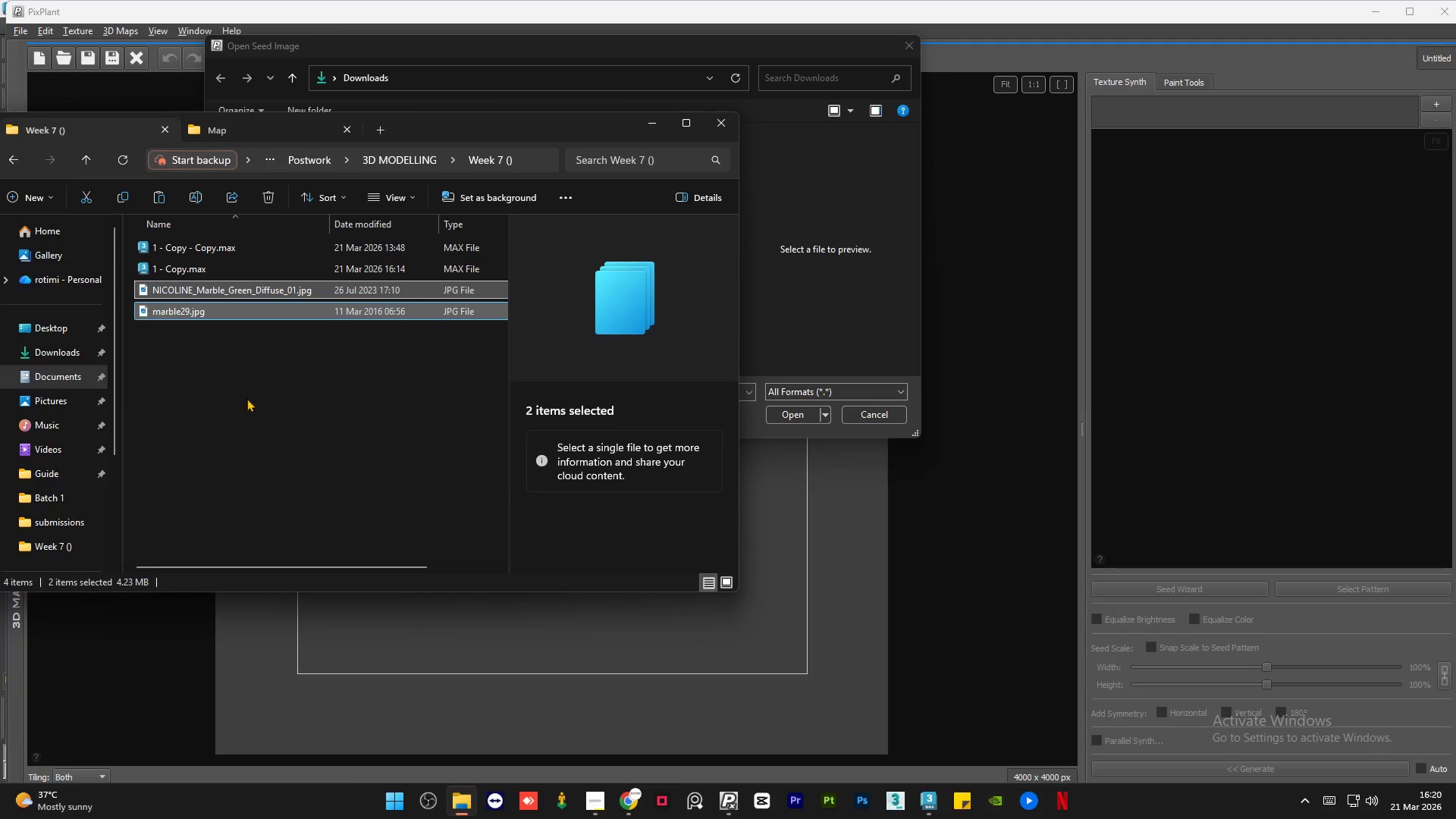 
left_click([247, 402])
 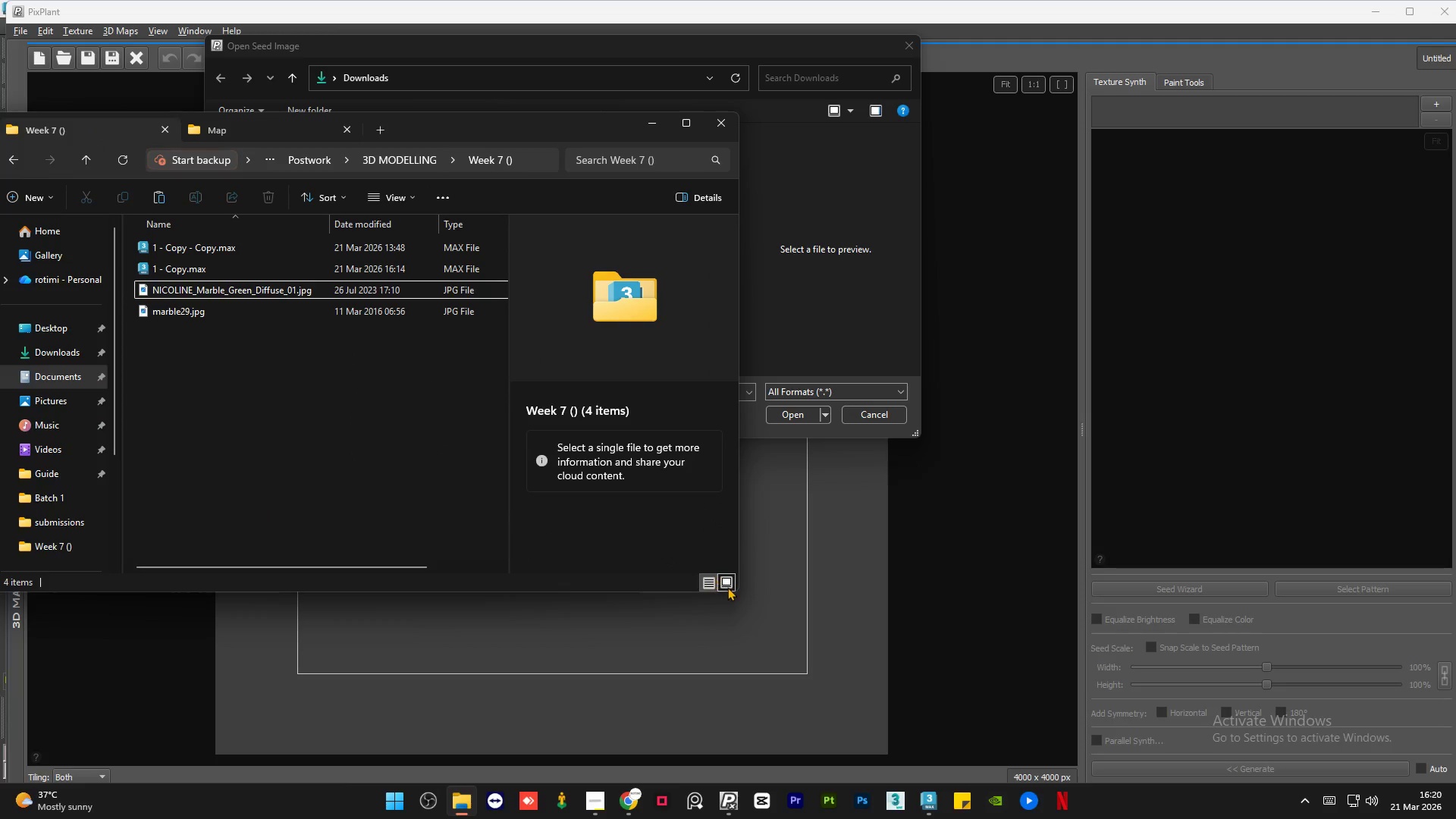 
left_click([728, 582])
 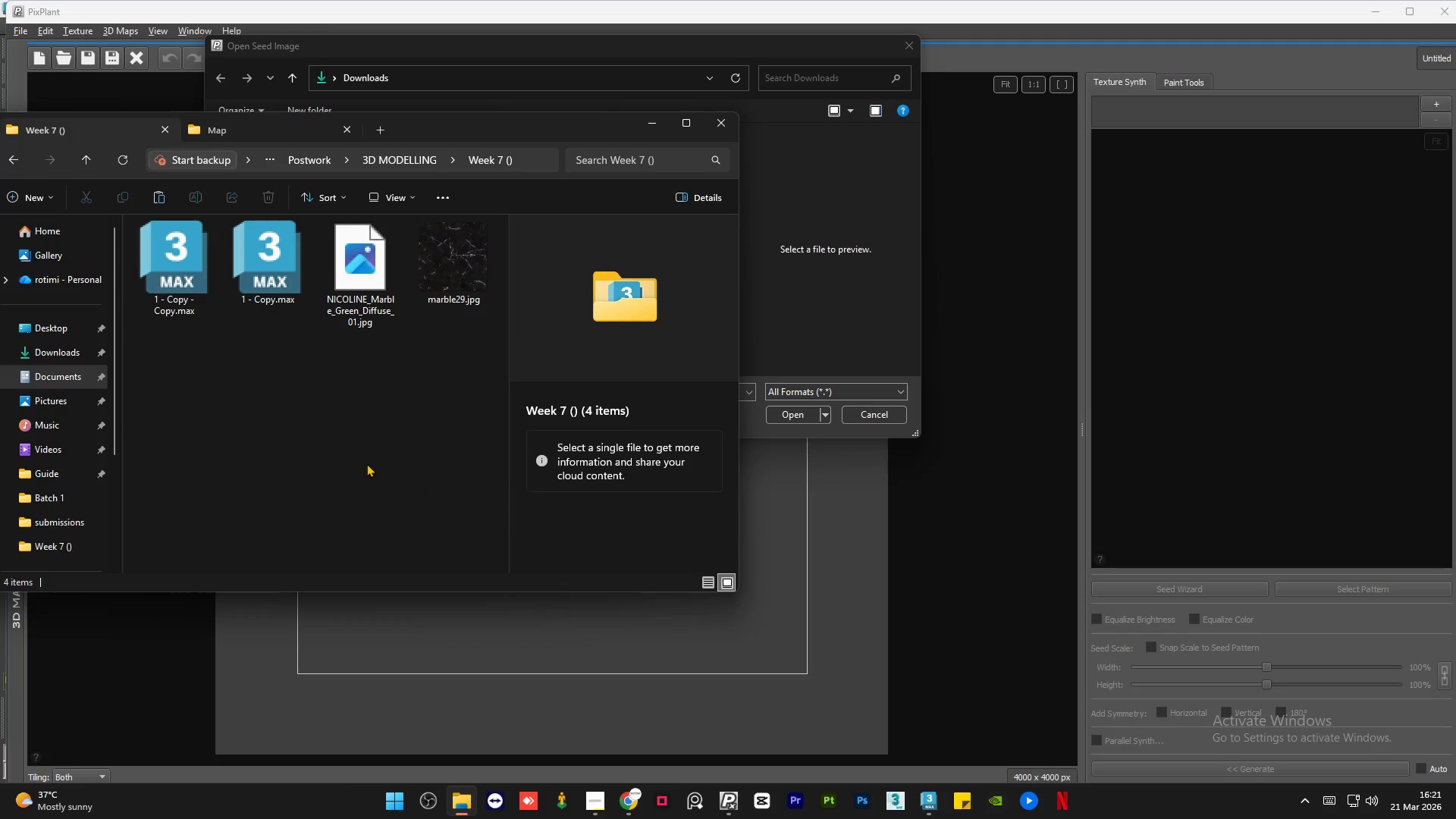 
left_click([362, 460])
 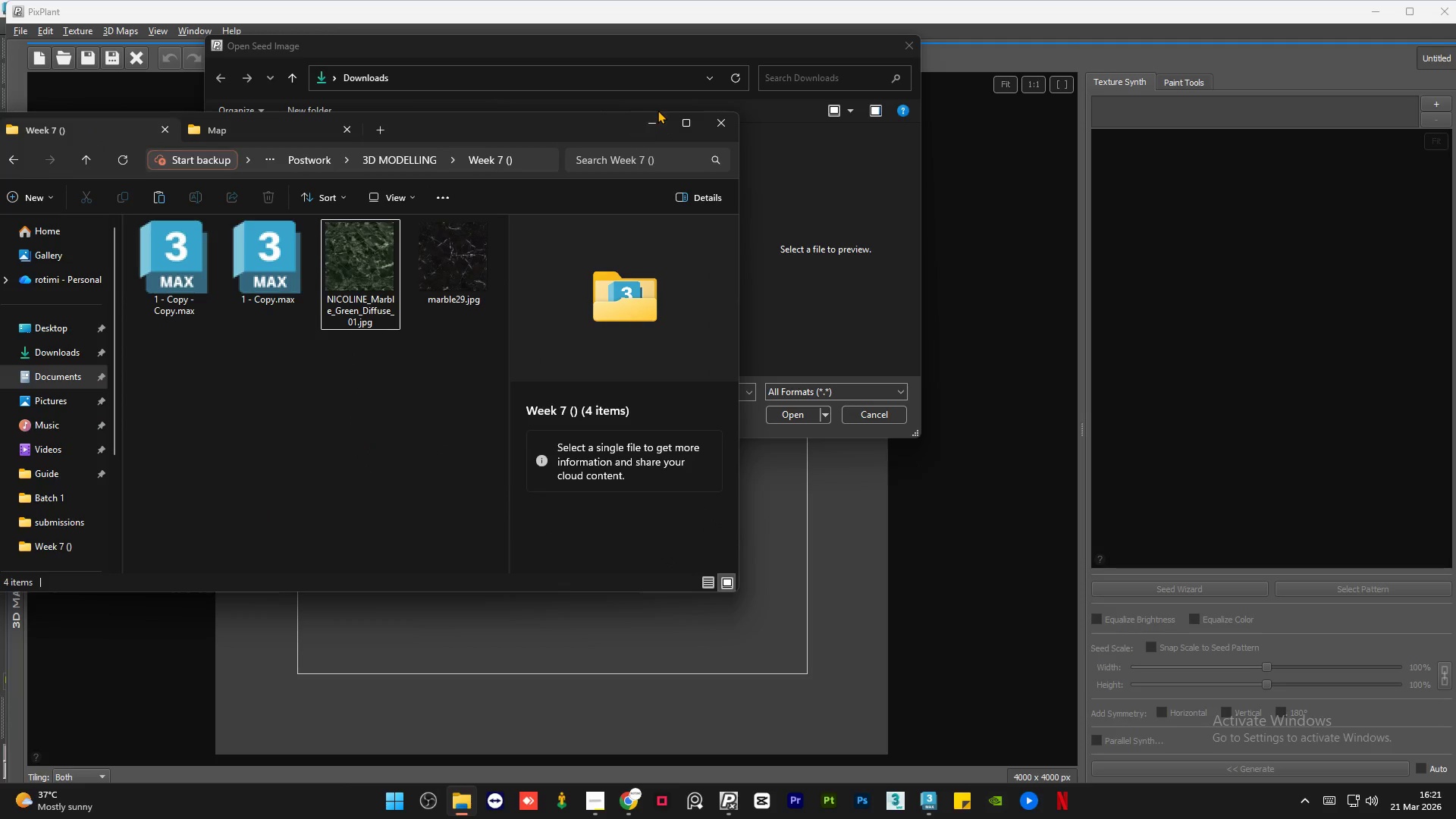 
left_click([647, 129])
 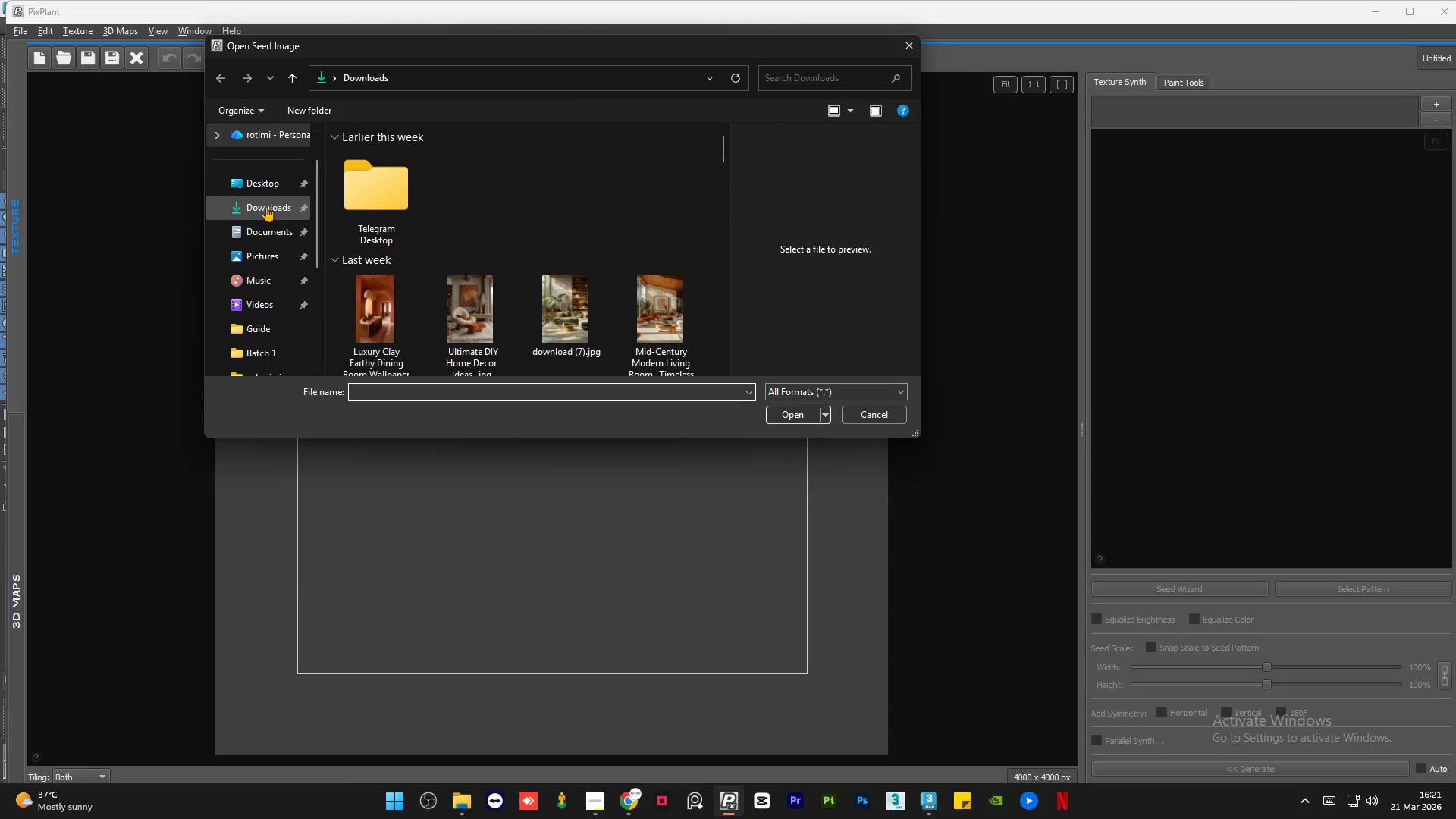 
left_click([272, 192])
 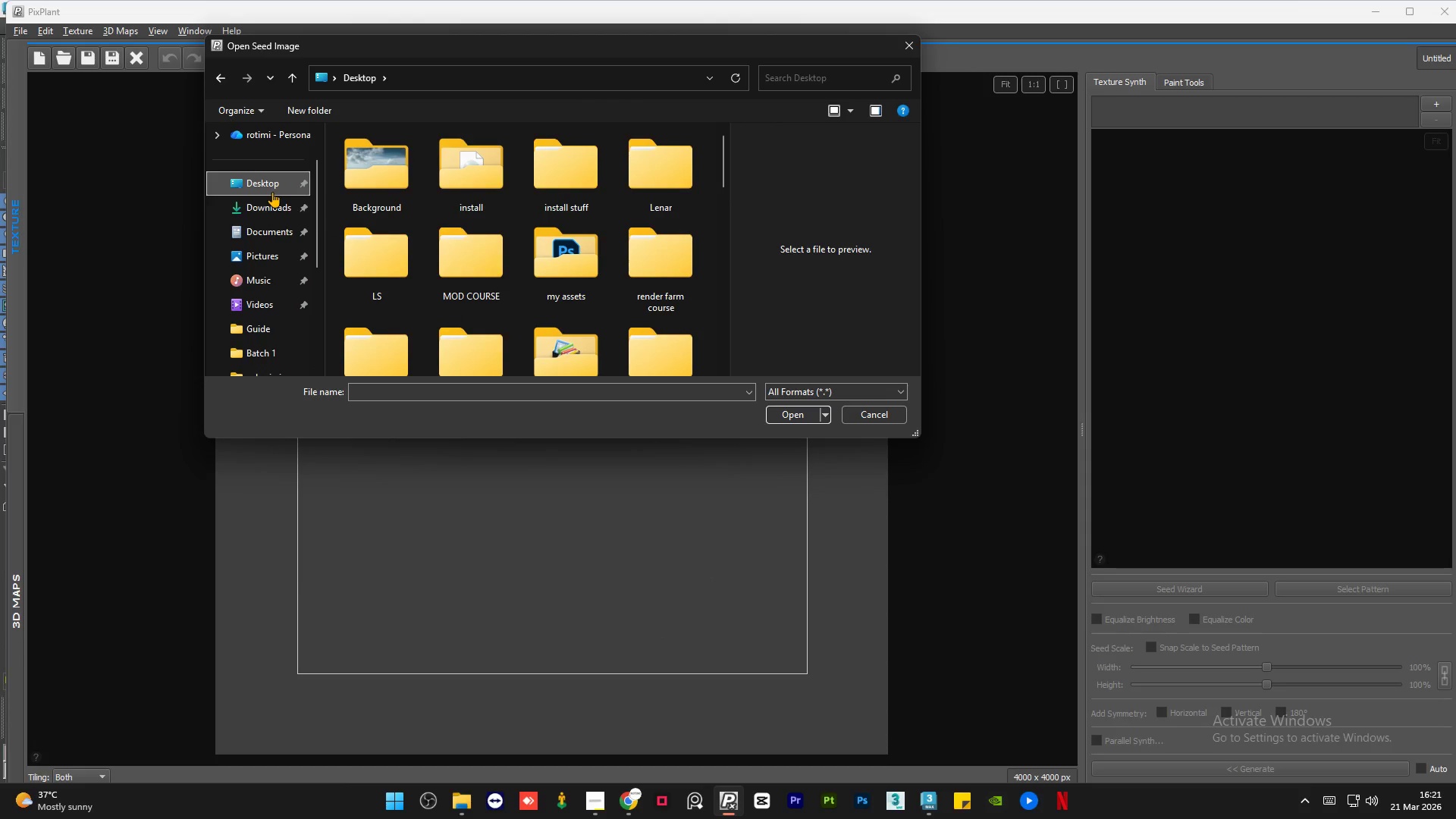 
scroll: coordinate [488, 278], scroll_direction: down, amount: 1.0
 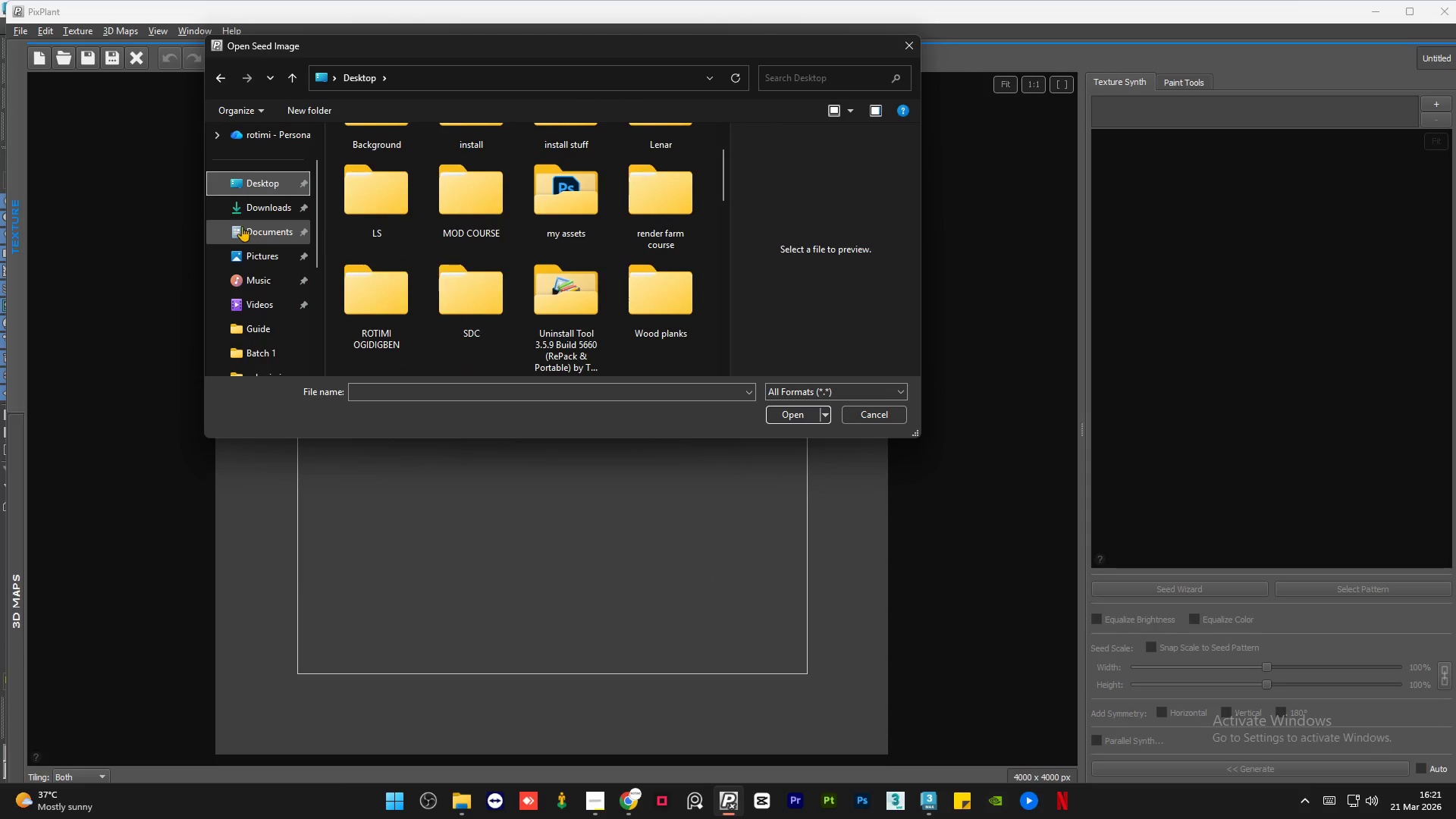 
left_click([244, 235])
 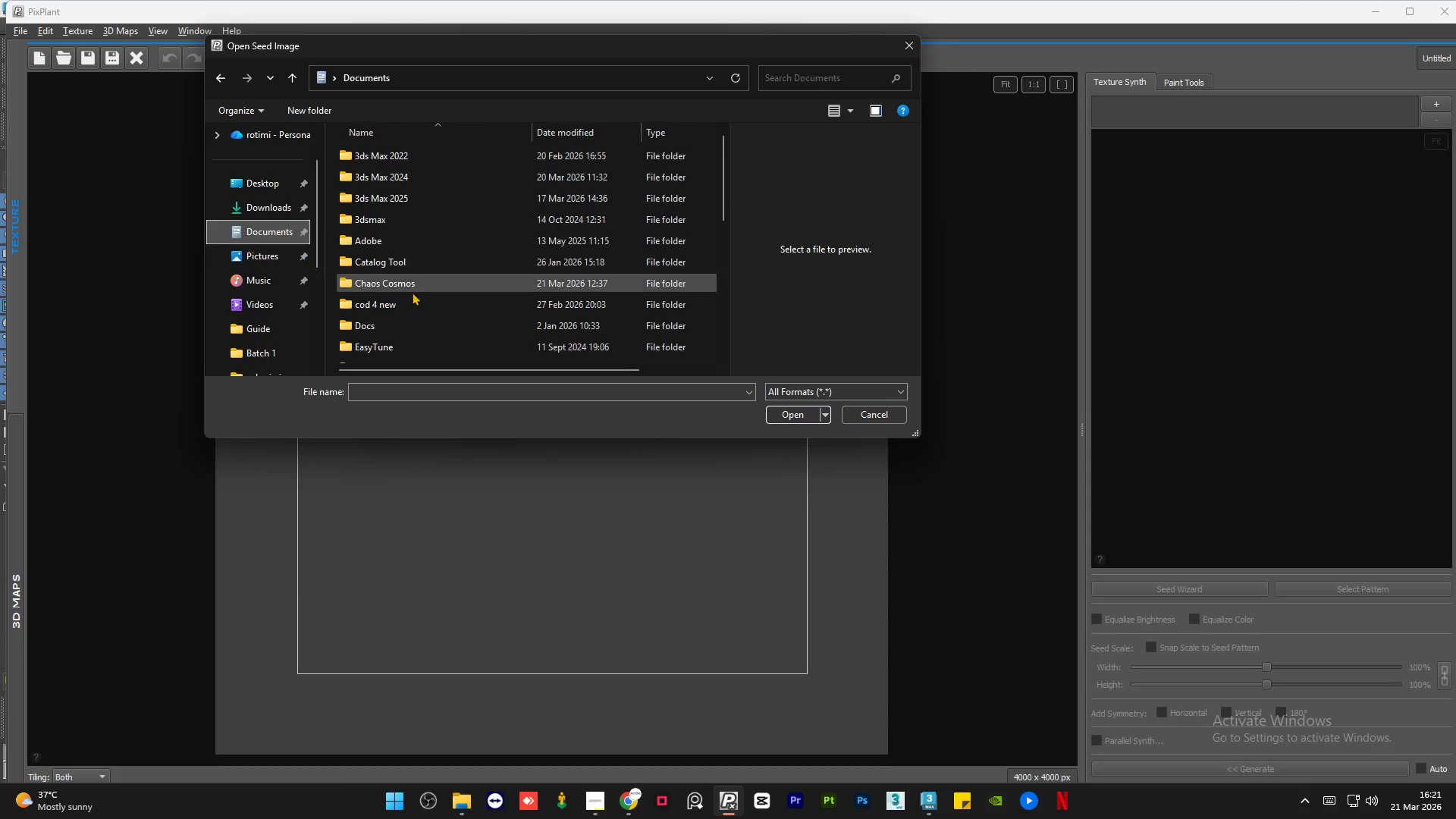 
scroll: coordinate [436, 295], scroll_direction: down, amount: 4.0
 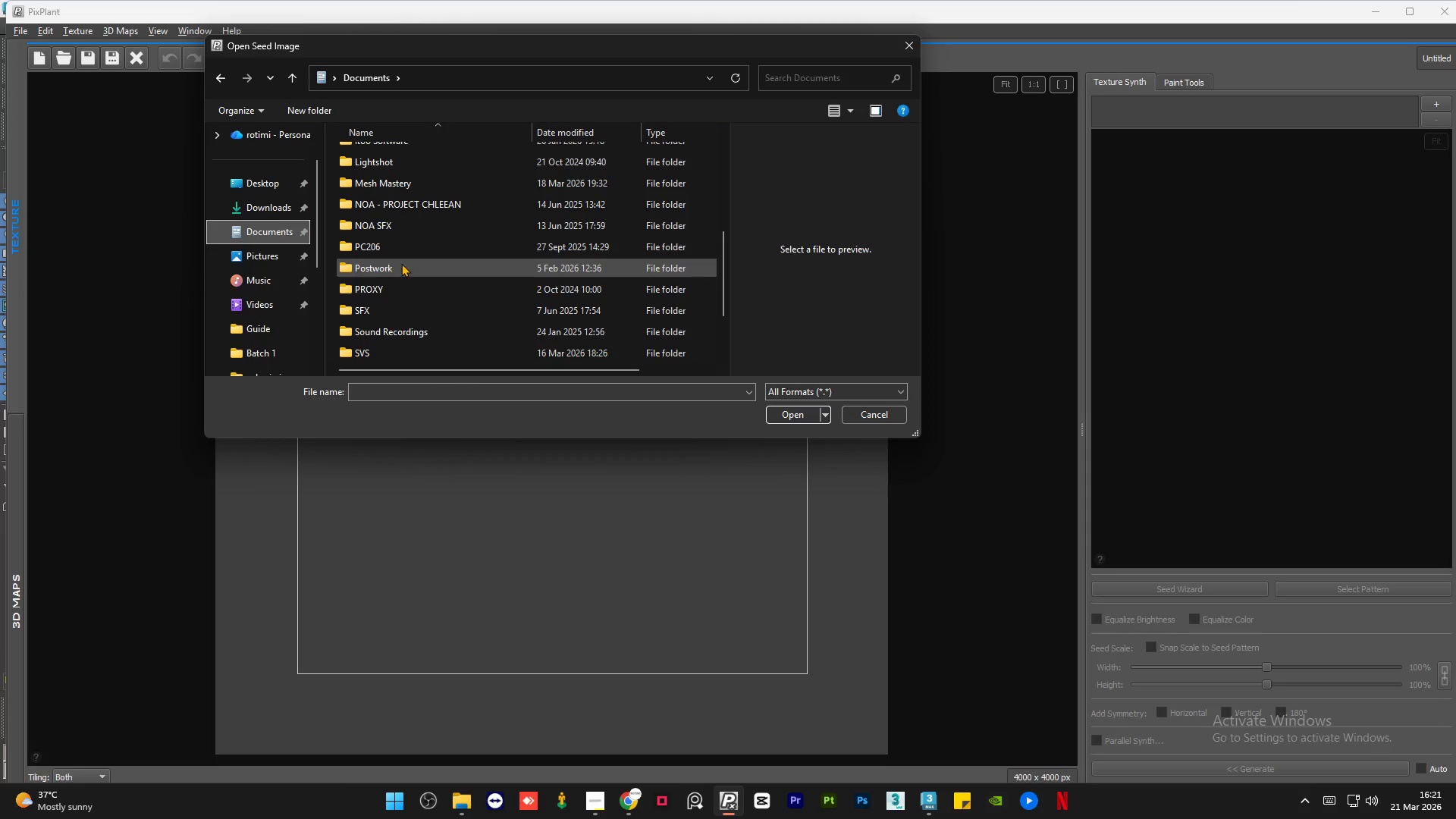 
double_click([401, 262])
 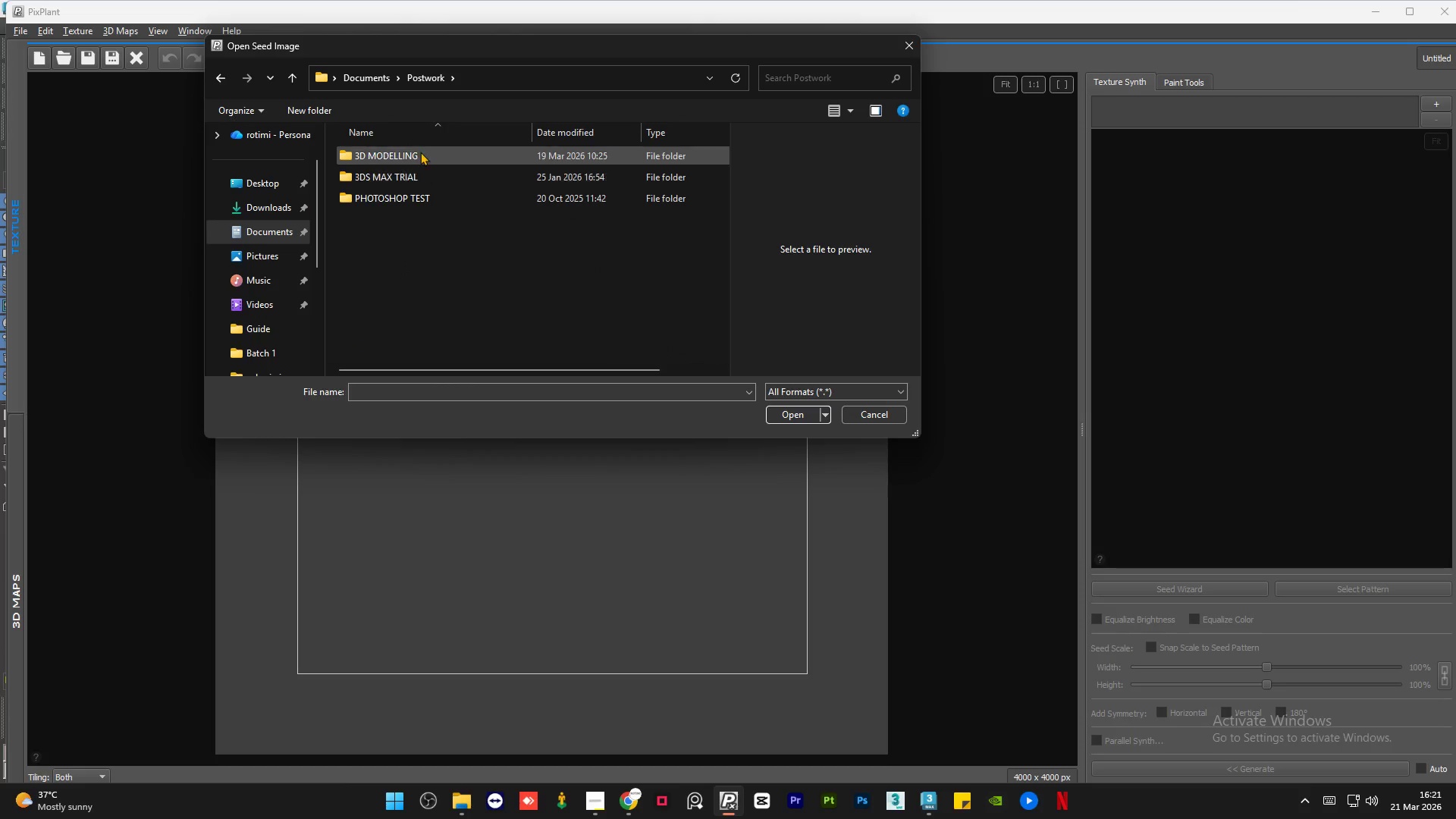 
double_click([420, 152])
 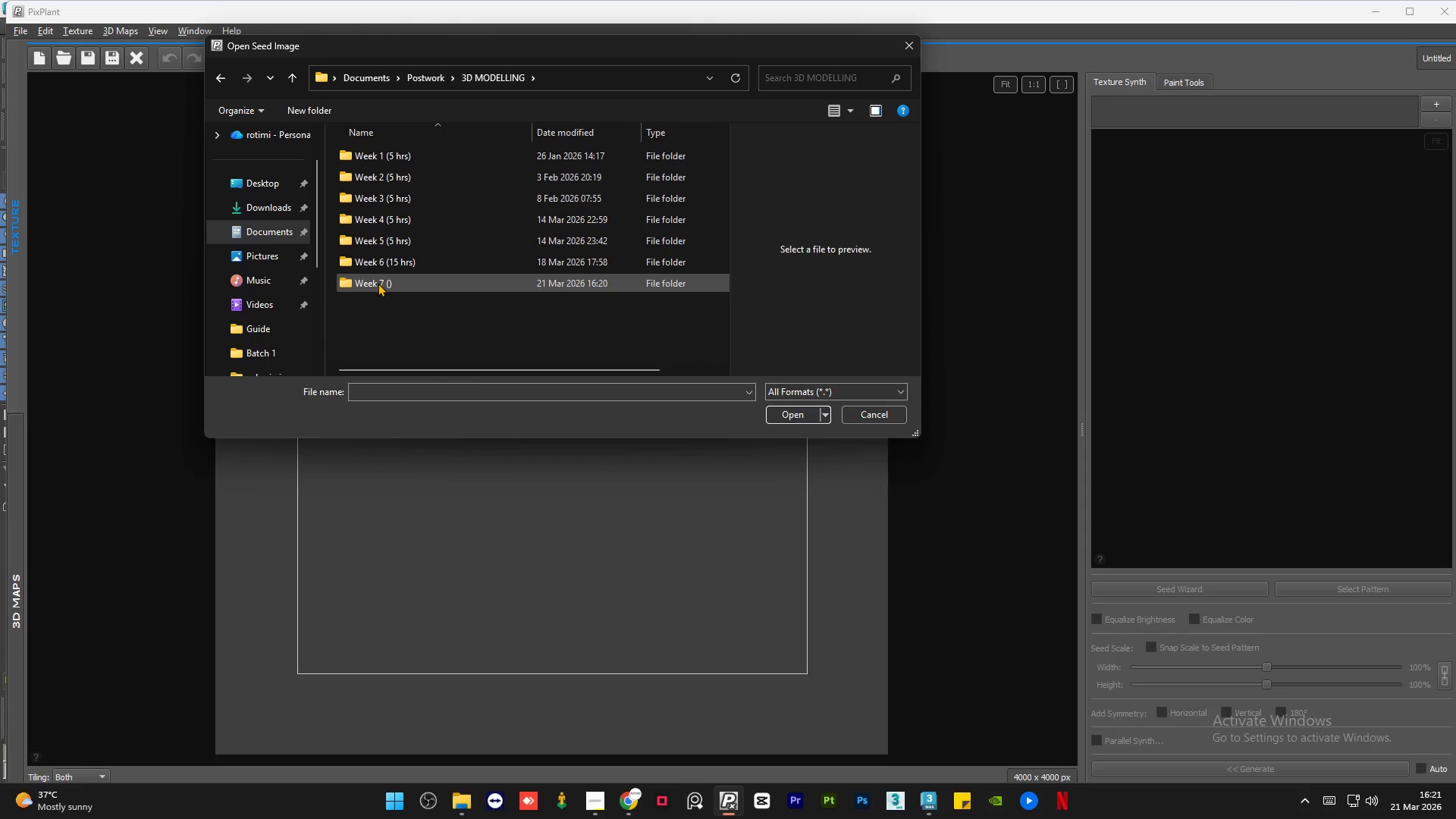 
double_click([378, 283])
 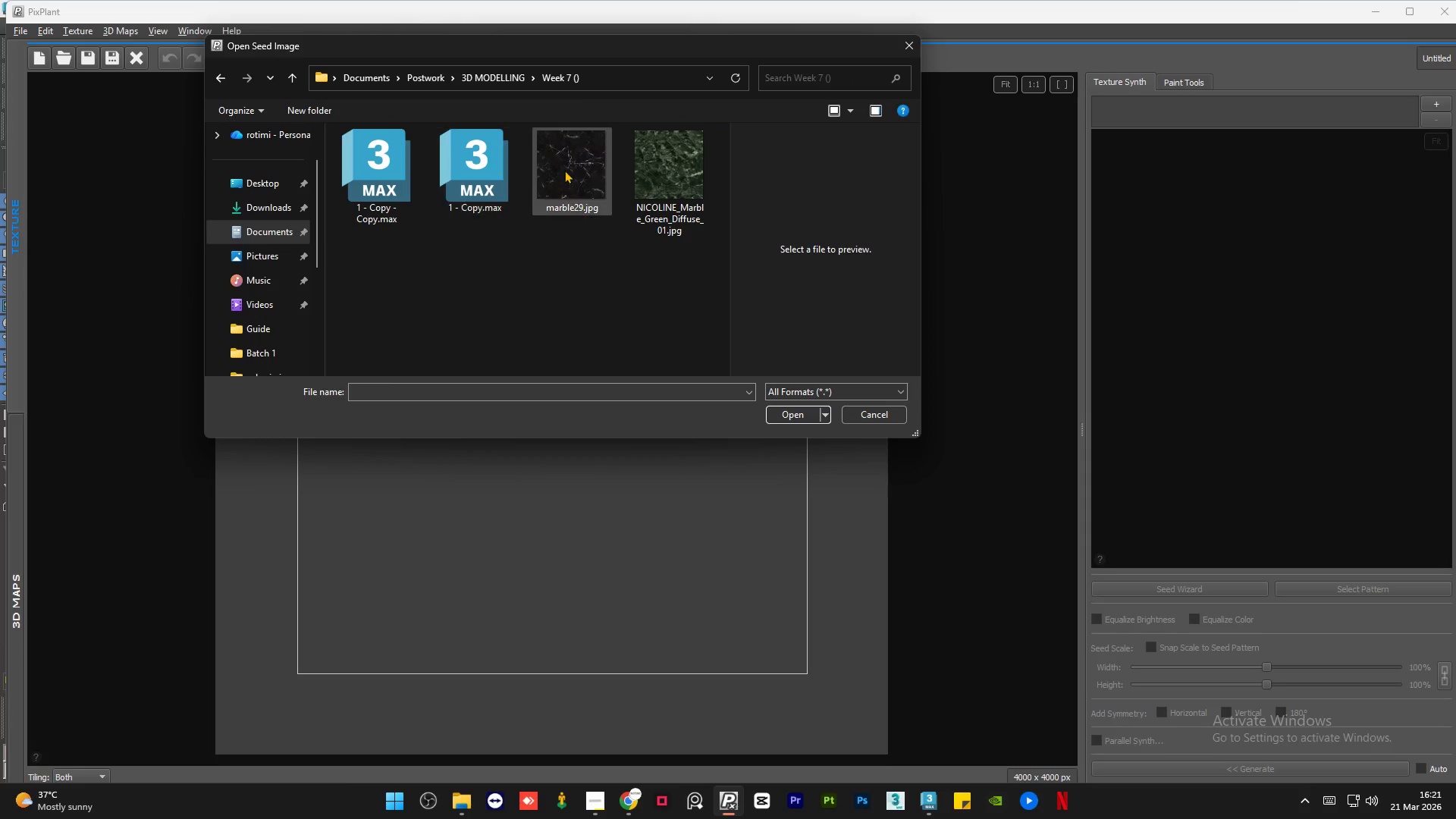 
left_click([568, 168])
 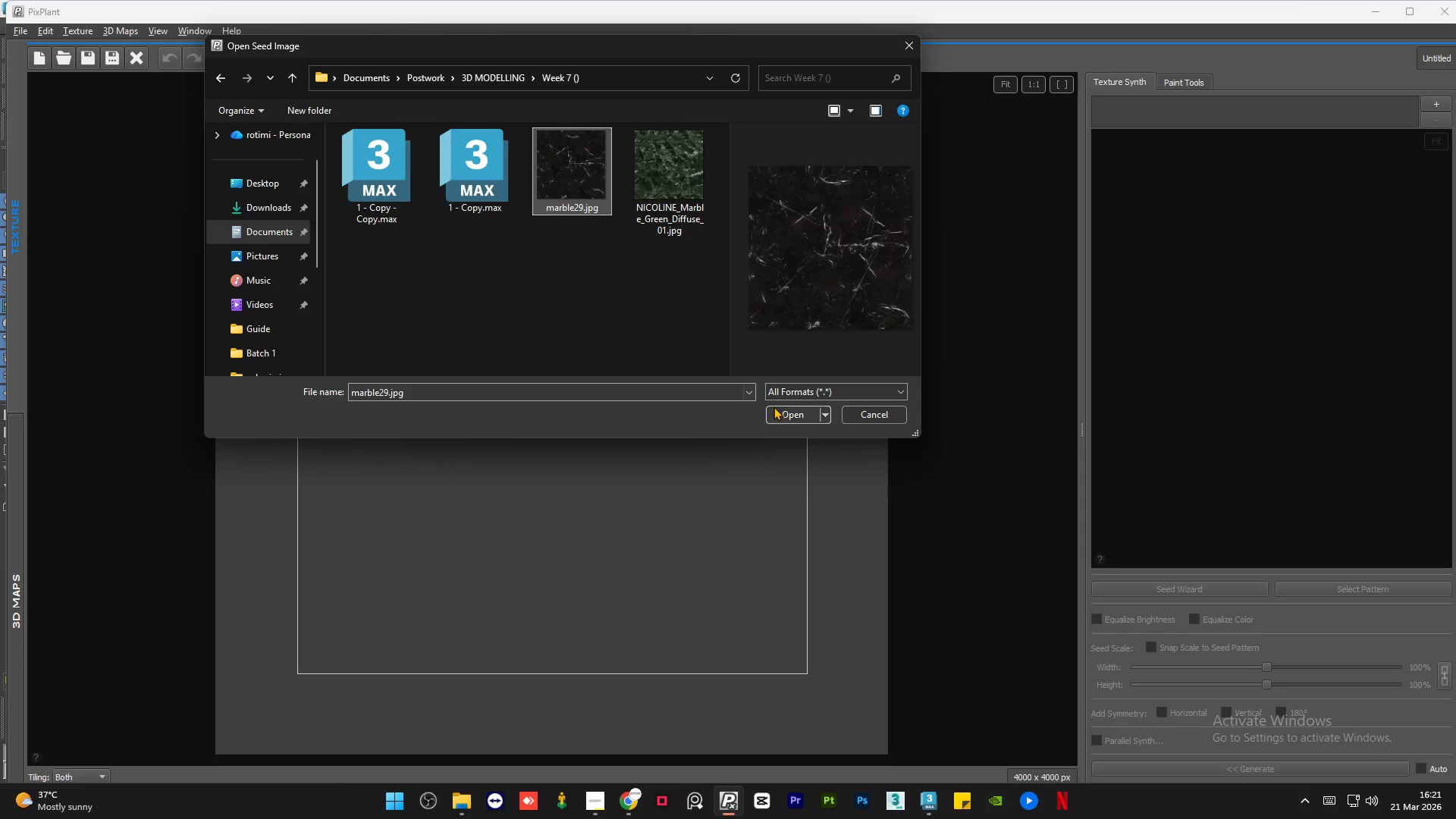 
left_click([781, 410])
 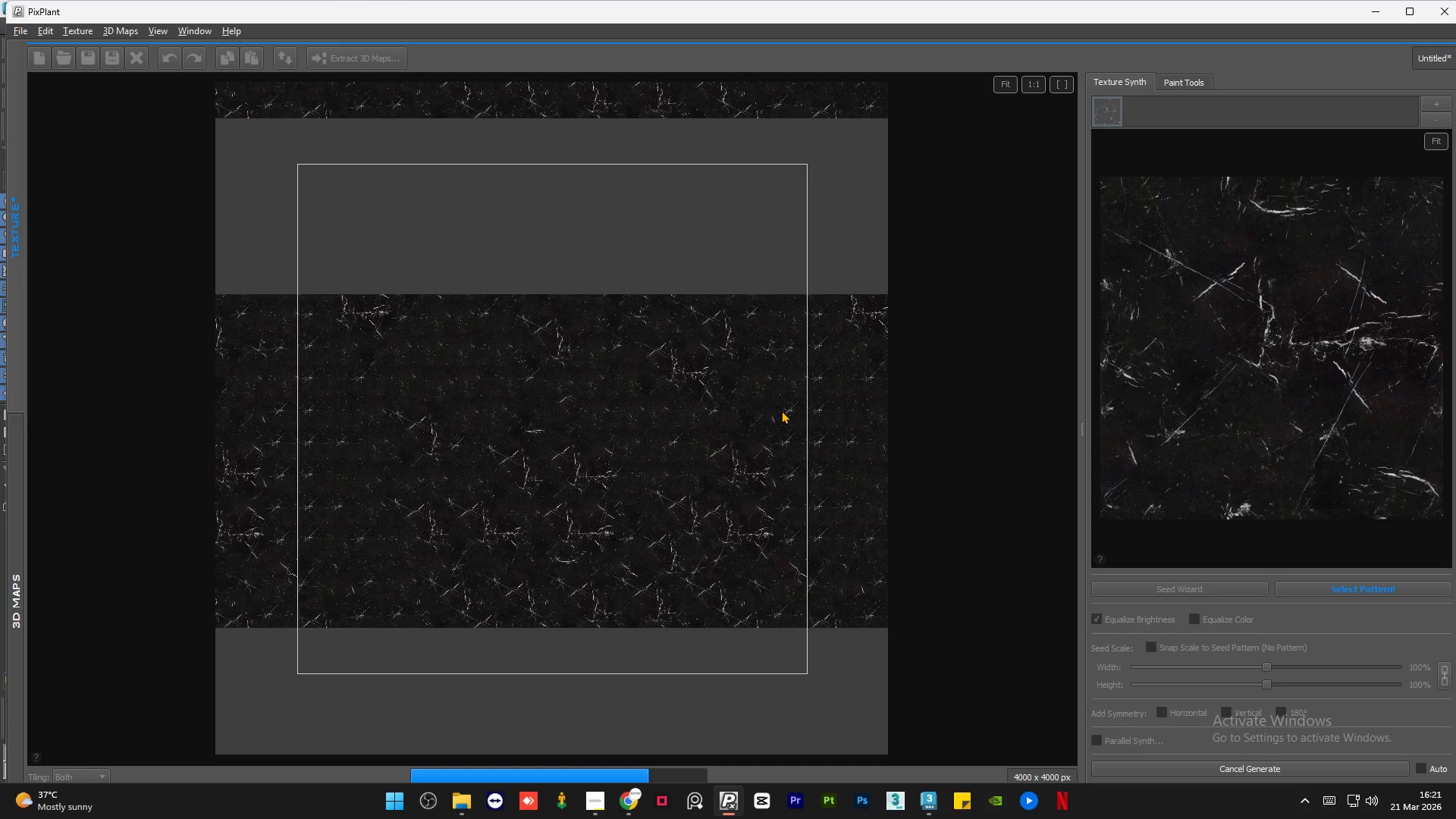 
wait(8.0)
 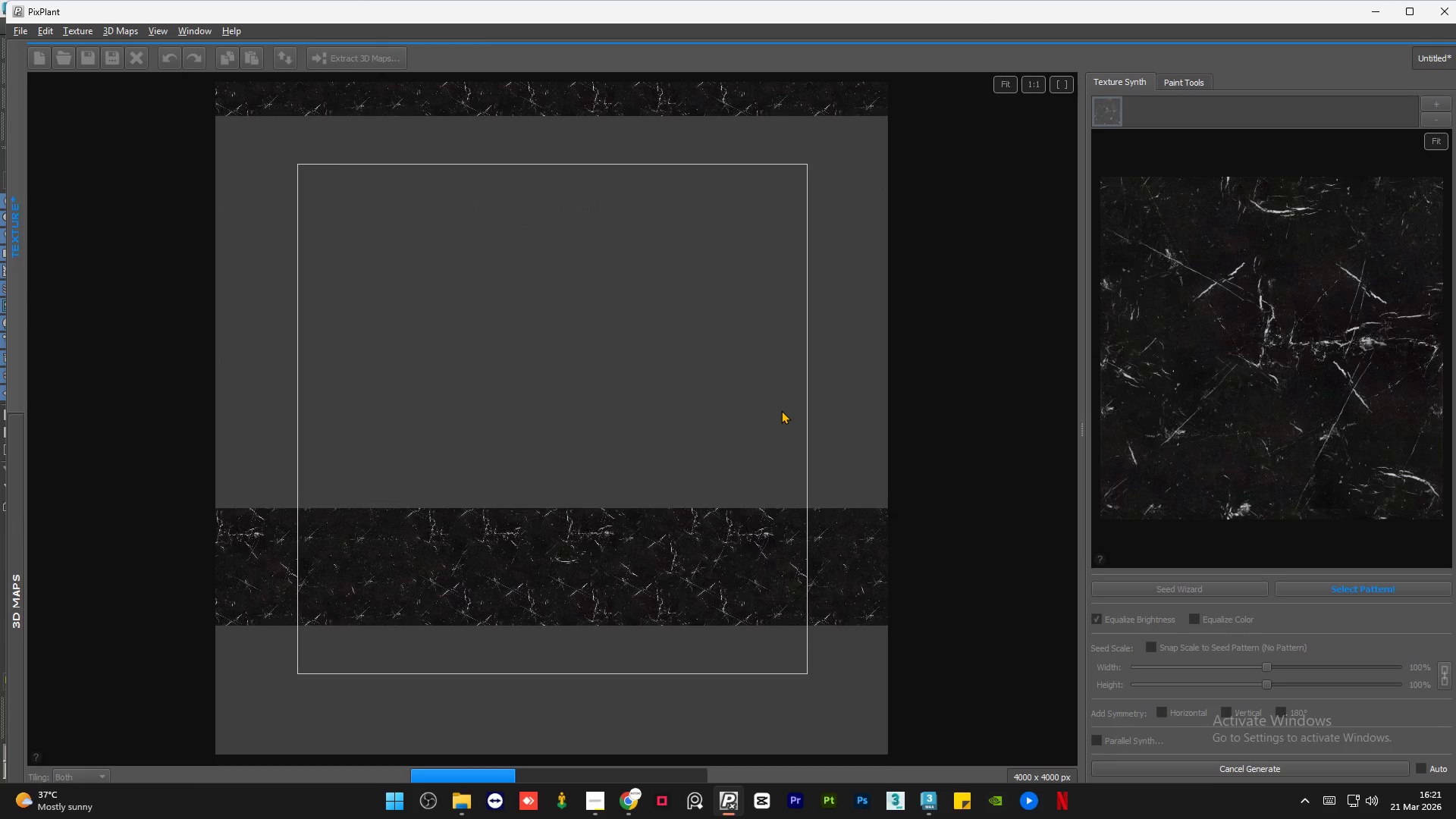 
left_click([1434, 5])
 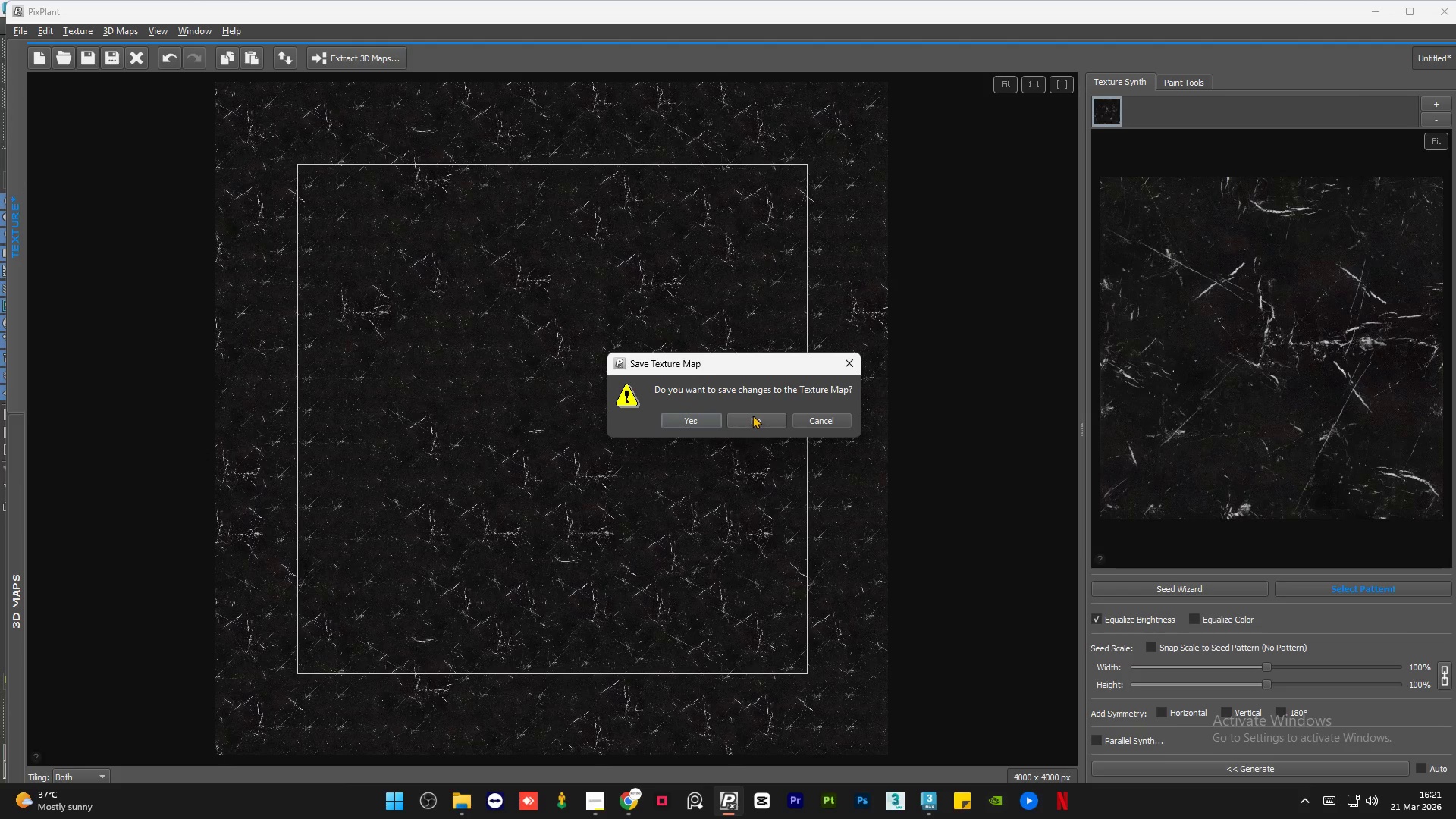 
left_click([745, 418])
 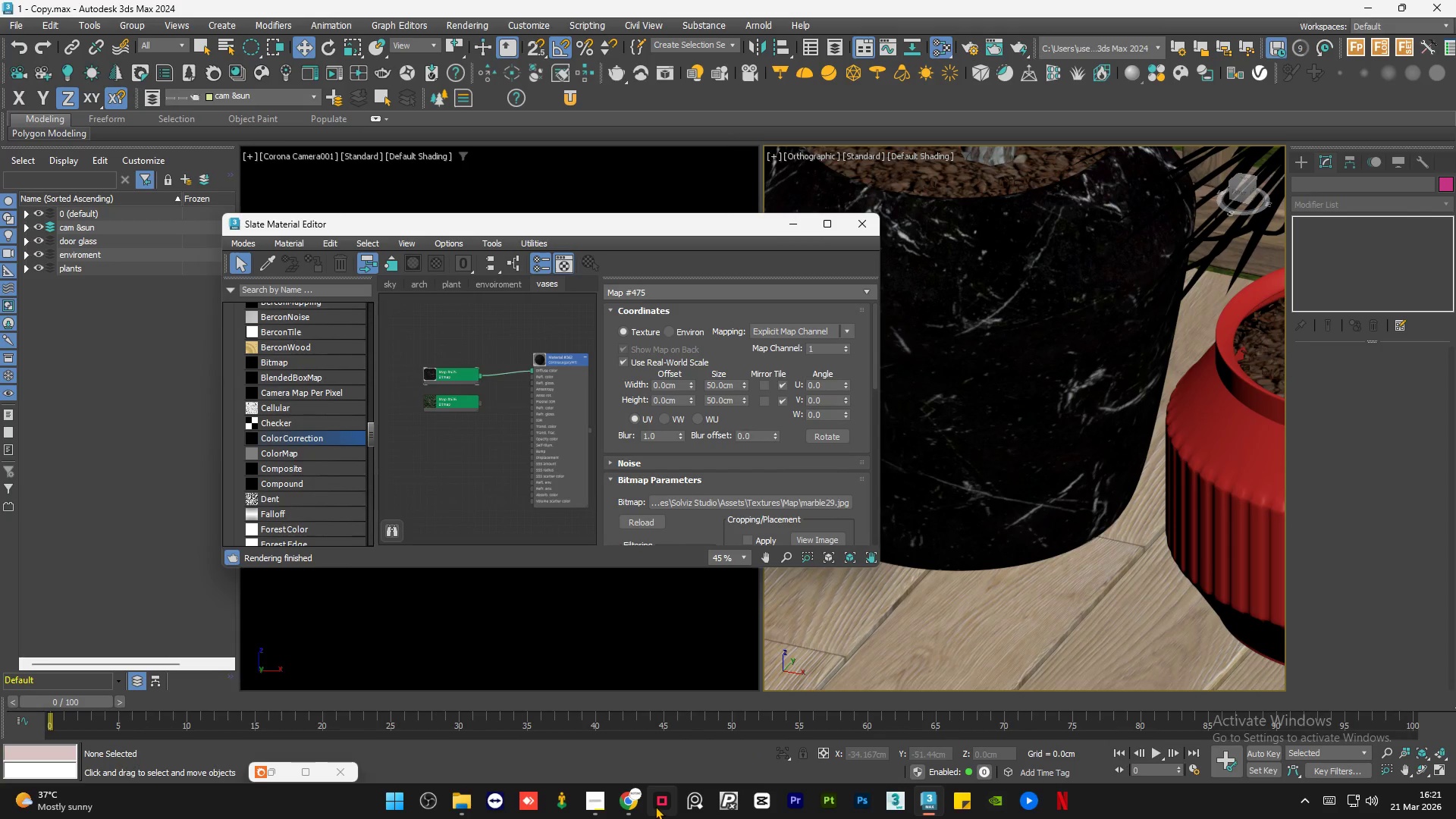 
left_click([655, 806])
 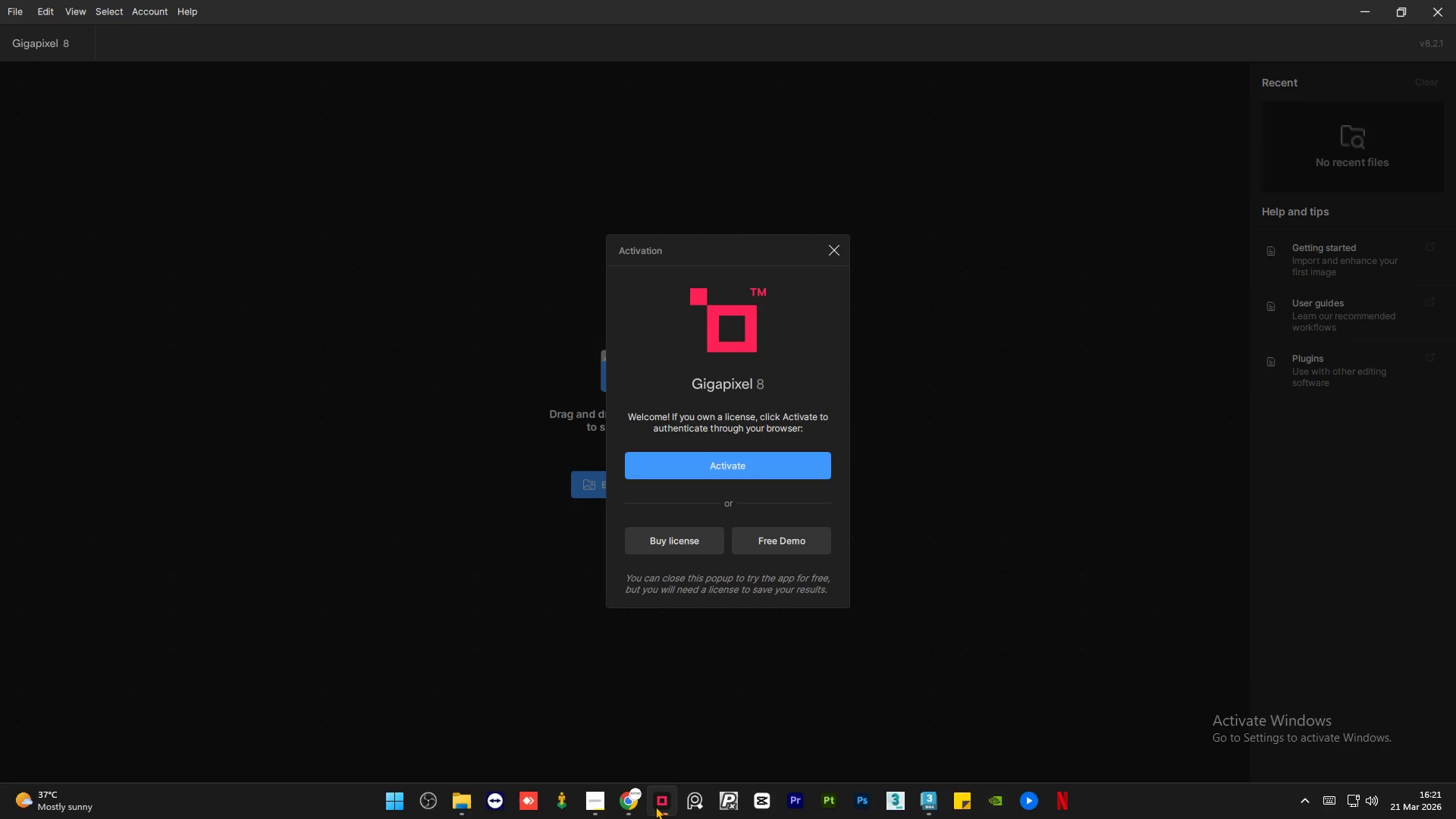 
wait(22.44)
 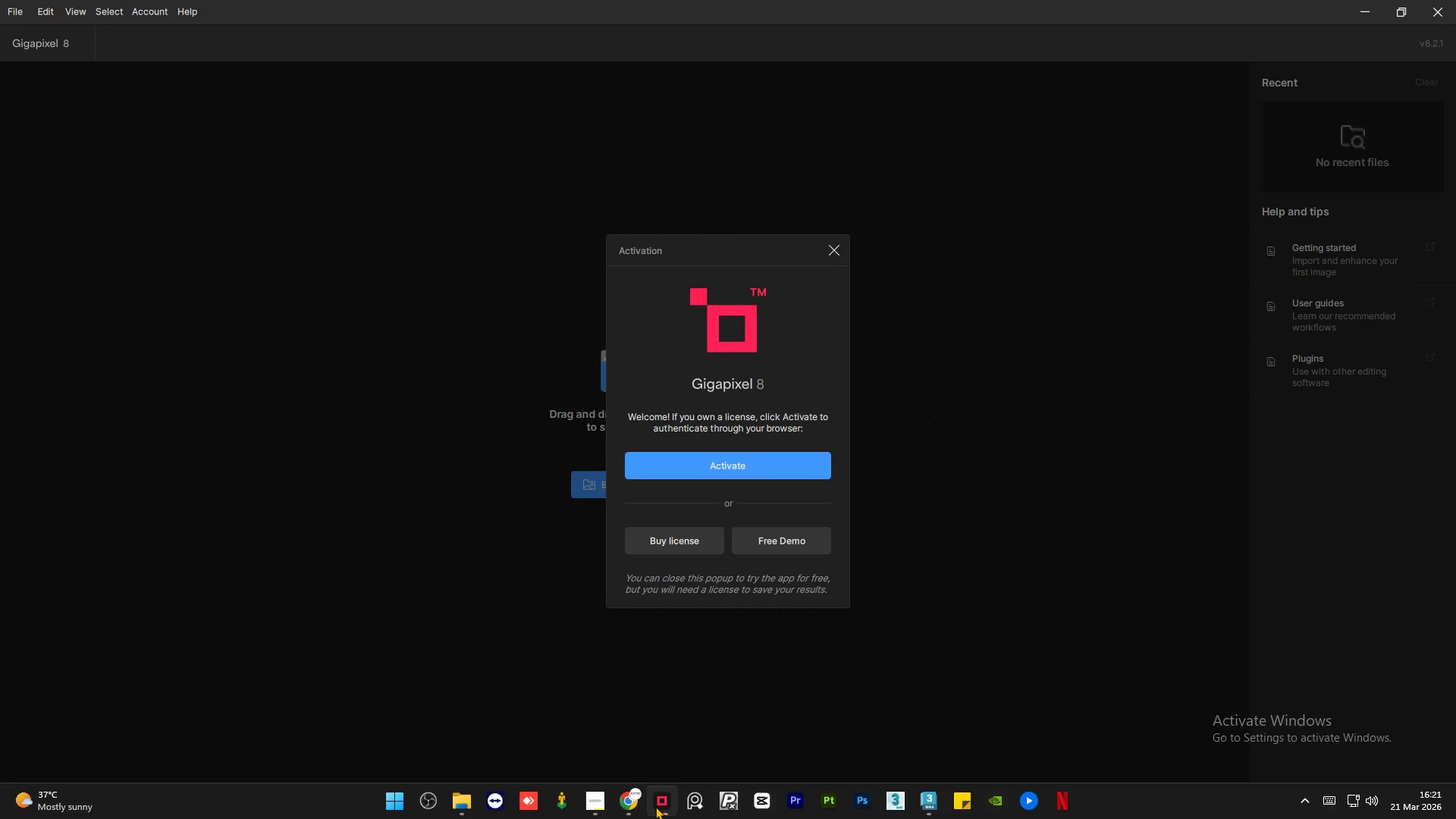 
left_click([728, 463])
 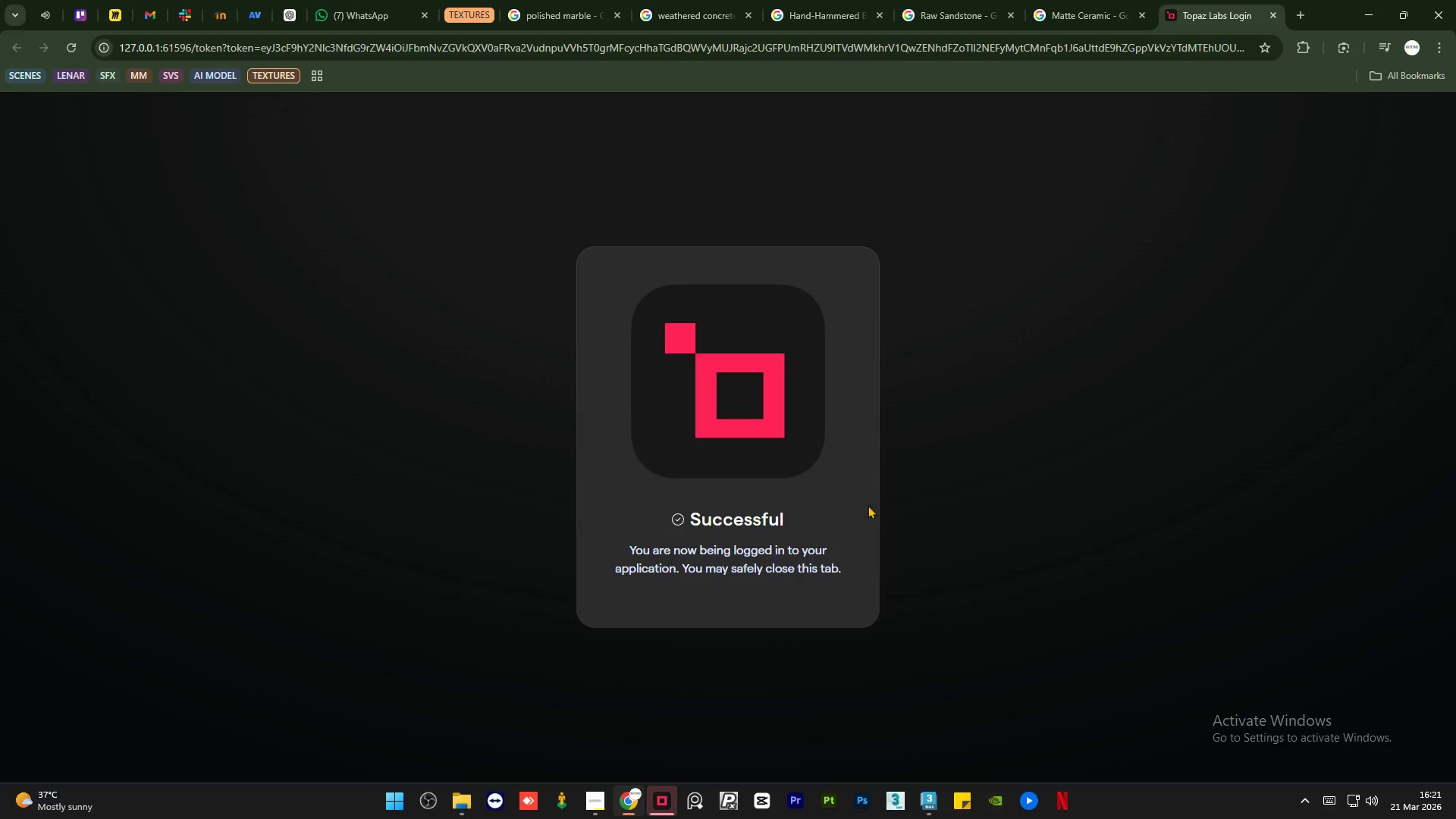 
wait(7.56)
 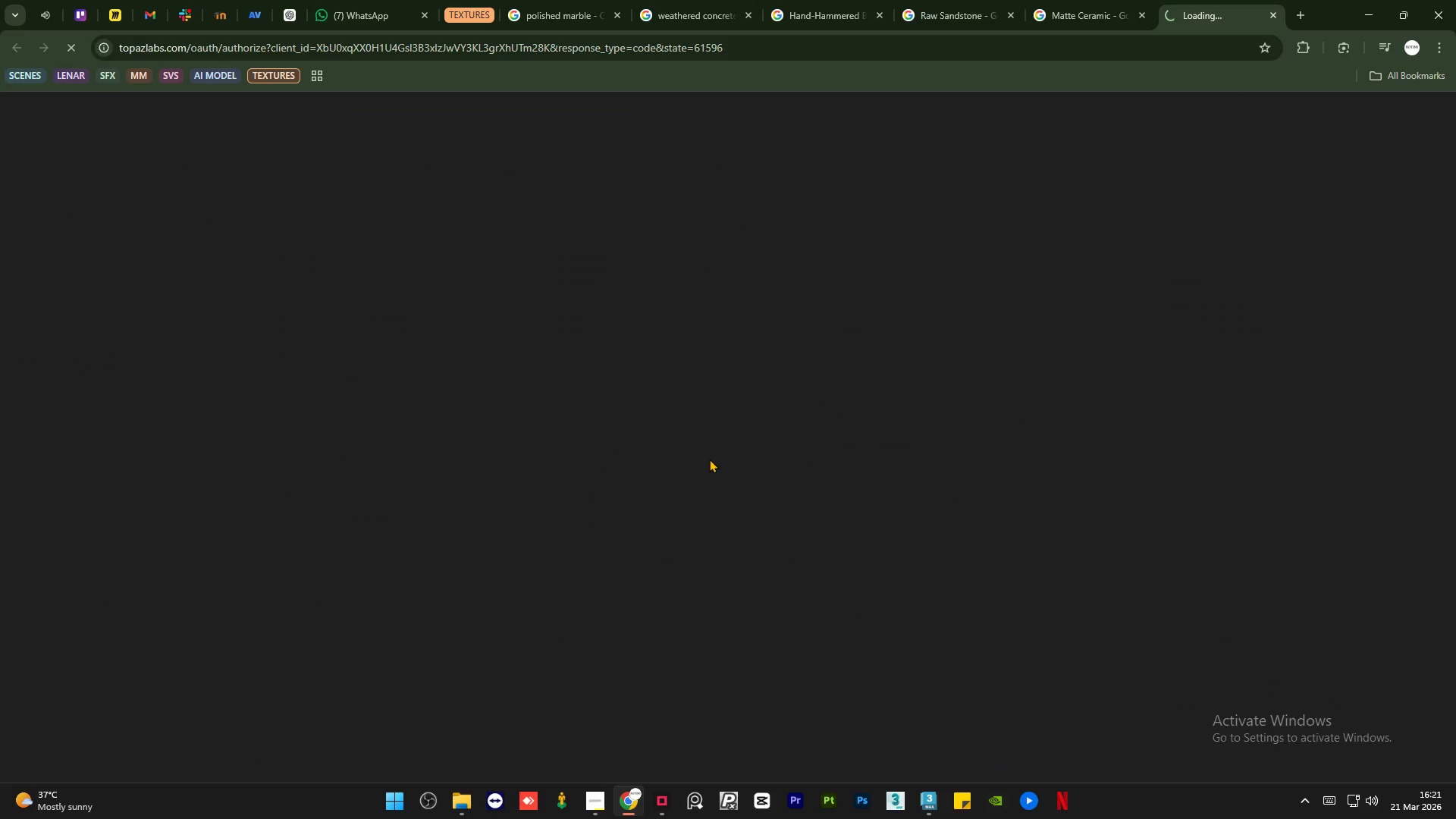 
left_click([1273, 9])
 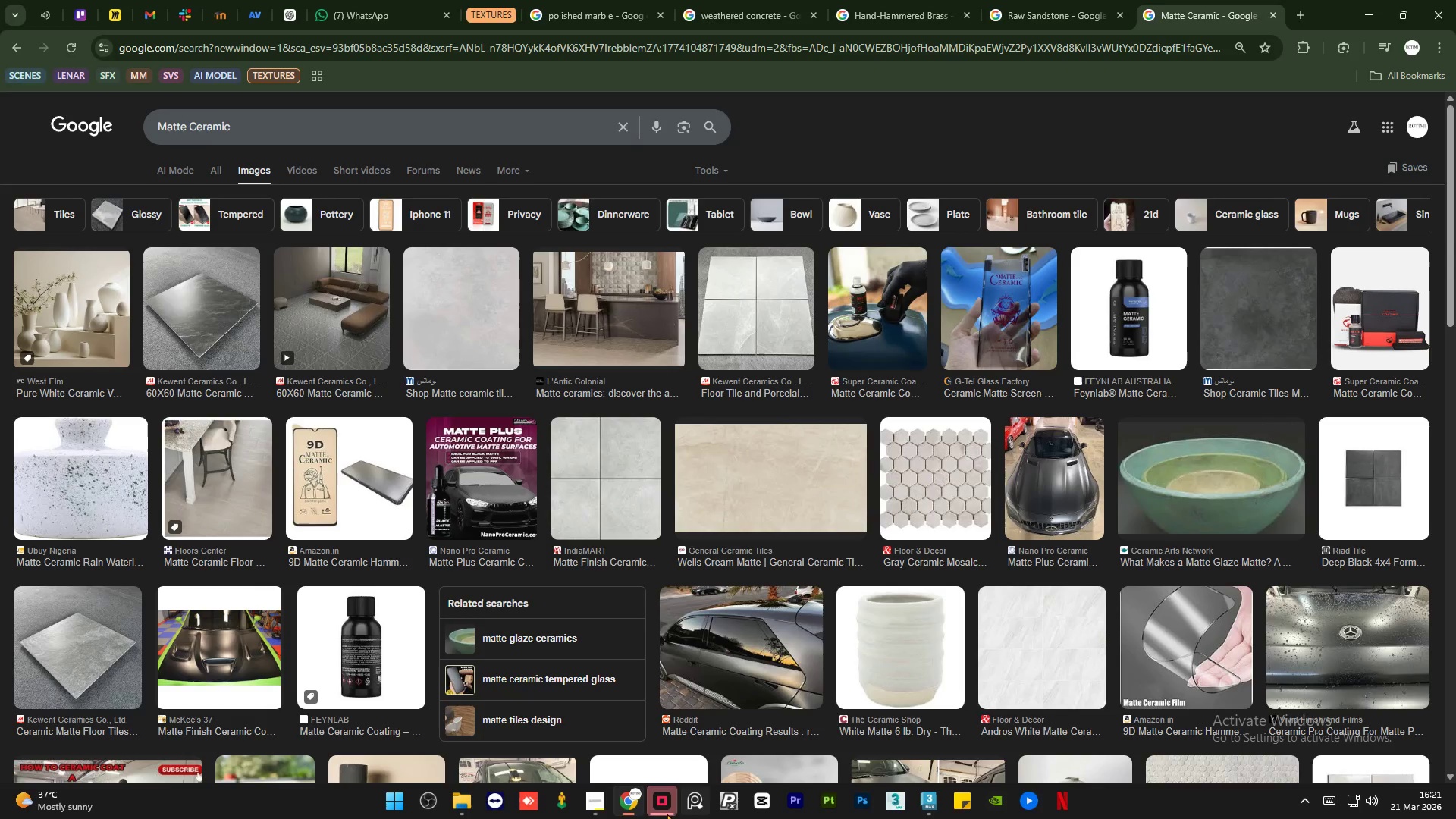 
left_click([660, 803])
 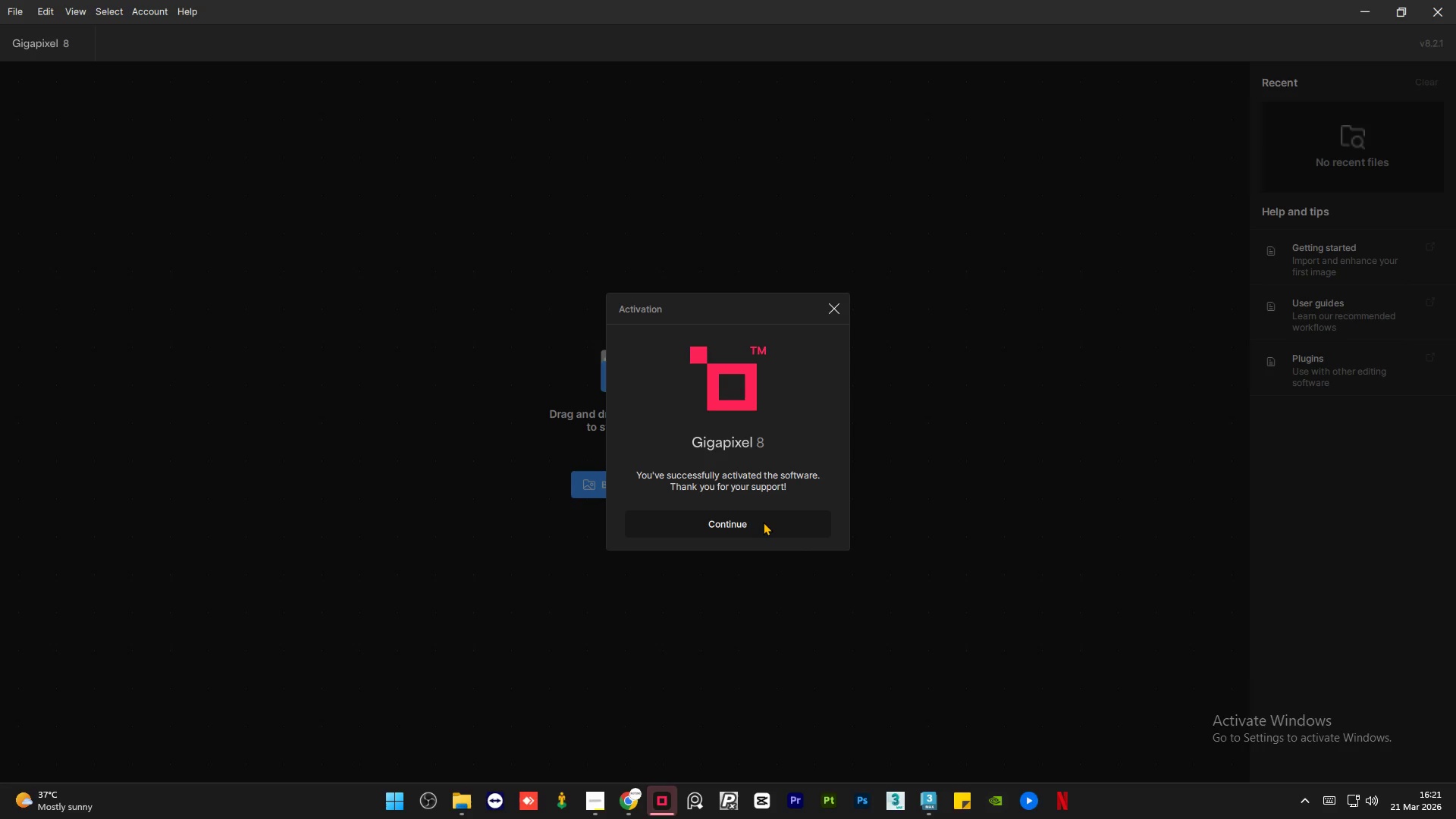 
left_click([763, 522])
 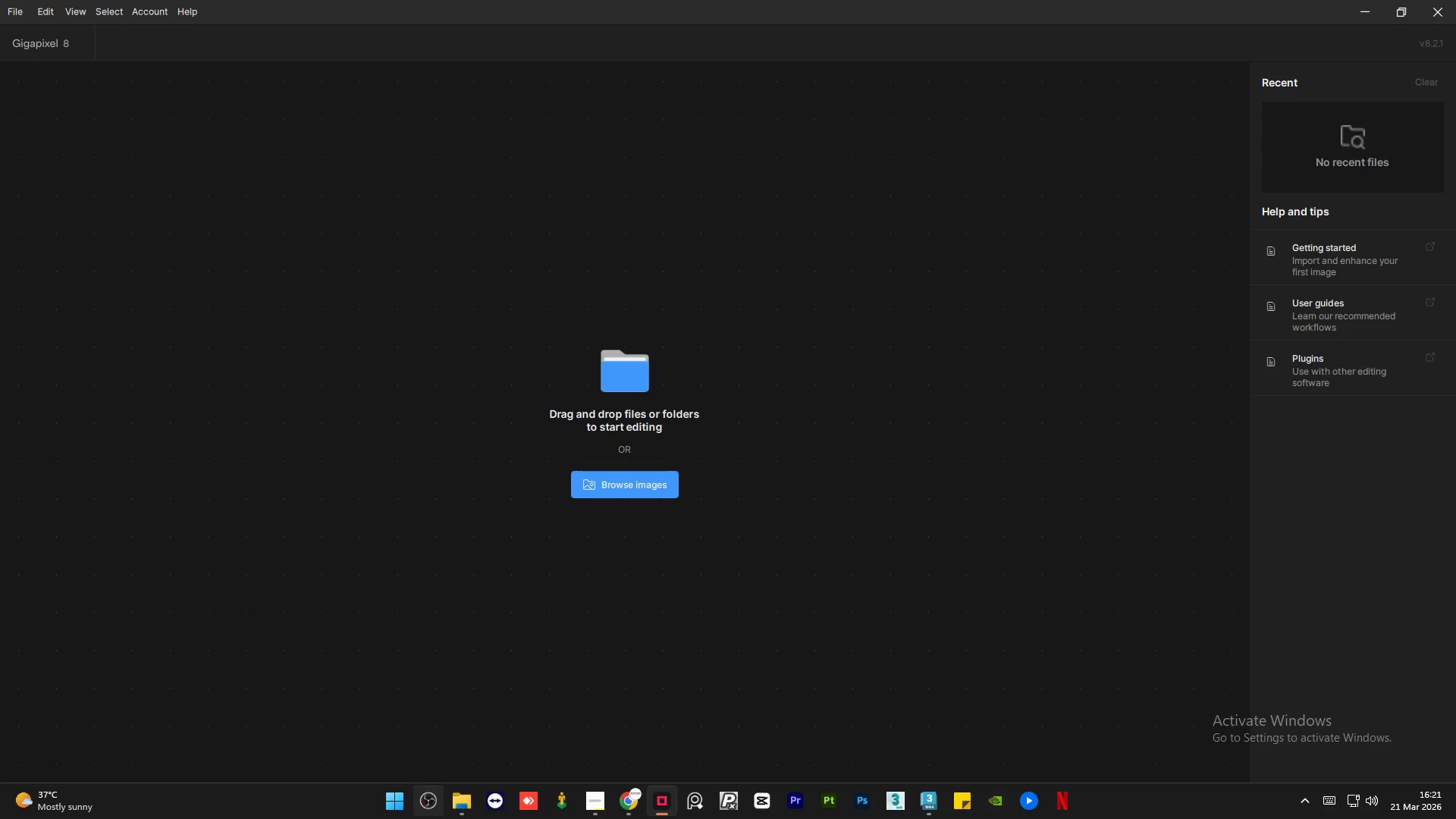 
left_click([463, 805])
 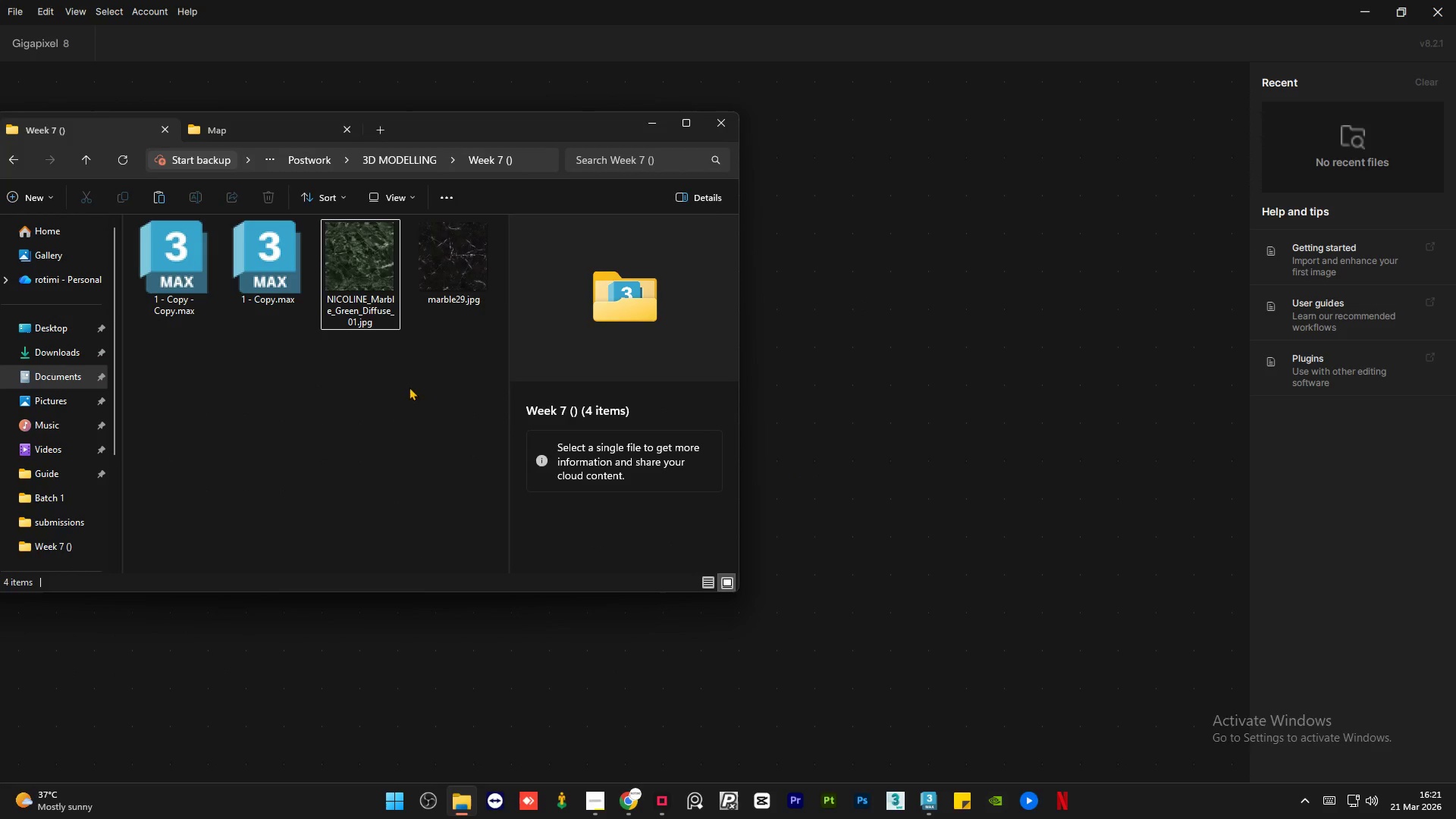 
left_click([391, 475])
 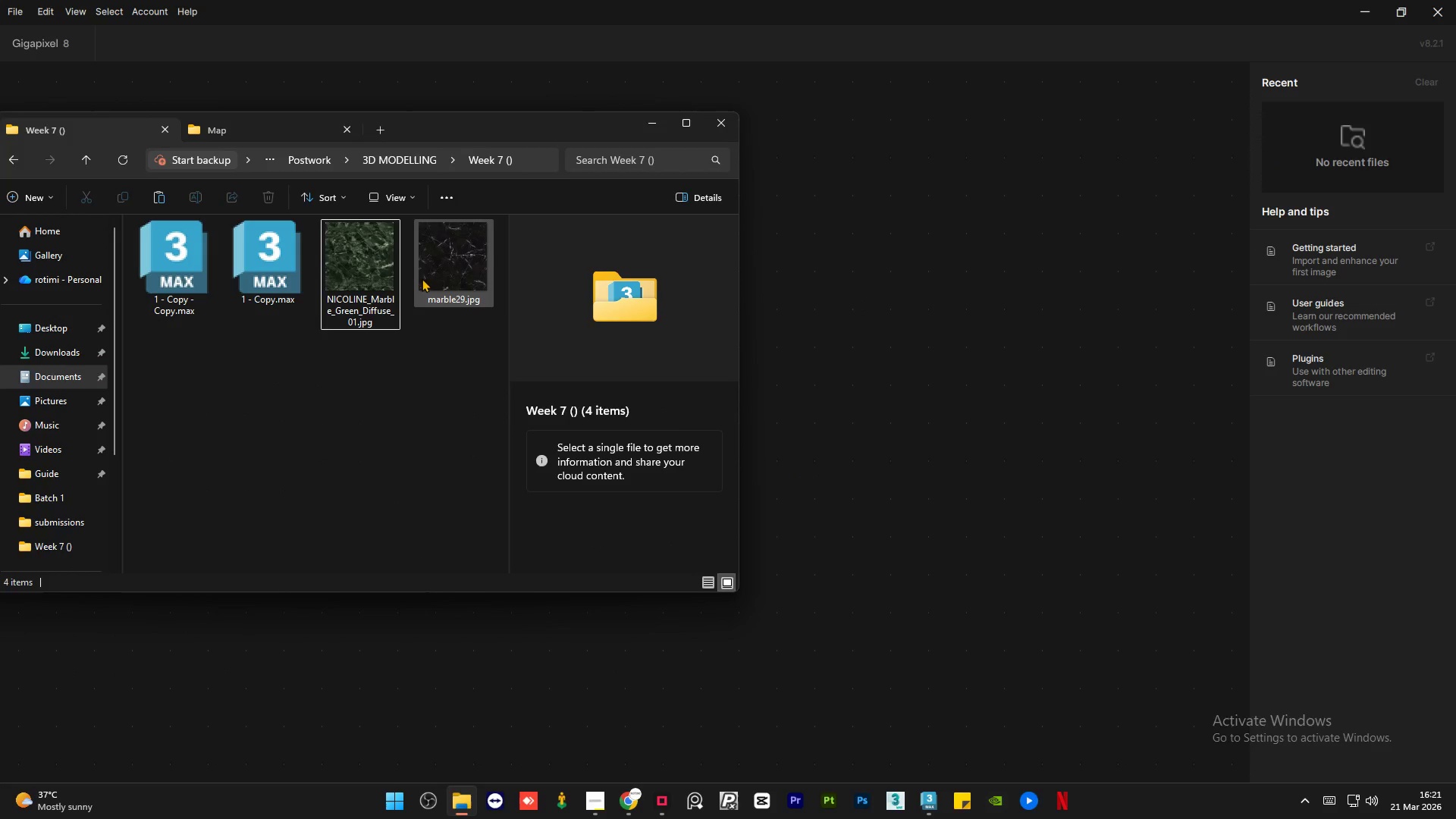 
left_click([426, 272])
 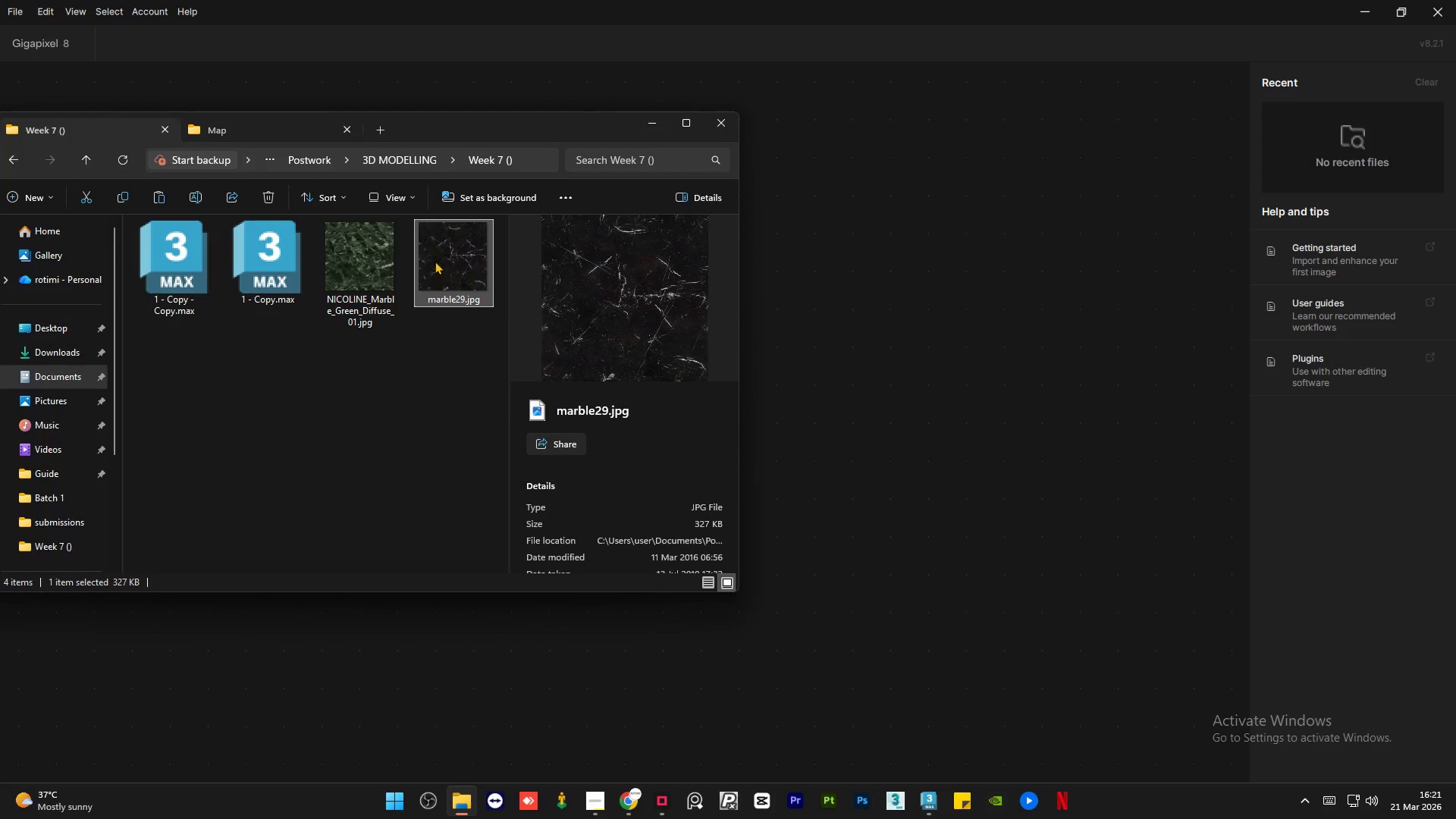 
left_click_drag(start_coordinate=[435, 256], to_coordinate=[876, 500])
 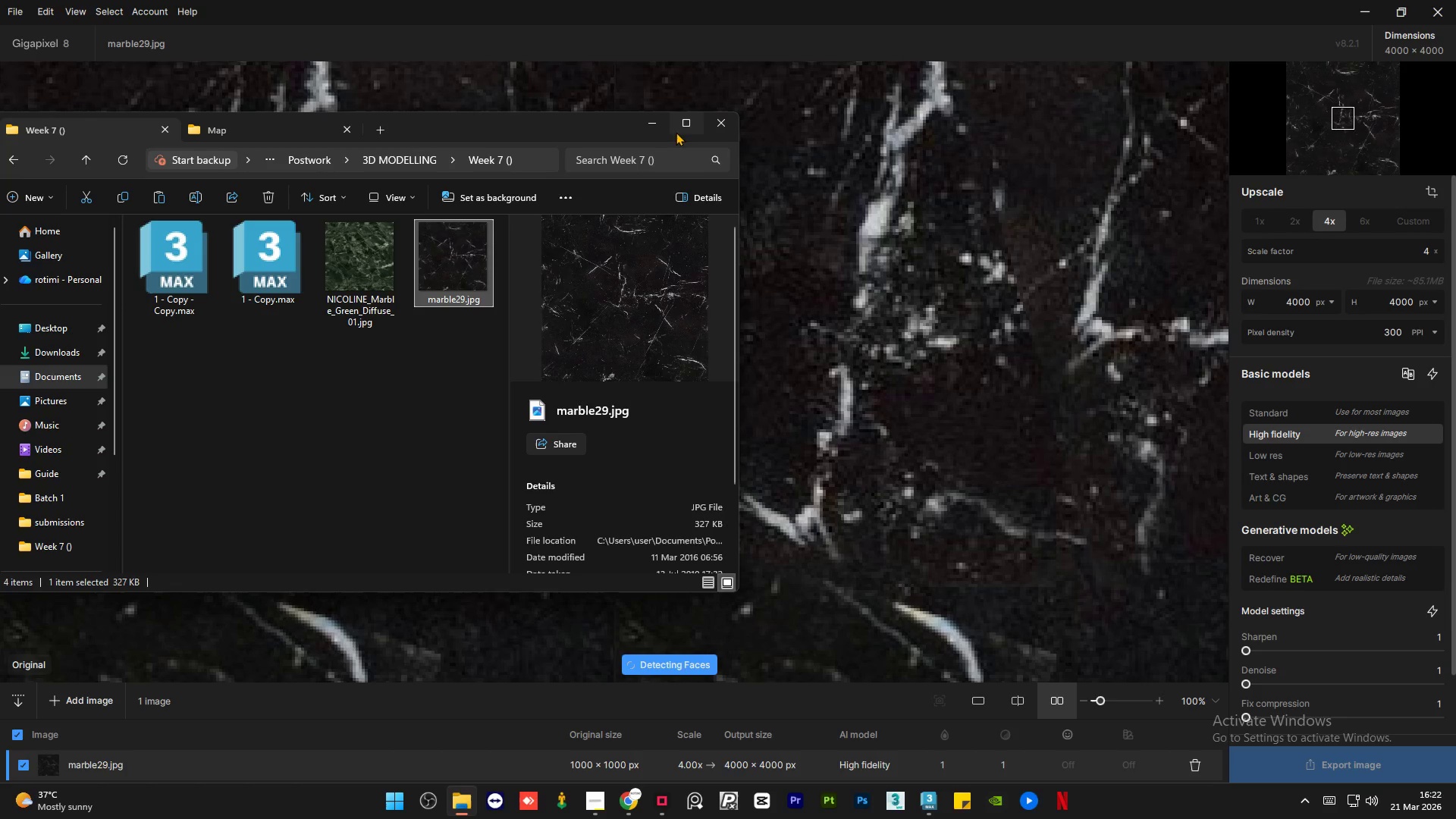 
left_click([658, 124])
 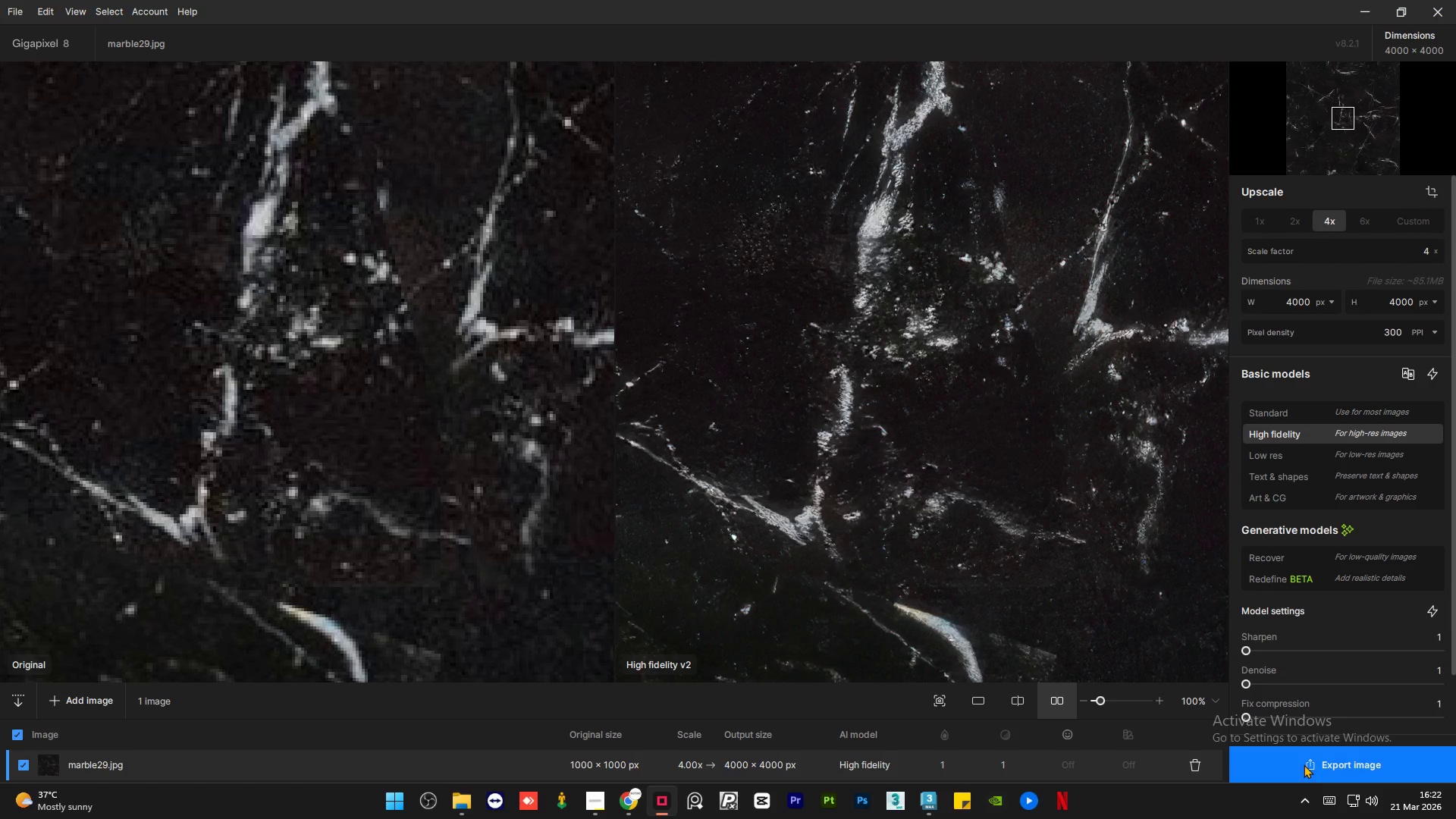 
wait(7.45)
 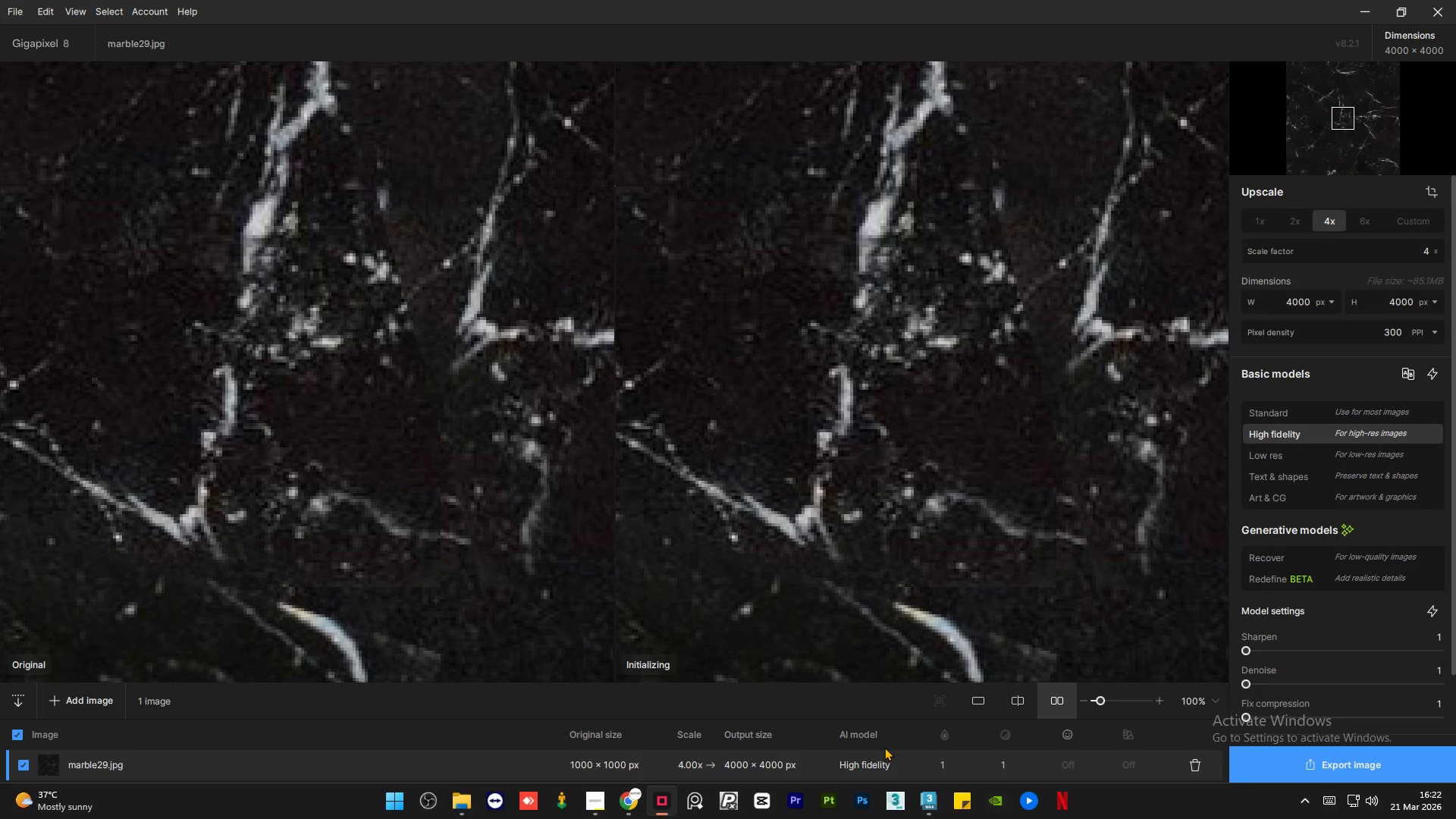 
scroll: coordinate [831, 463], scroll_direction: down, amount: 22.0
 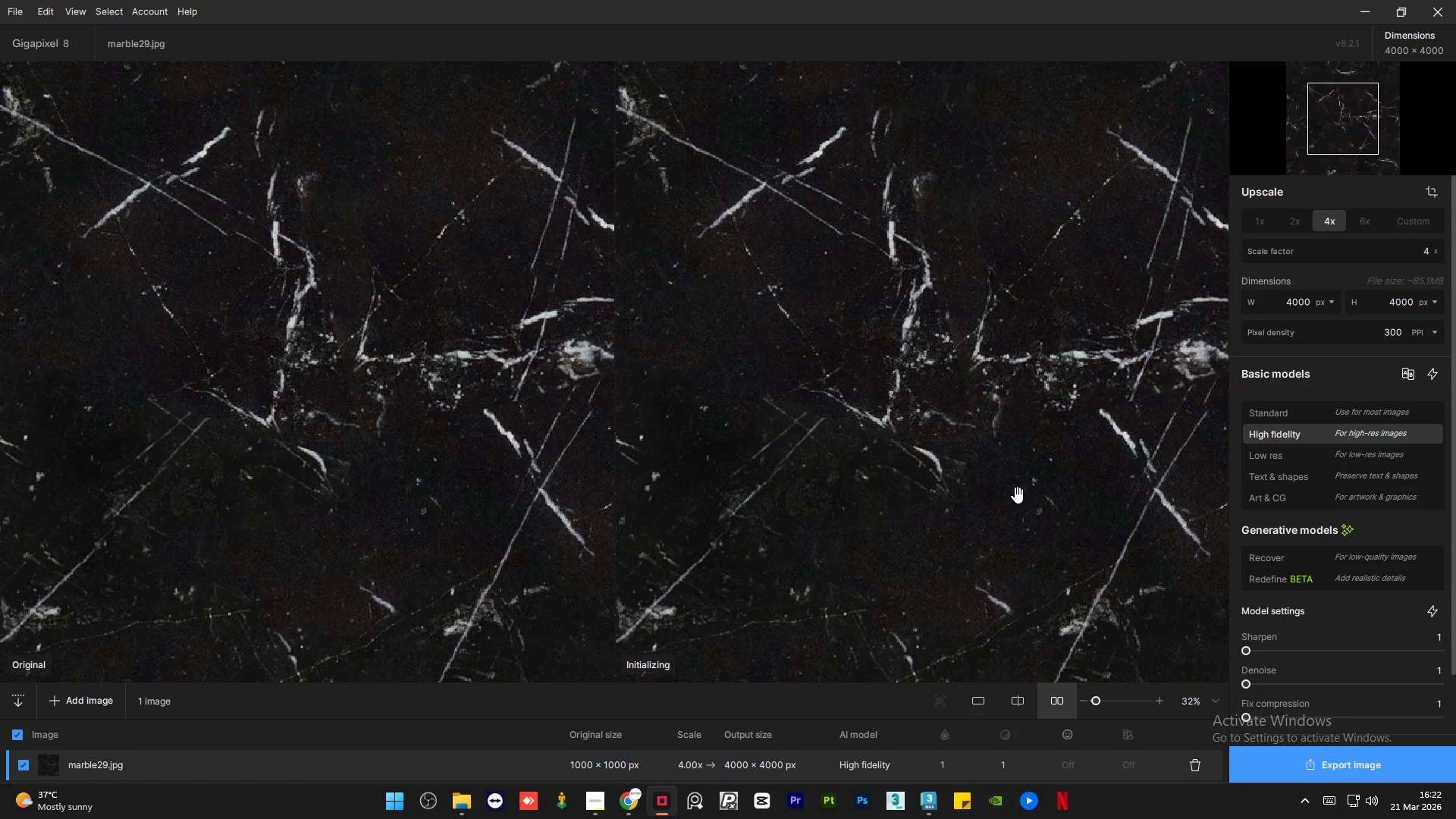 
left_click([1374, 458])
 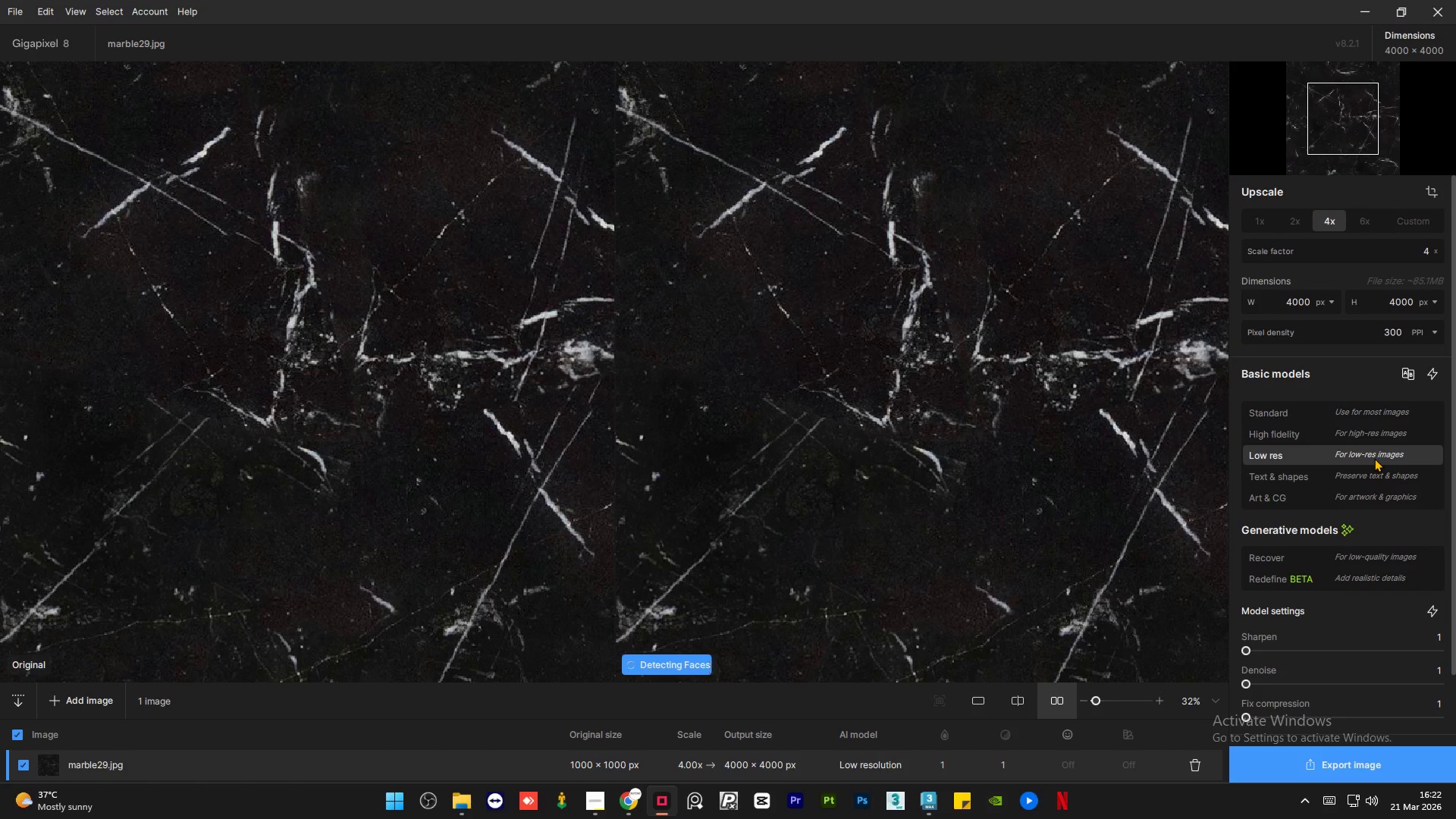 
wait(6.19)
 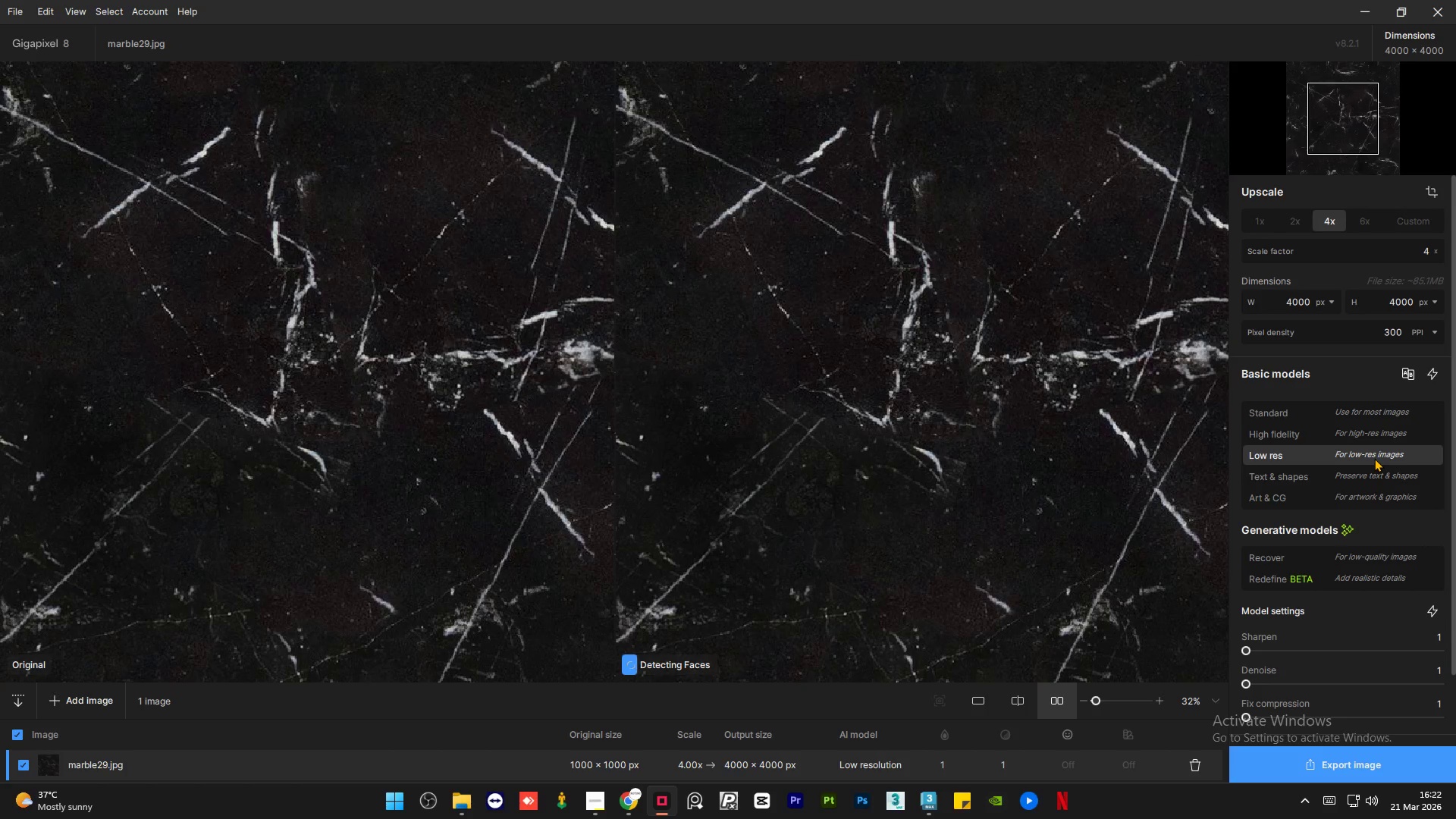 
left_click([1349, 425])
 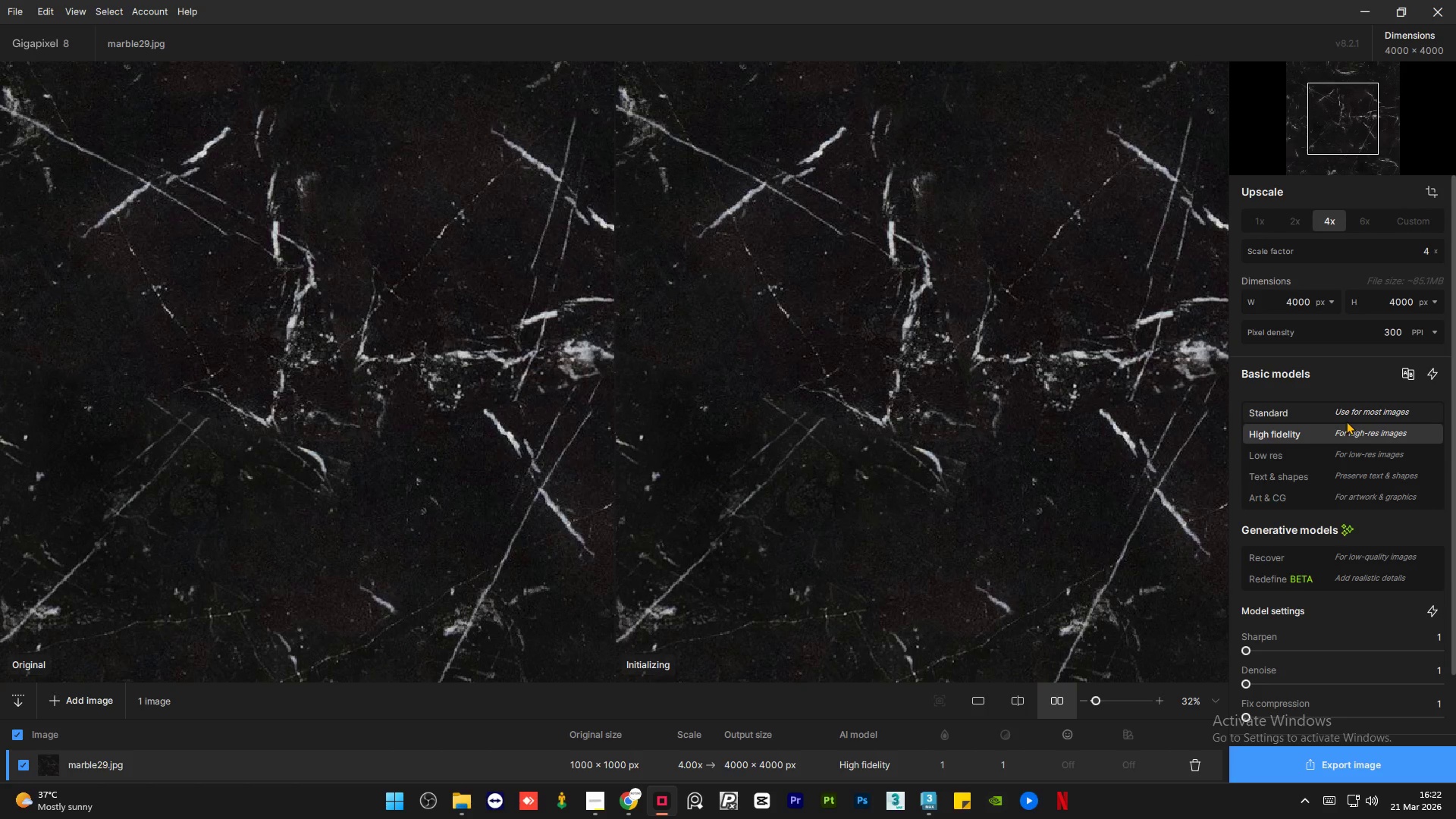 
left_click([1346, 421])
 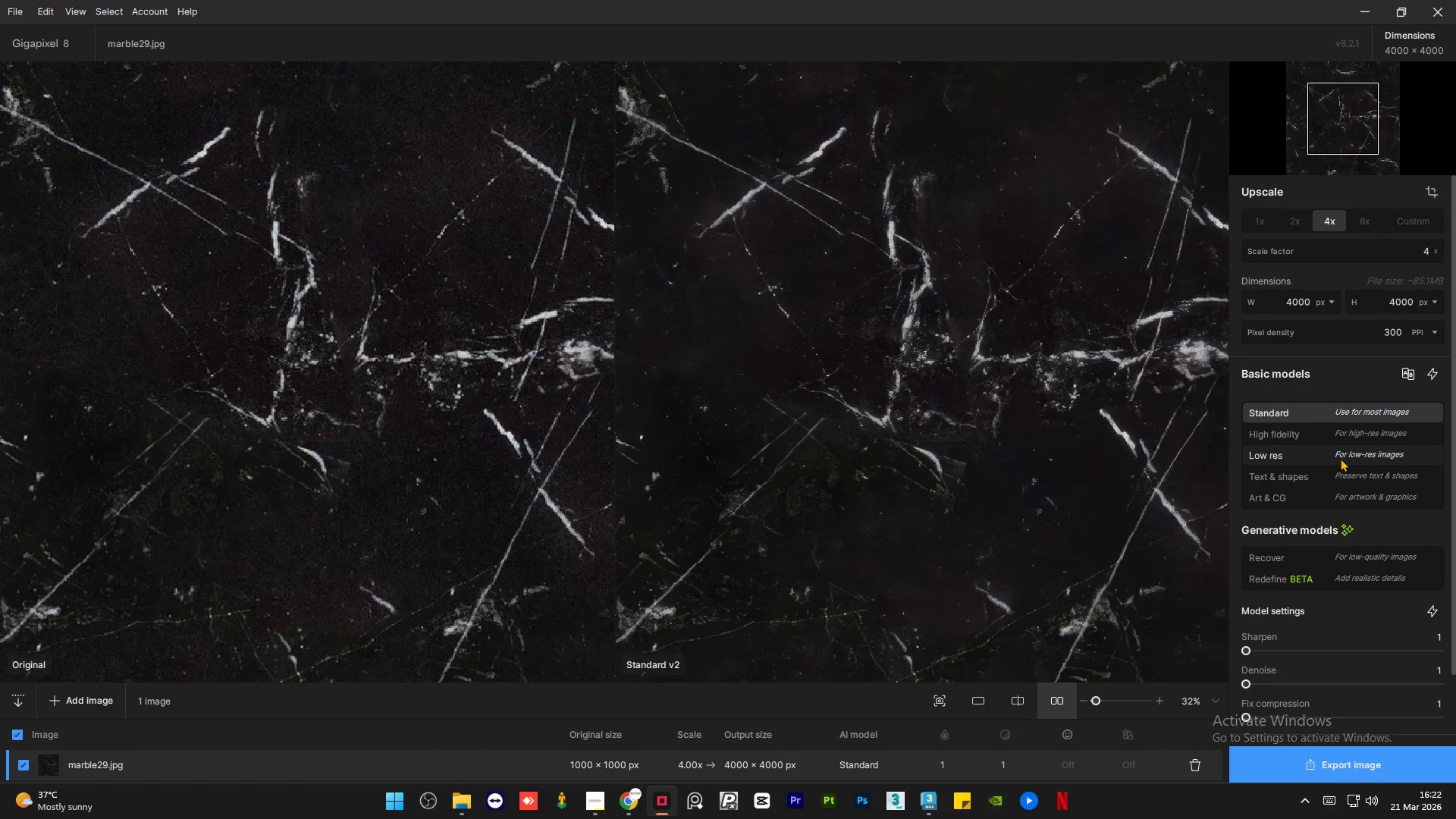 
wait(7.02)
 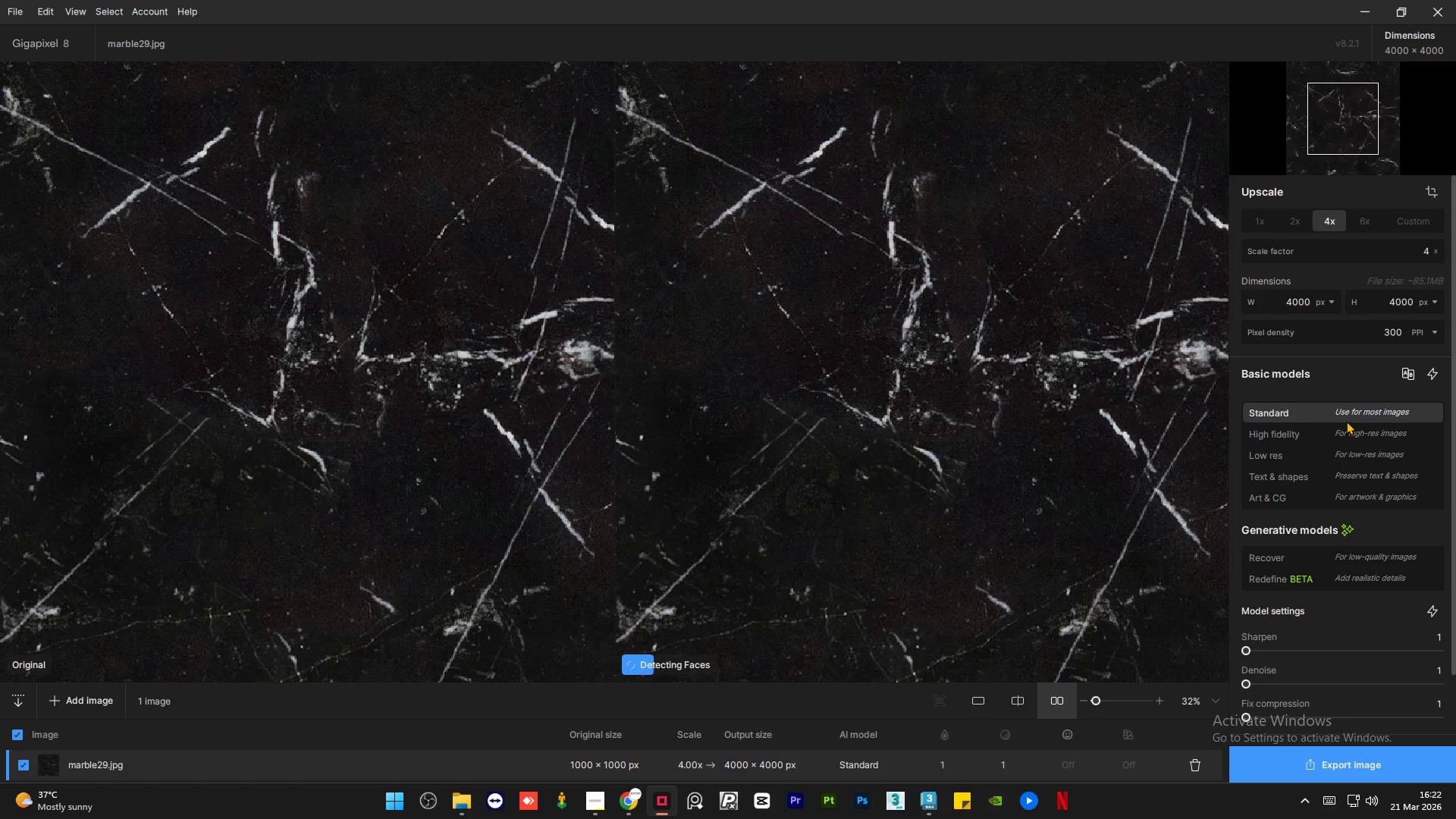 
left_click([1335, 494])
 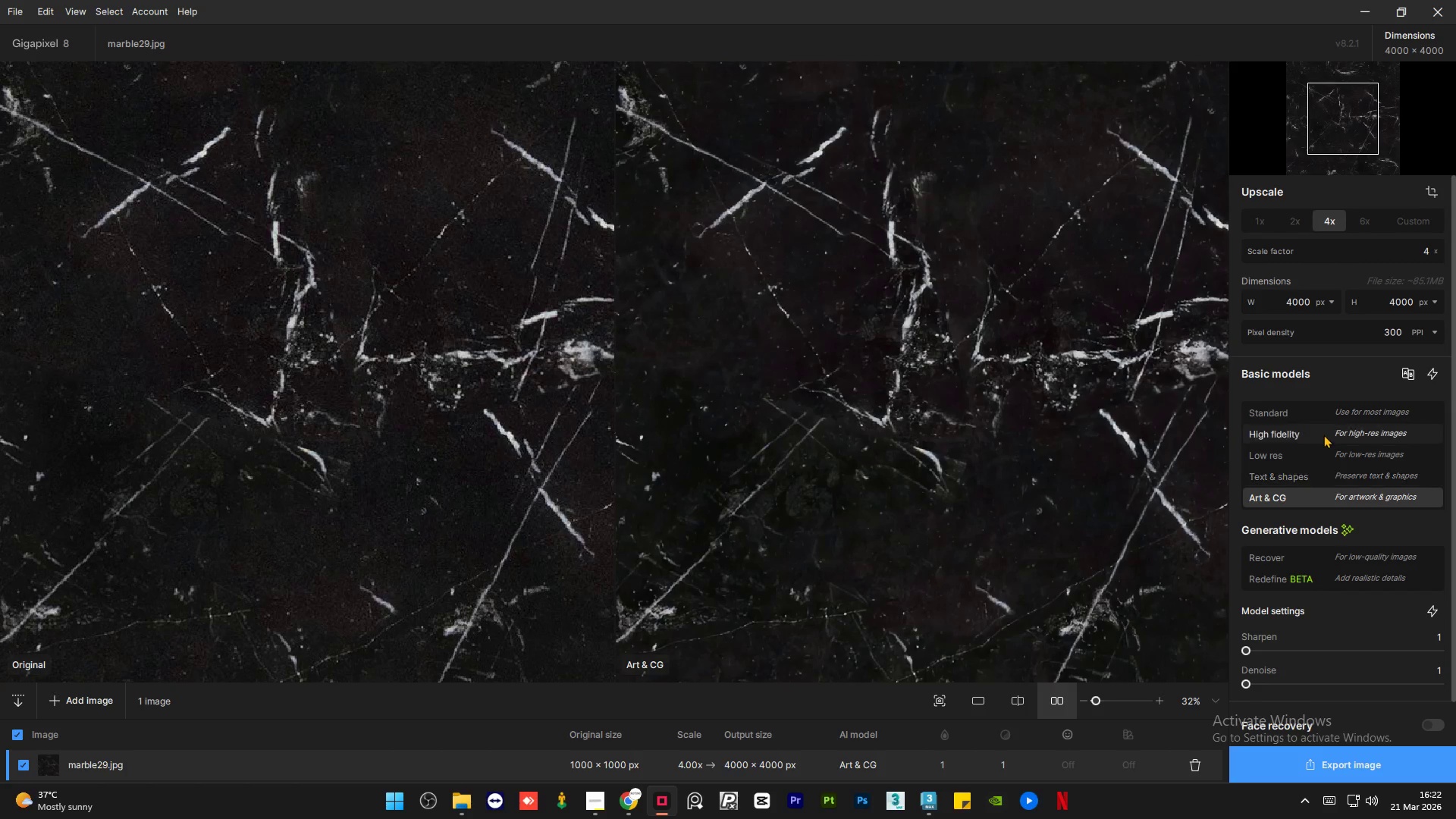 
wait(6.52)
 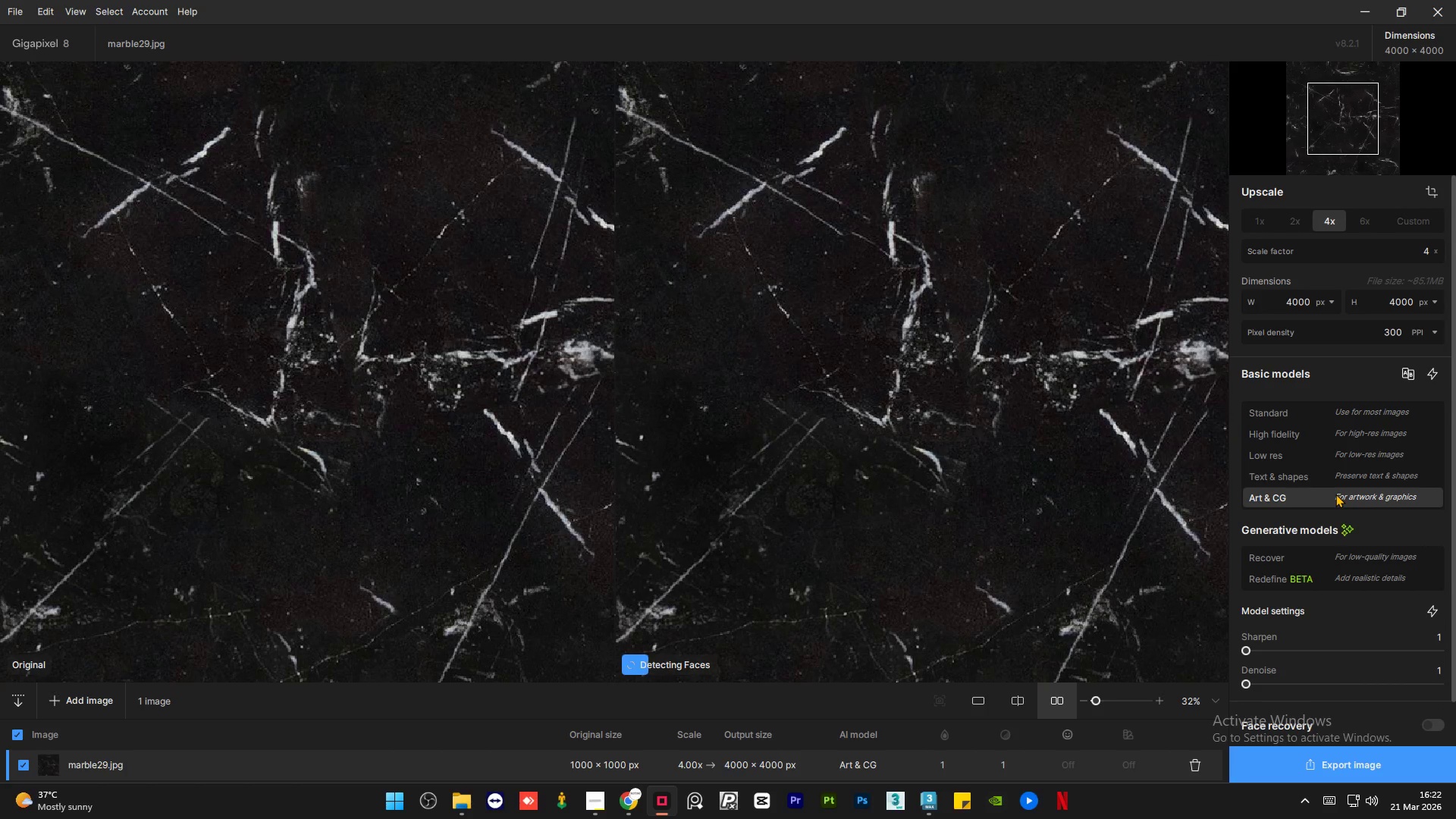 
left_click([1337, 421])
 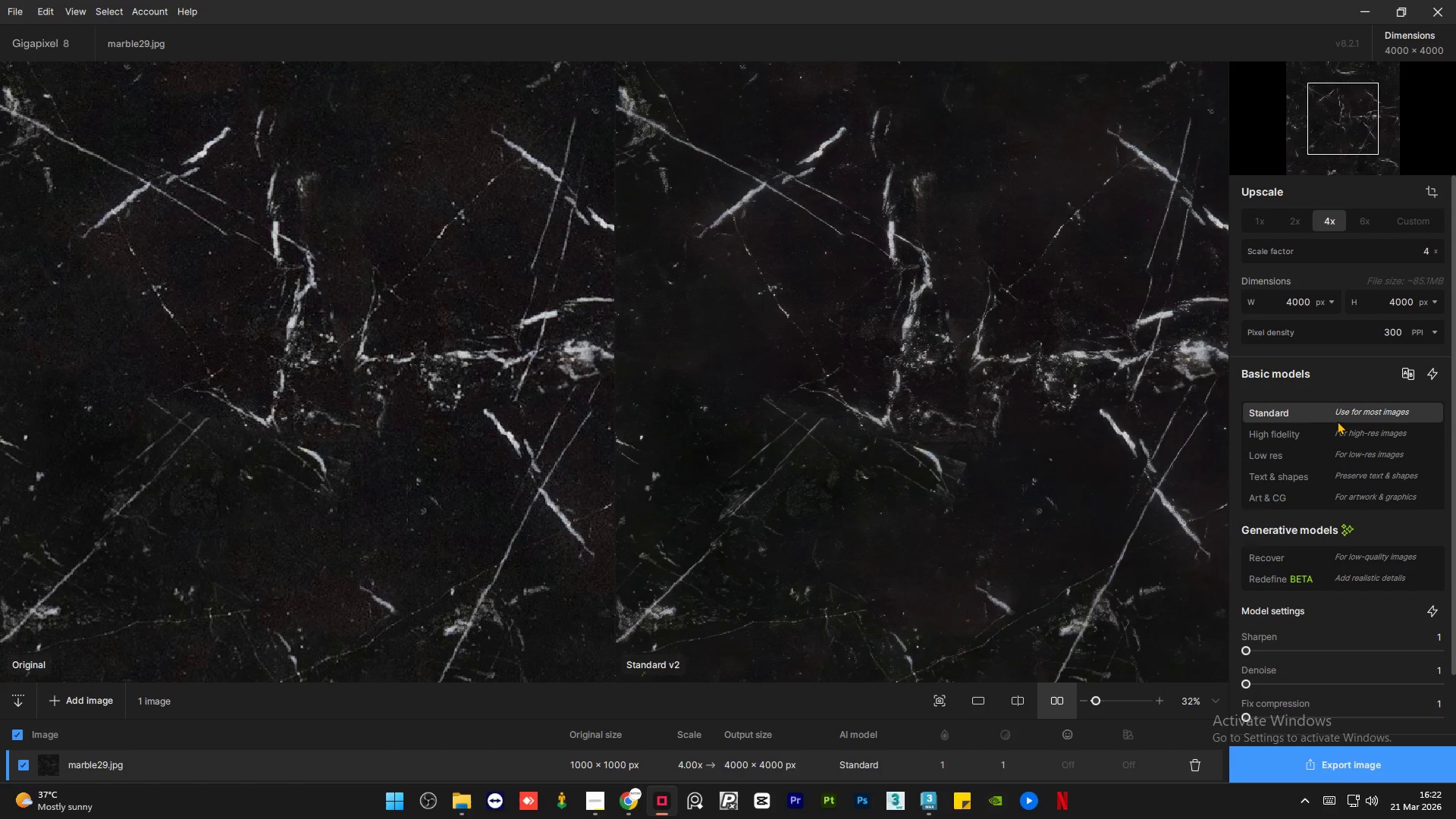 
wait(8.61)
 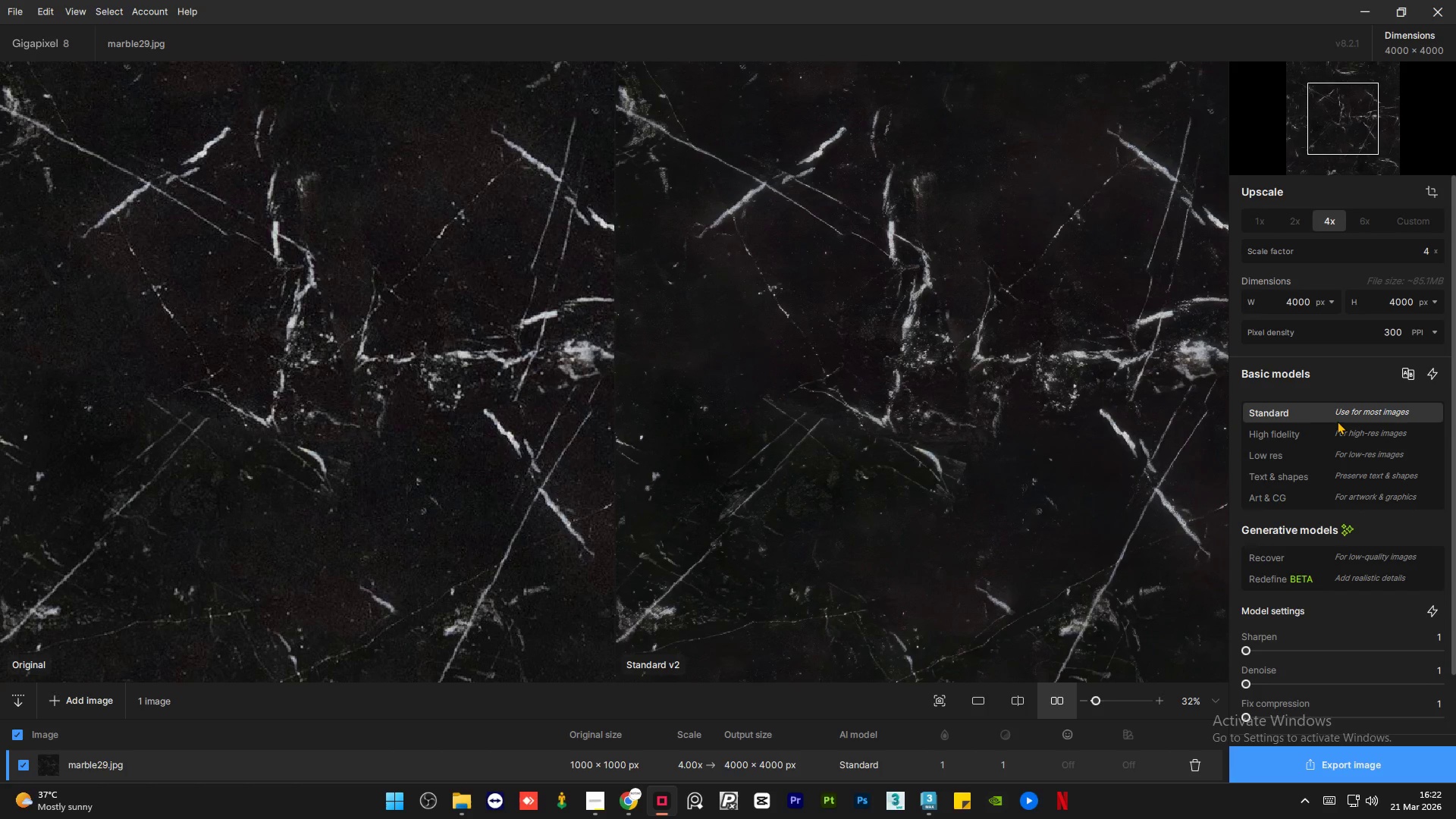 
left_click([1336, 434])
 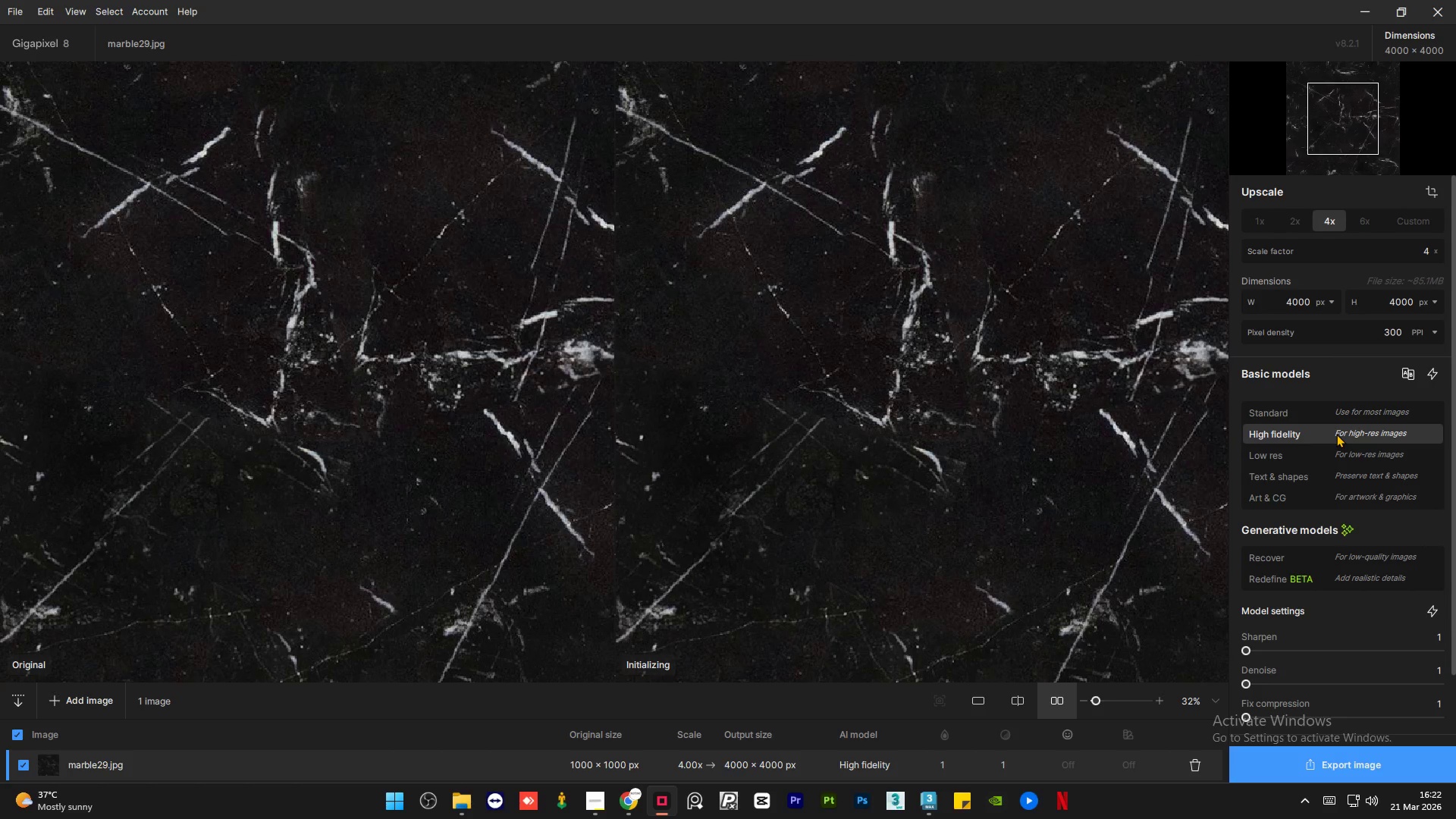 
wait(8.5)
 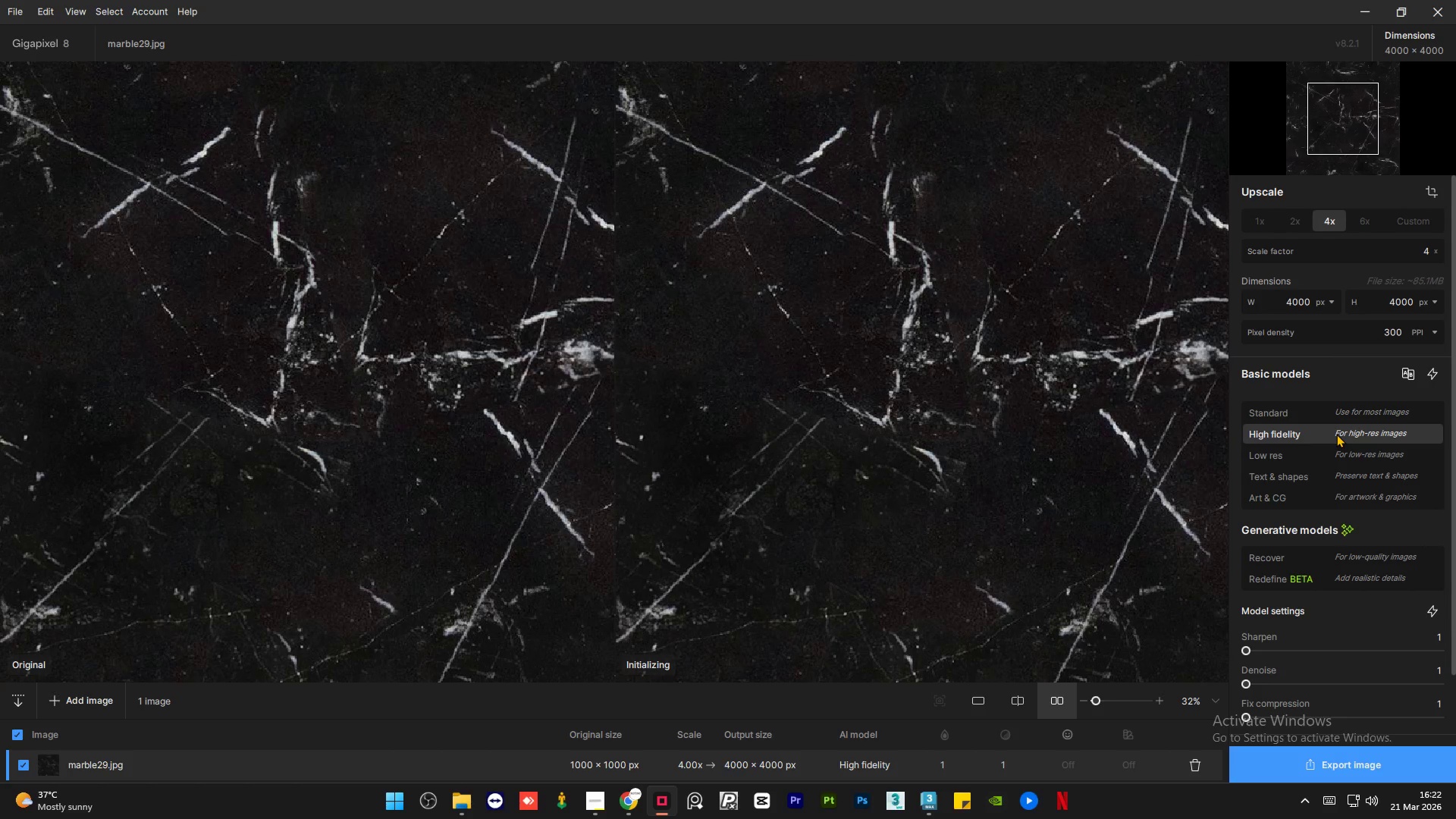 
left_click([1340, 478])
 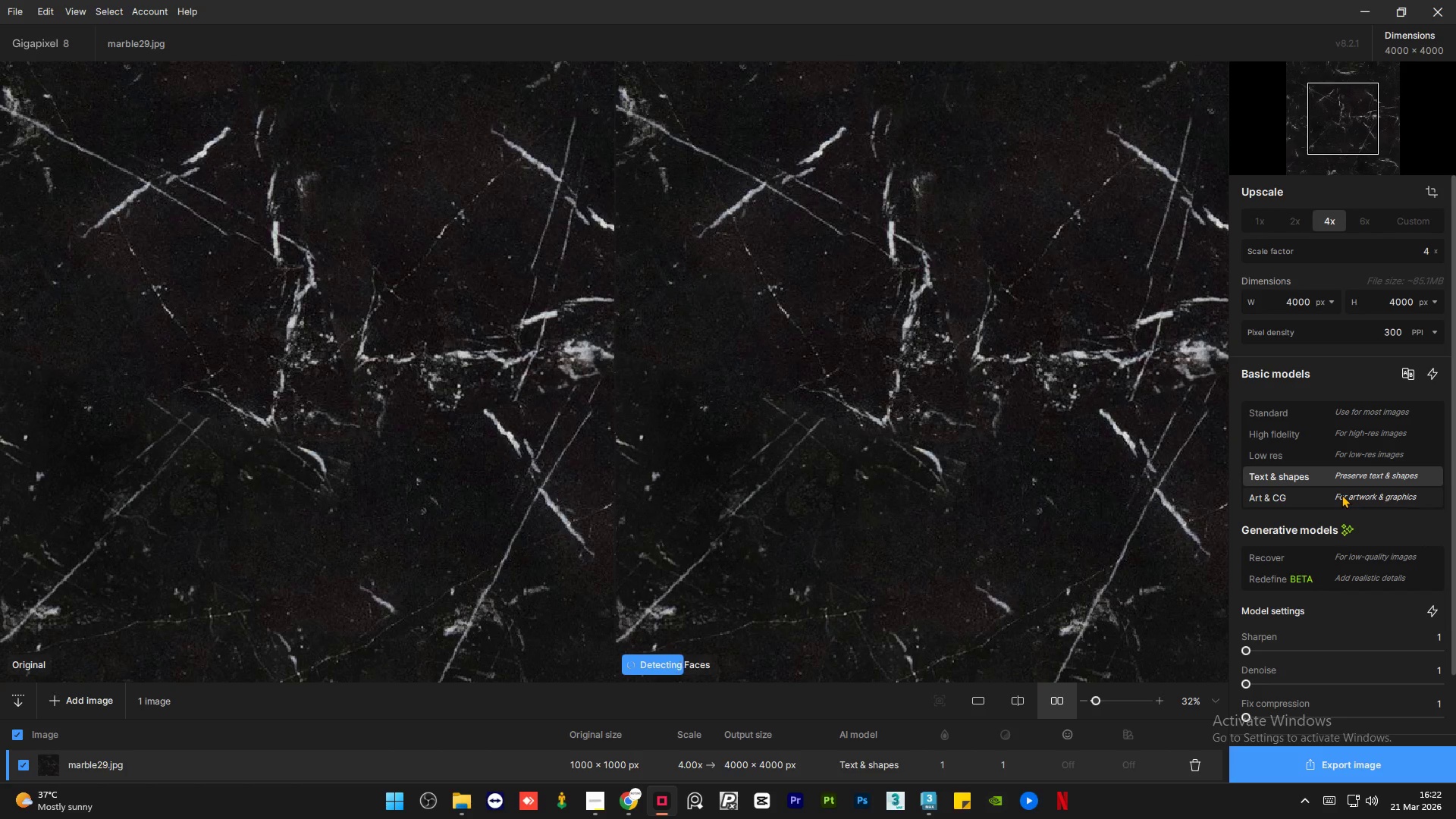 
wait(6.75)
 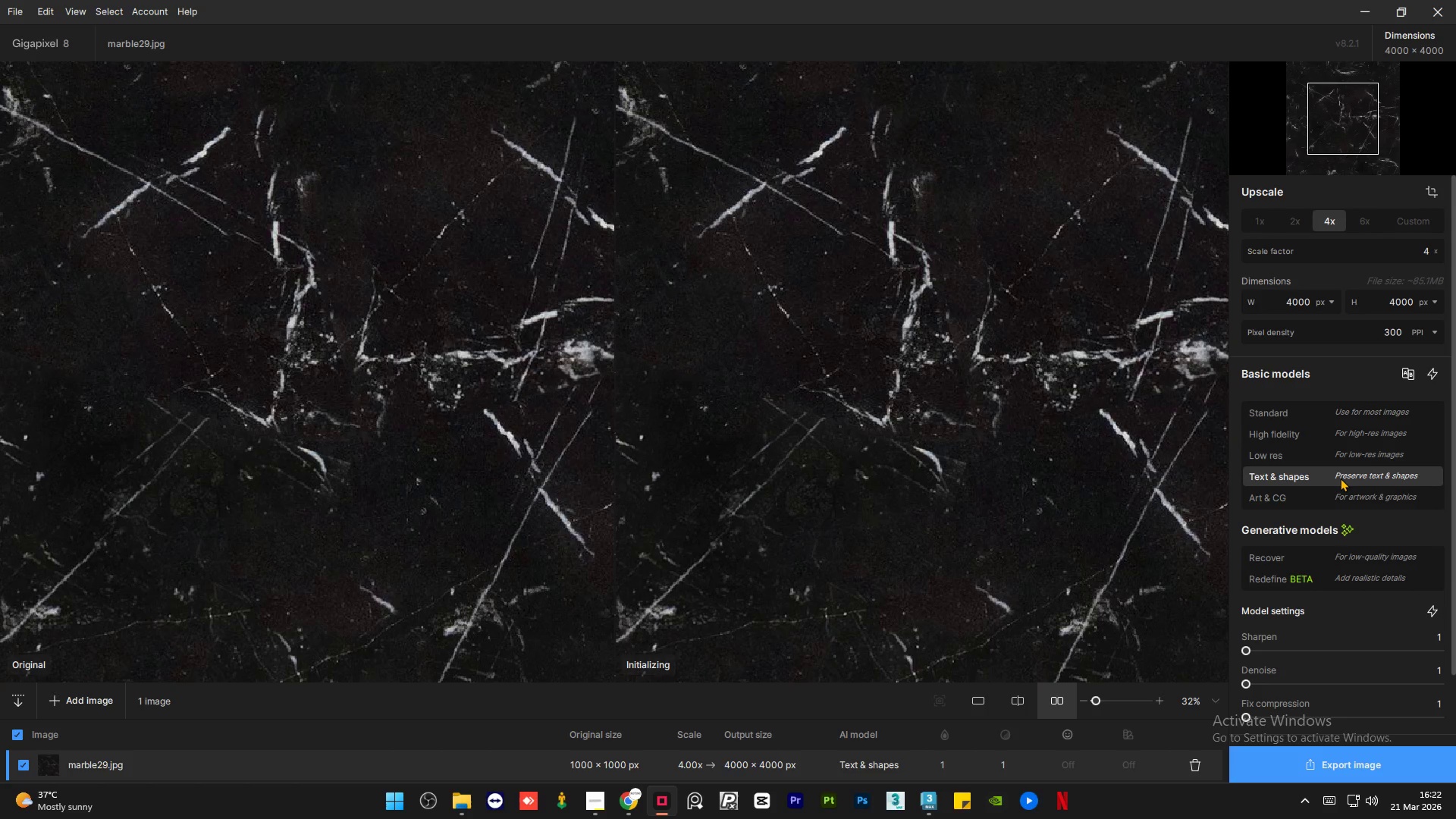 
left_click([1341, 494])
 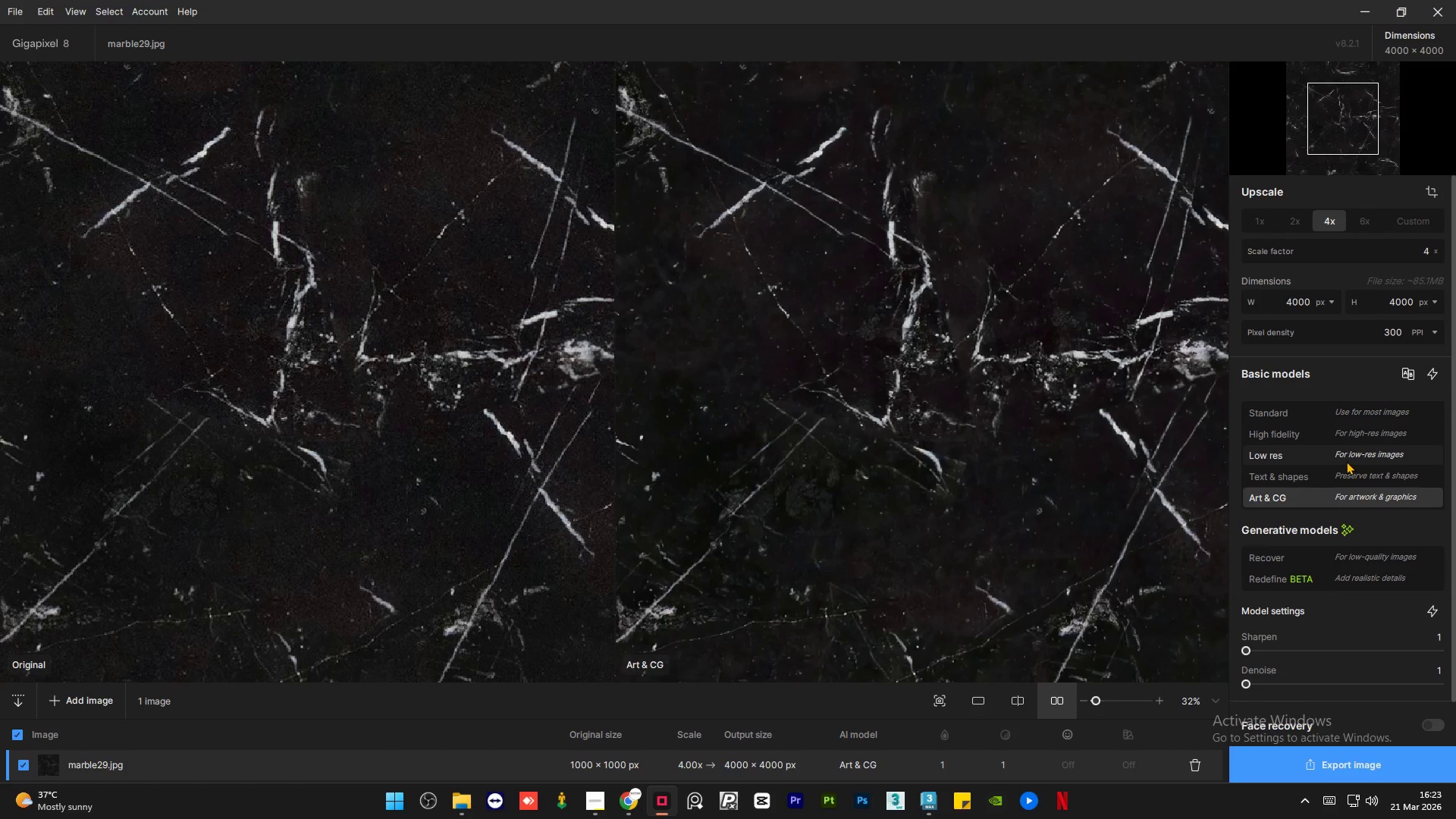 
left_click([1345, 758])
 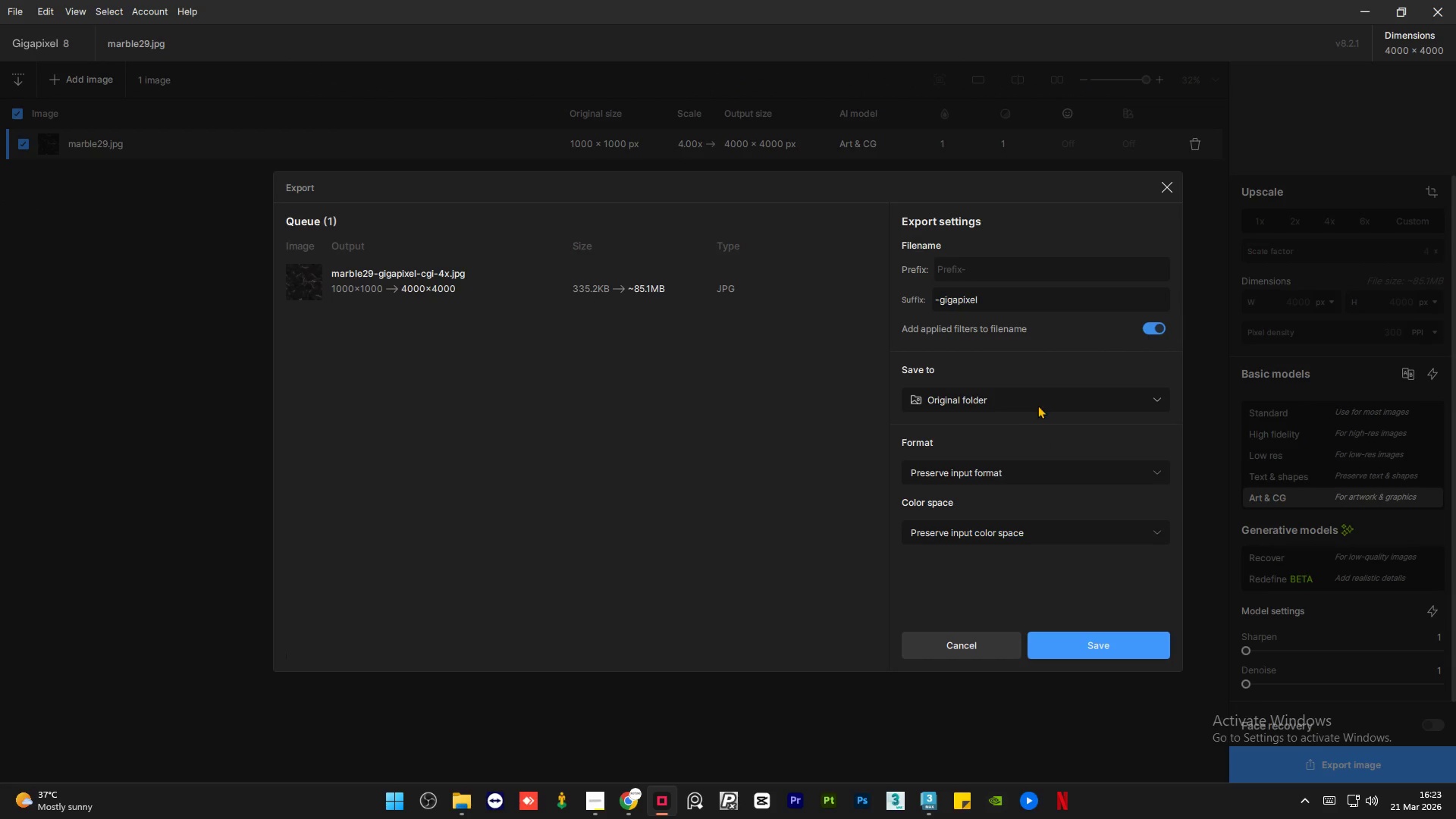 
left_click([1158, 401])
 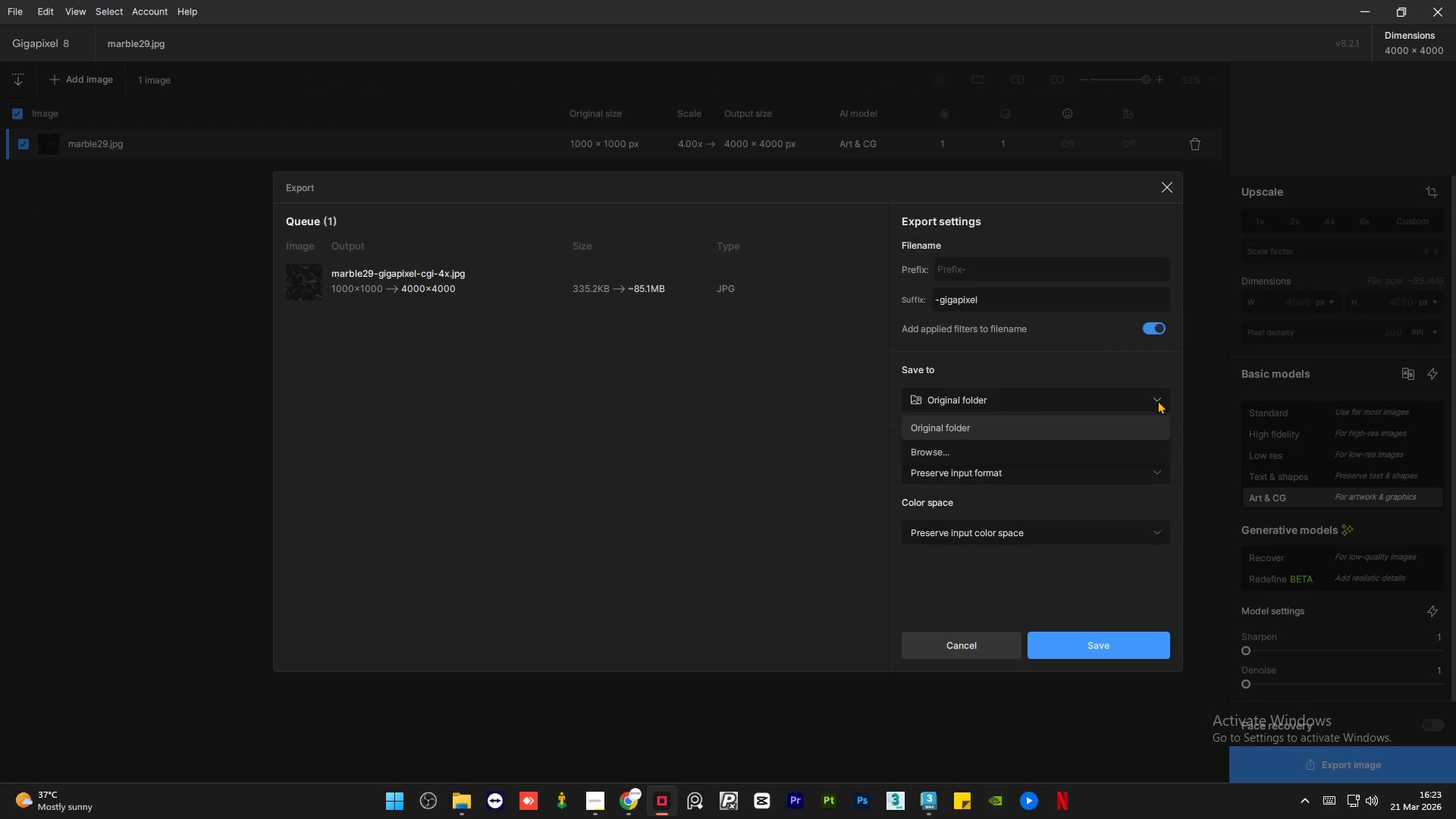 
left_click([1157, 400])
 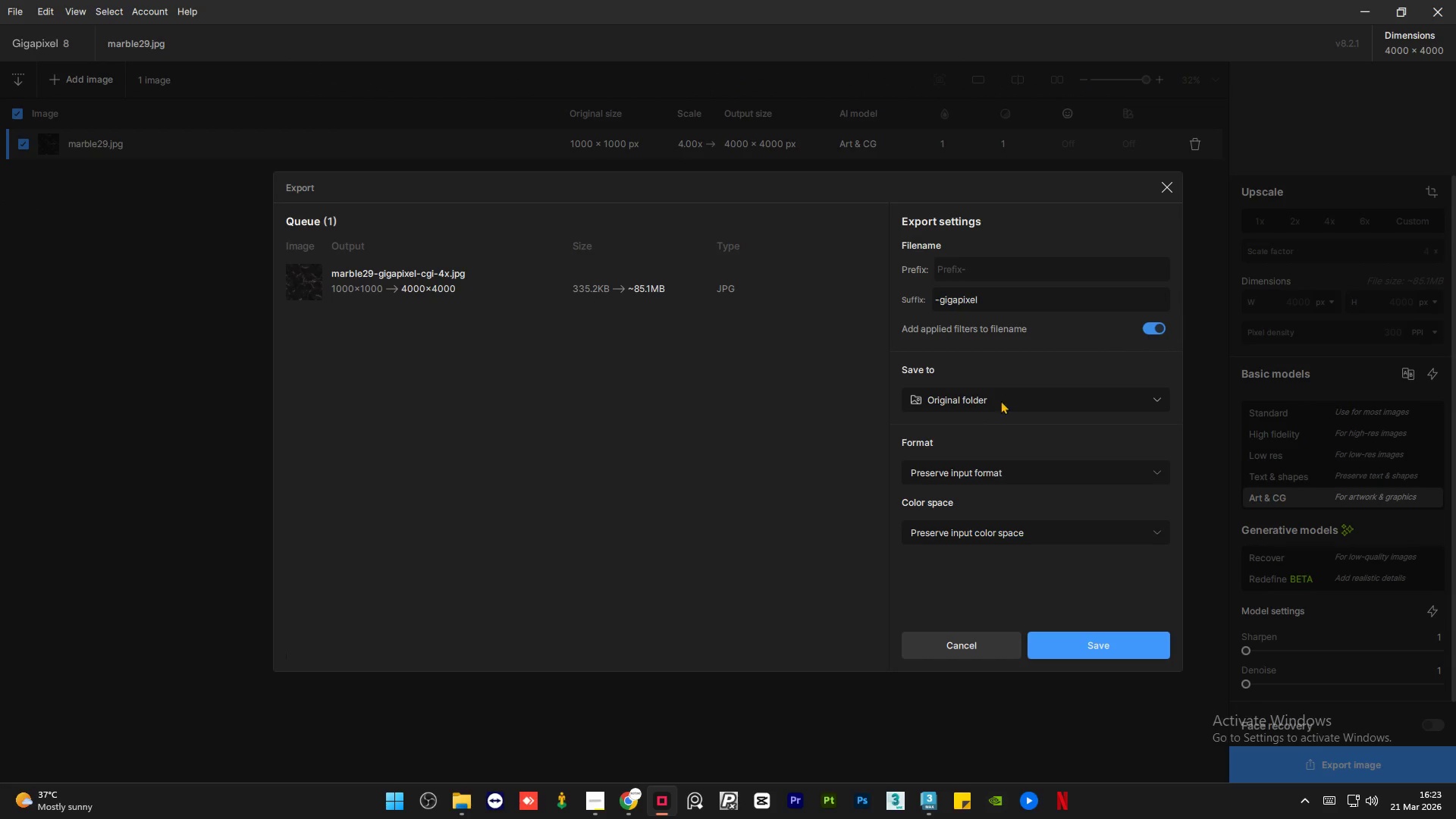 
left_click([1014, 397])
 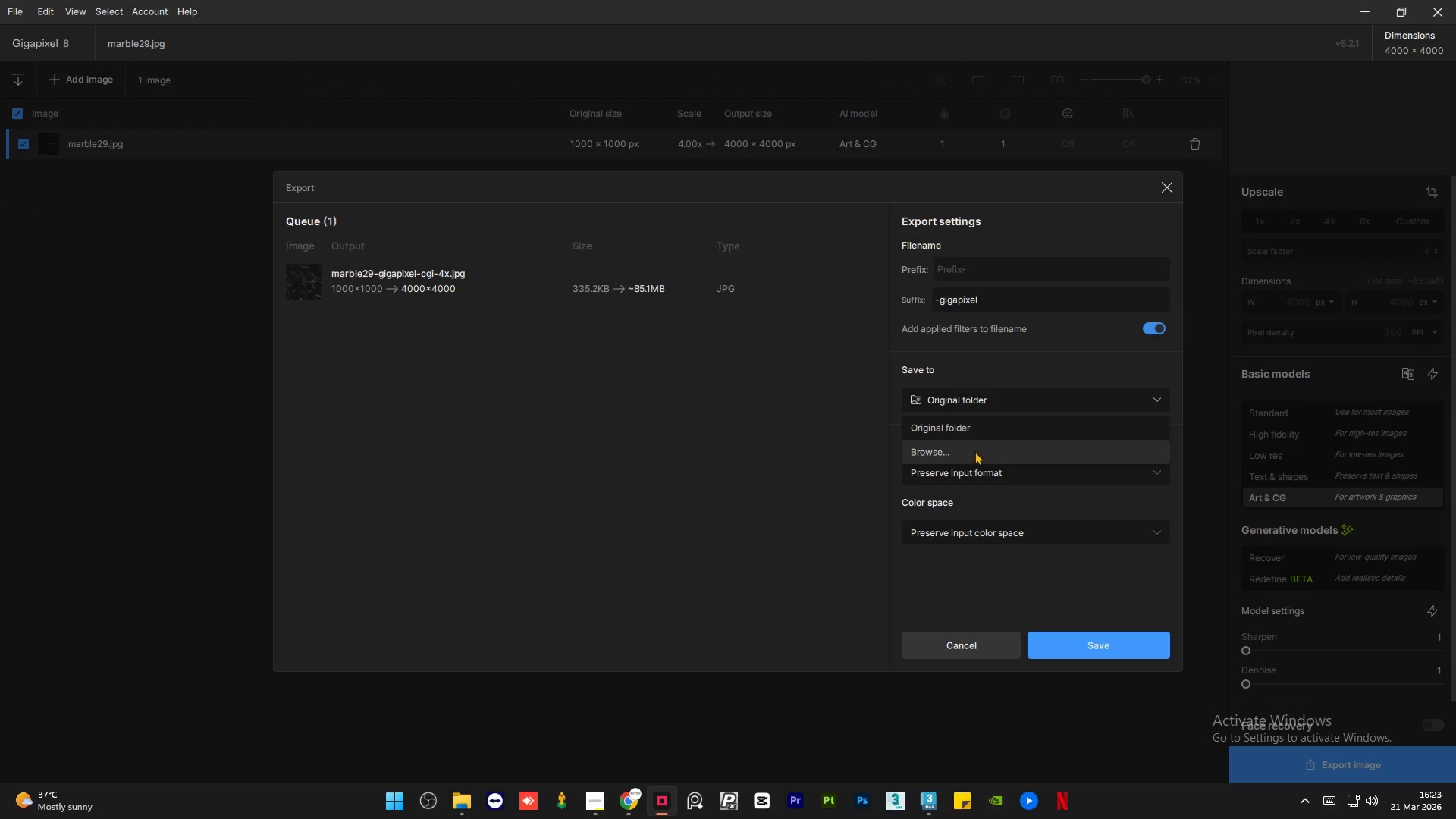 
left_click([974, 451])
 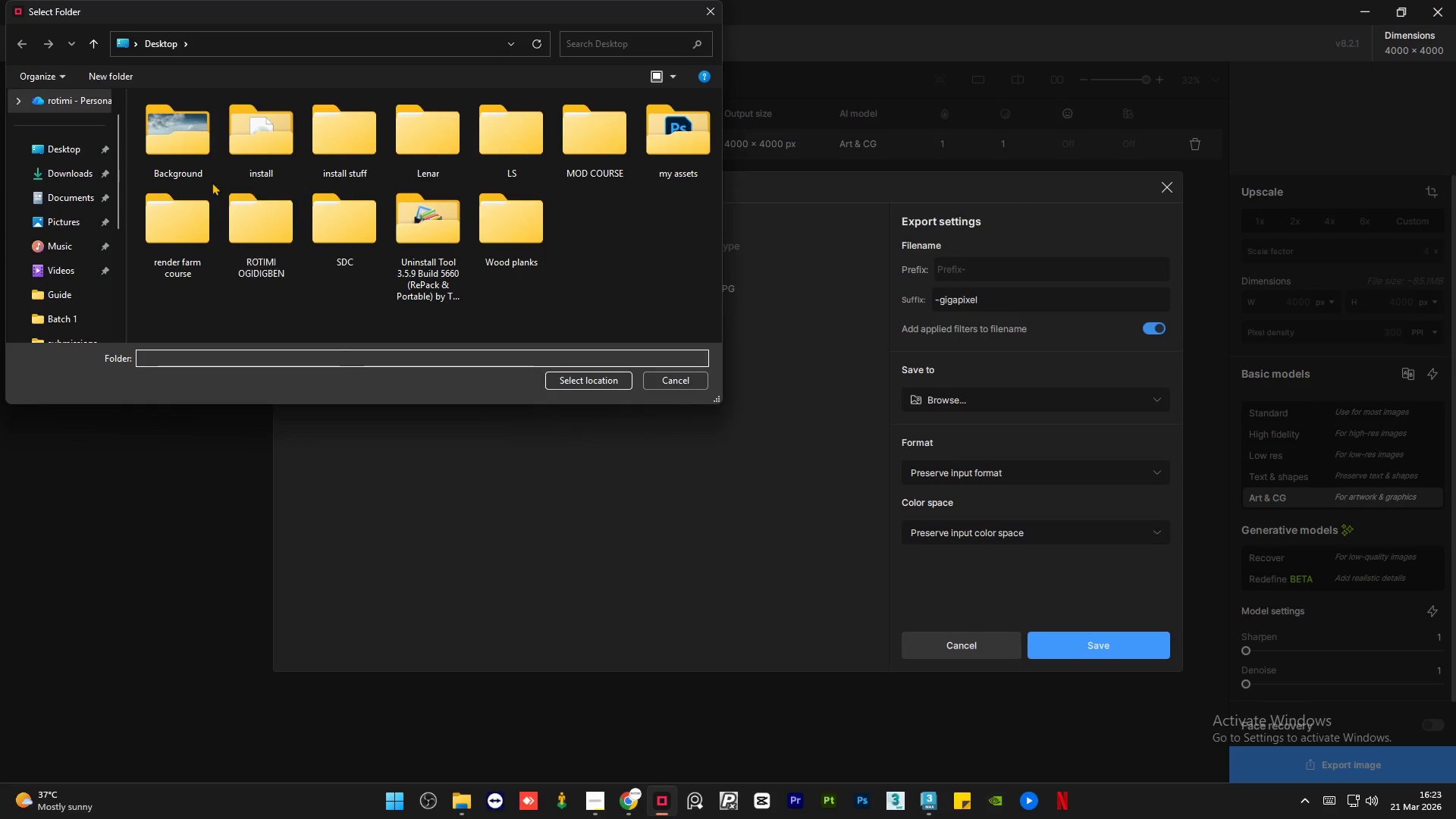 
left_click([77, 191])
 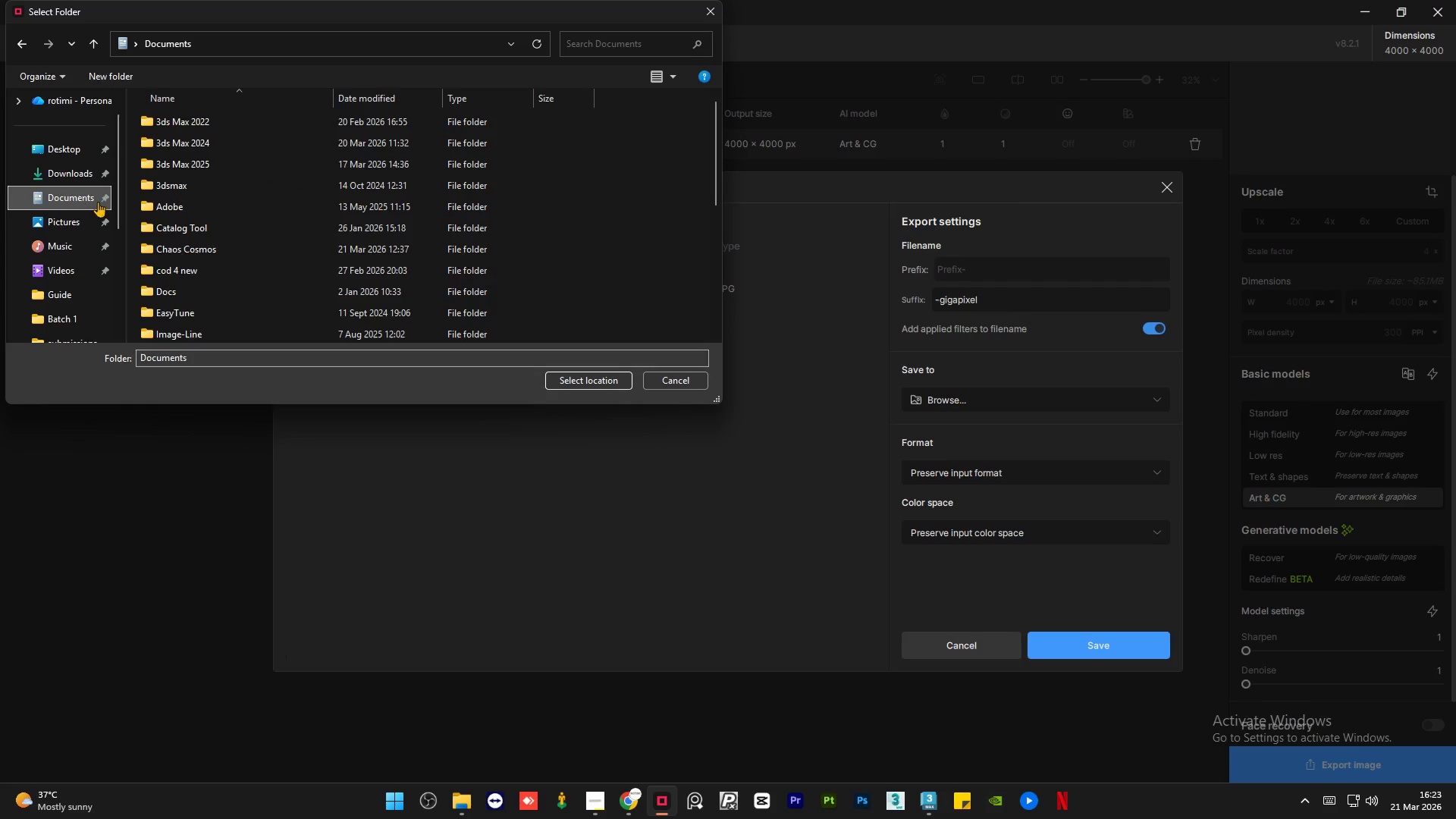 
scroll: coordinate [277, 271], scroll_direction: down, amount: 4.0
 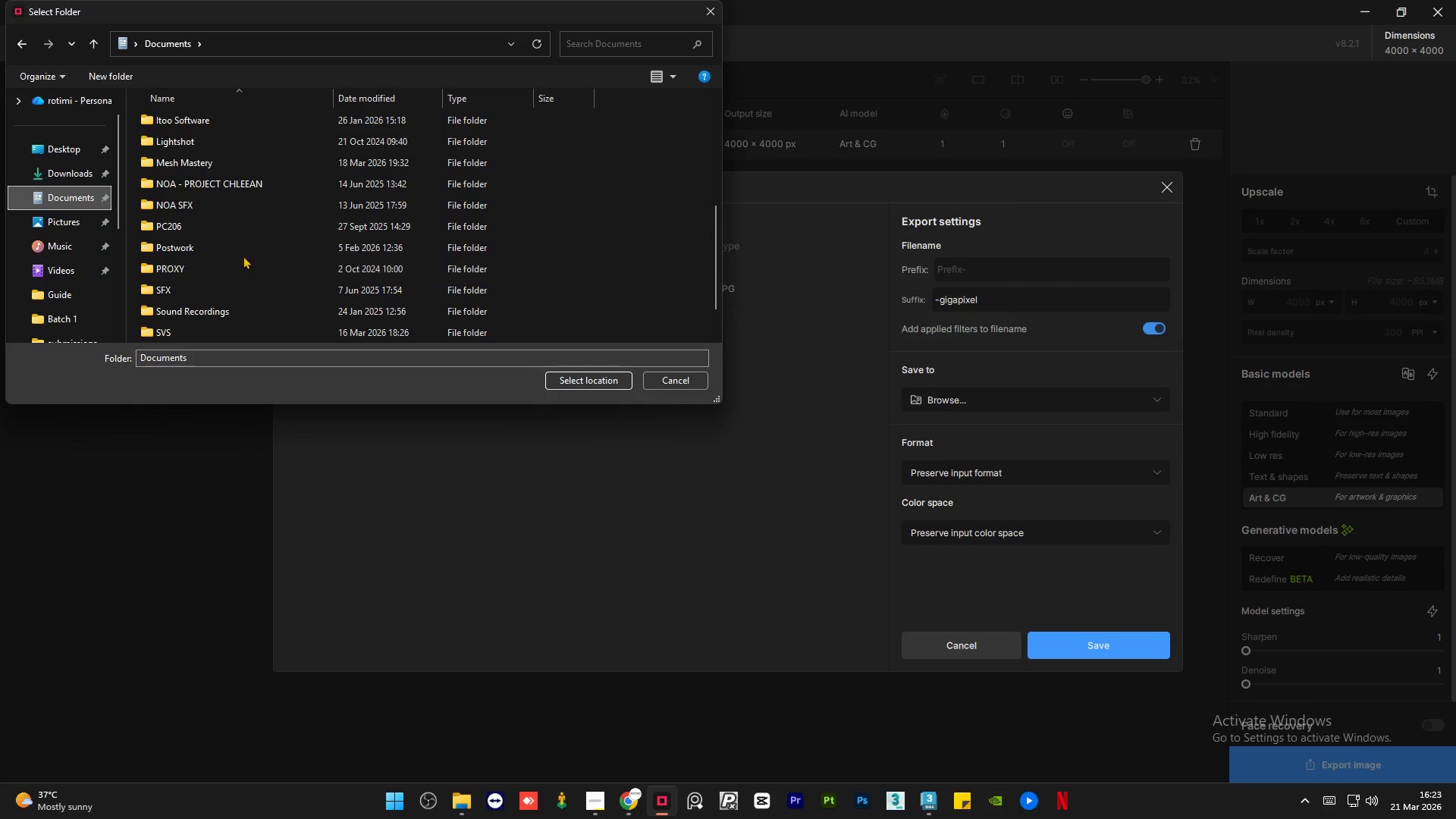 
double_click([251, 245])
 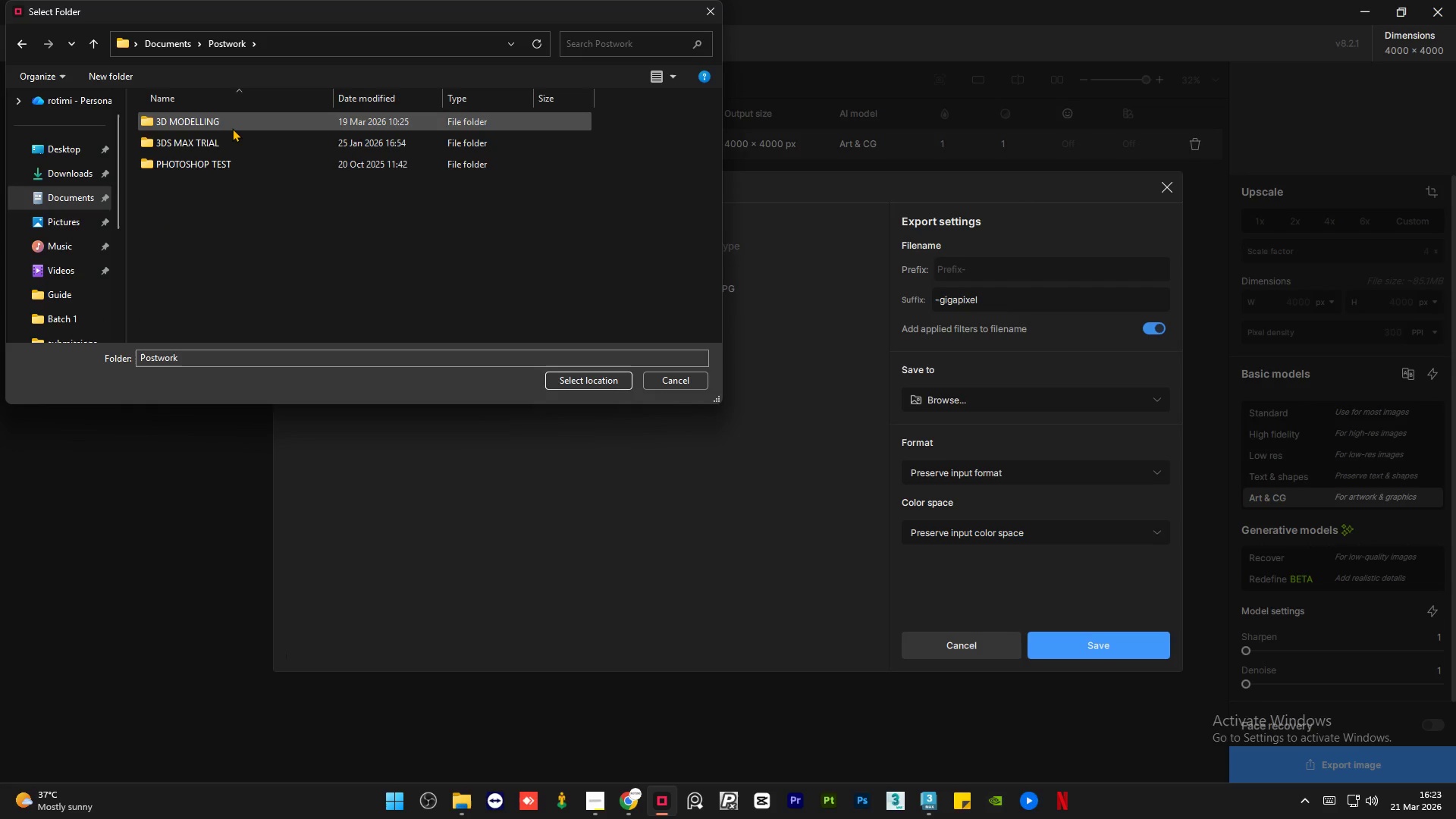 
double_click([232, 127])
 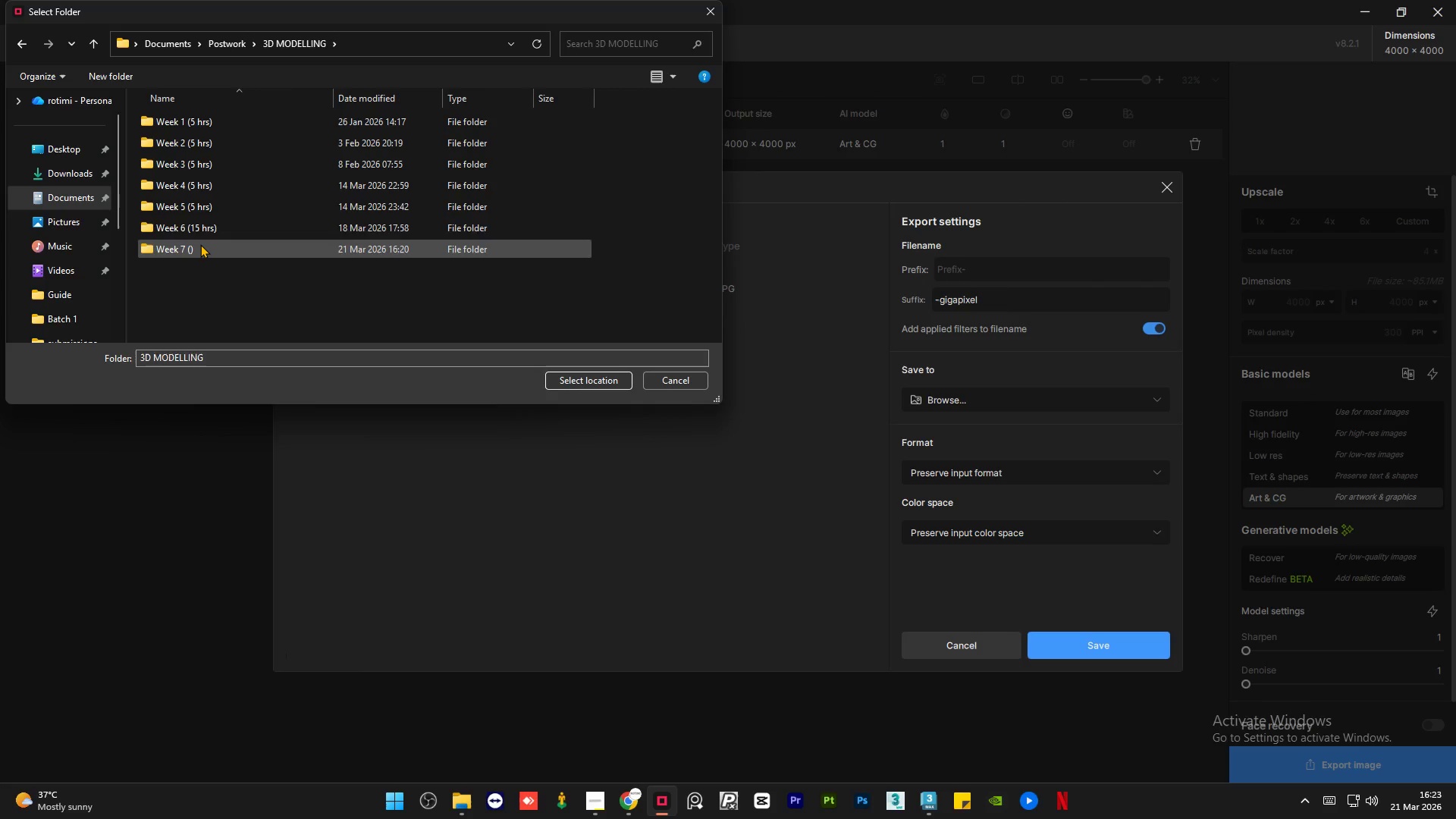 
double_click([200, 244])
 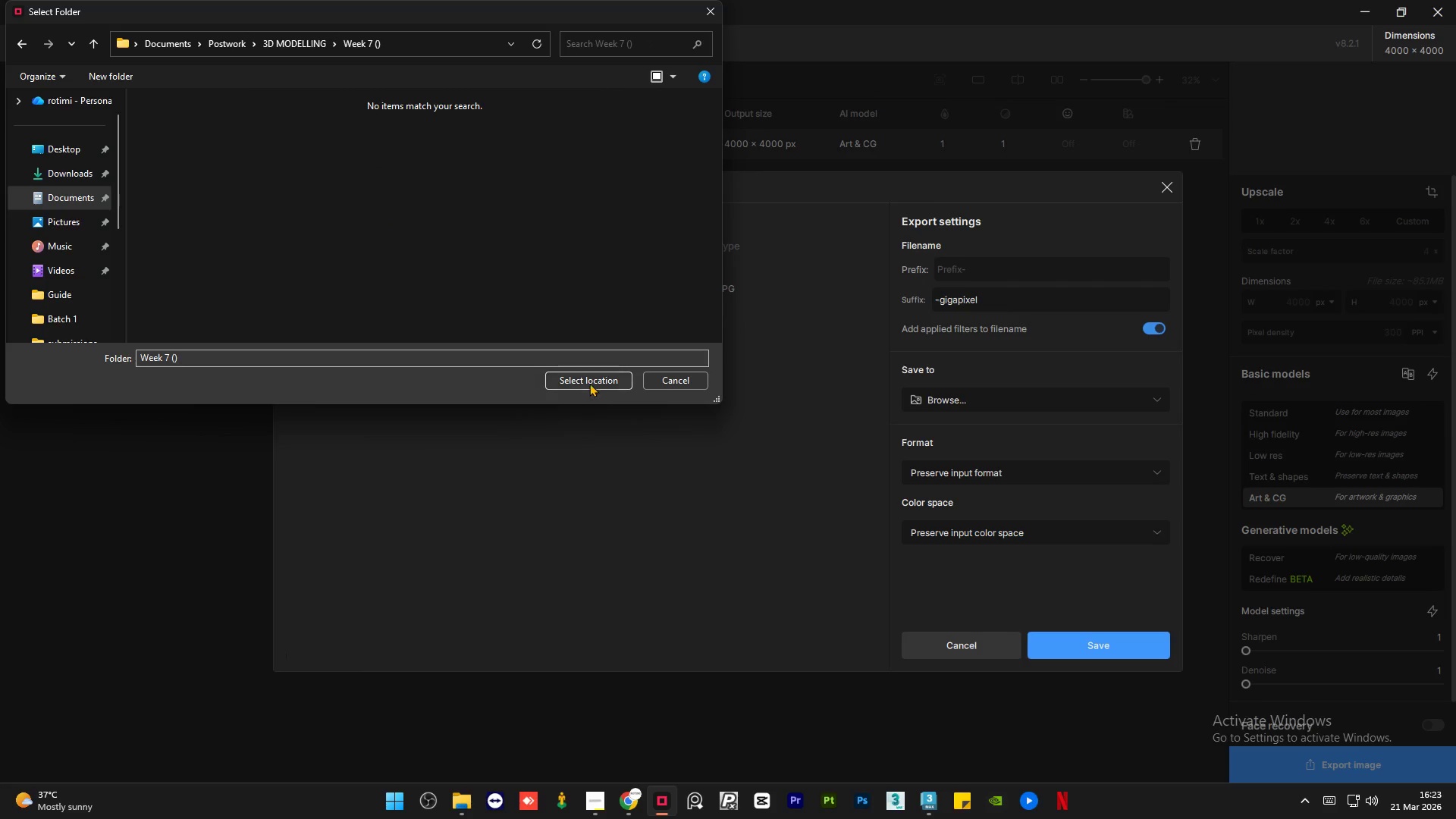 
left_click([588, 381])
 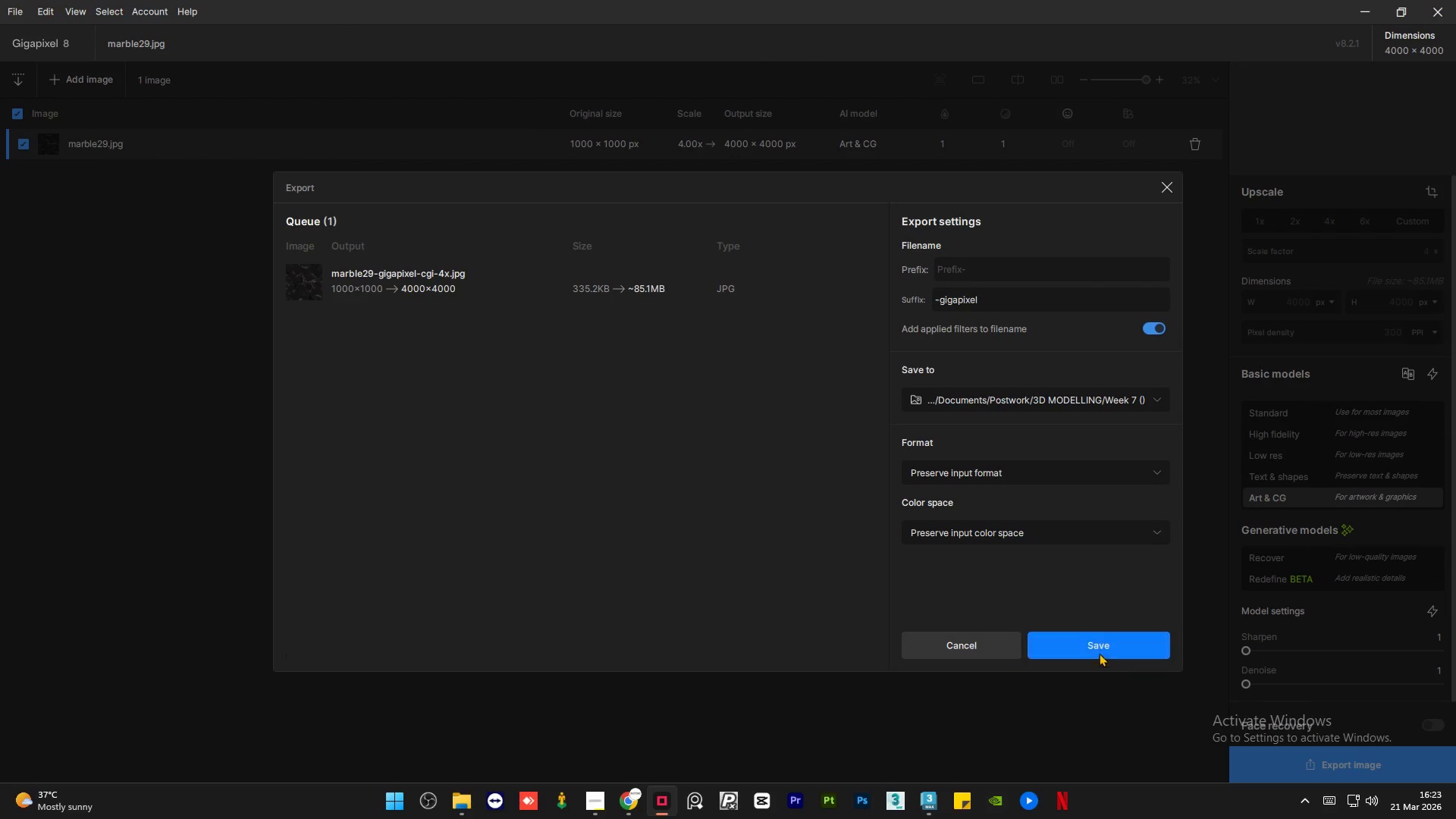 
left_click([1094, 645])
 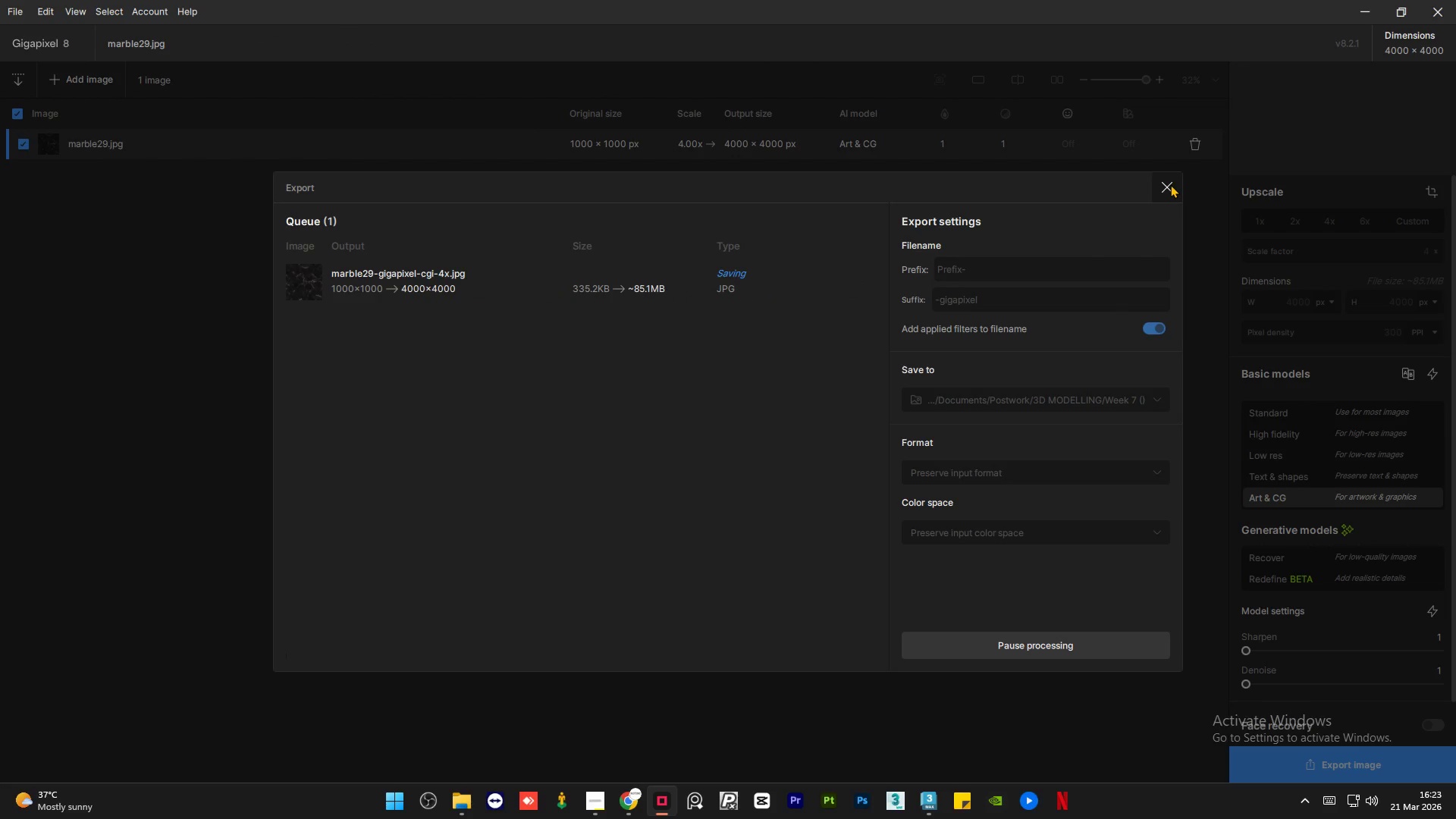 
left_click([460, 801])
 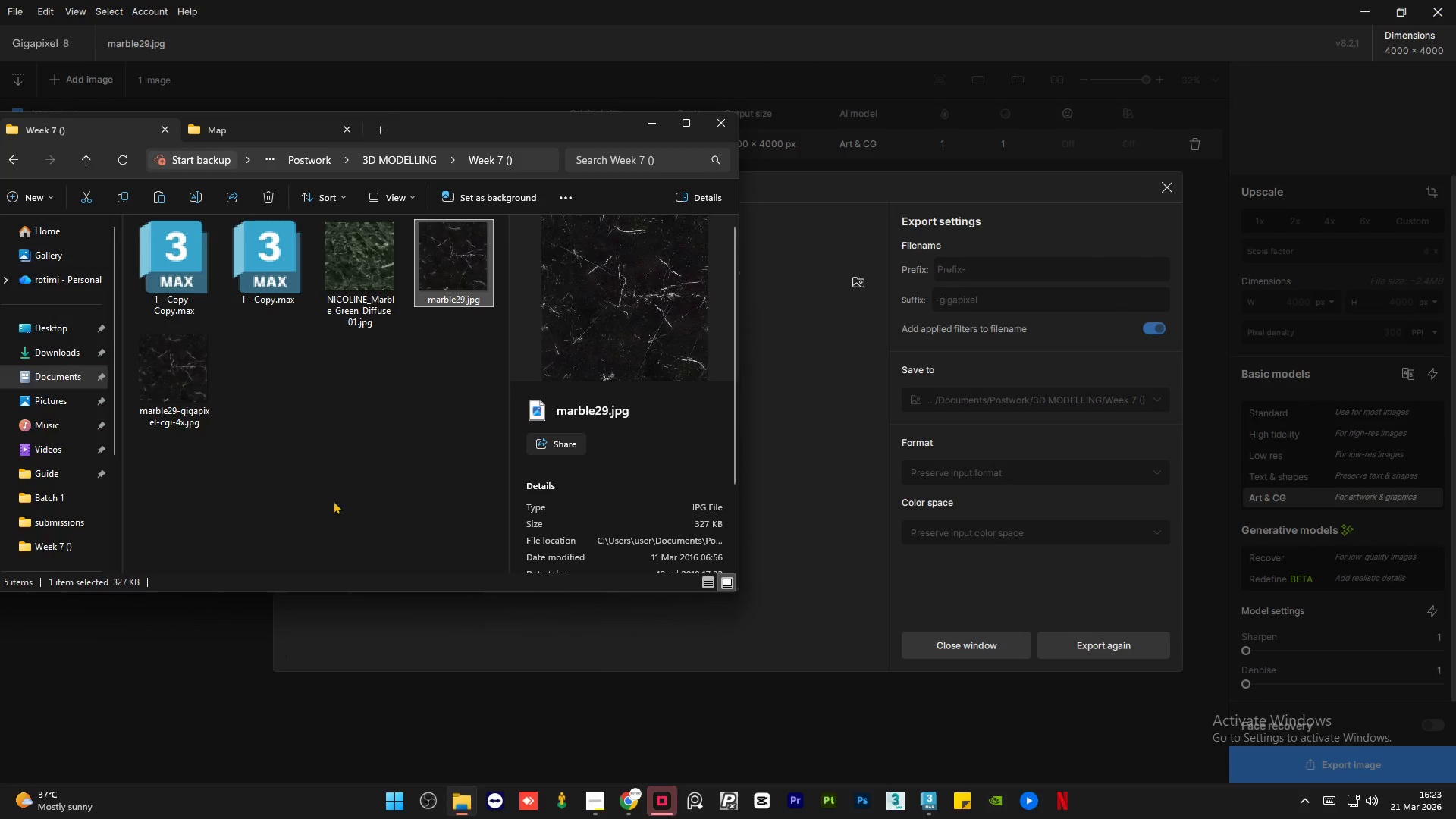 
left_click([322, 429])
 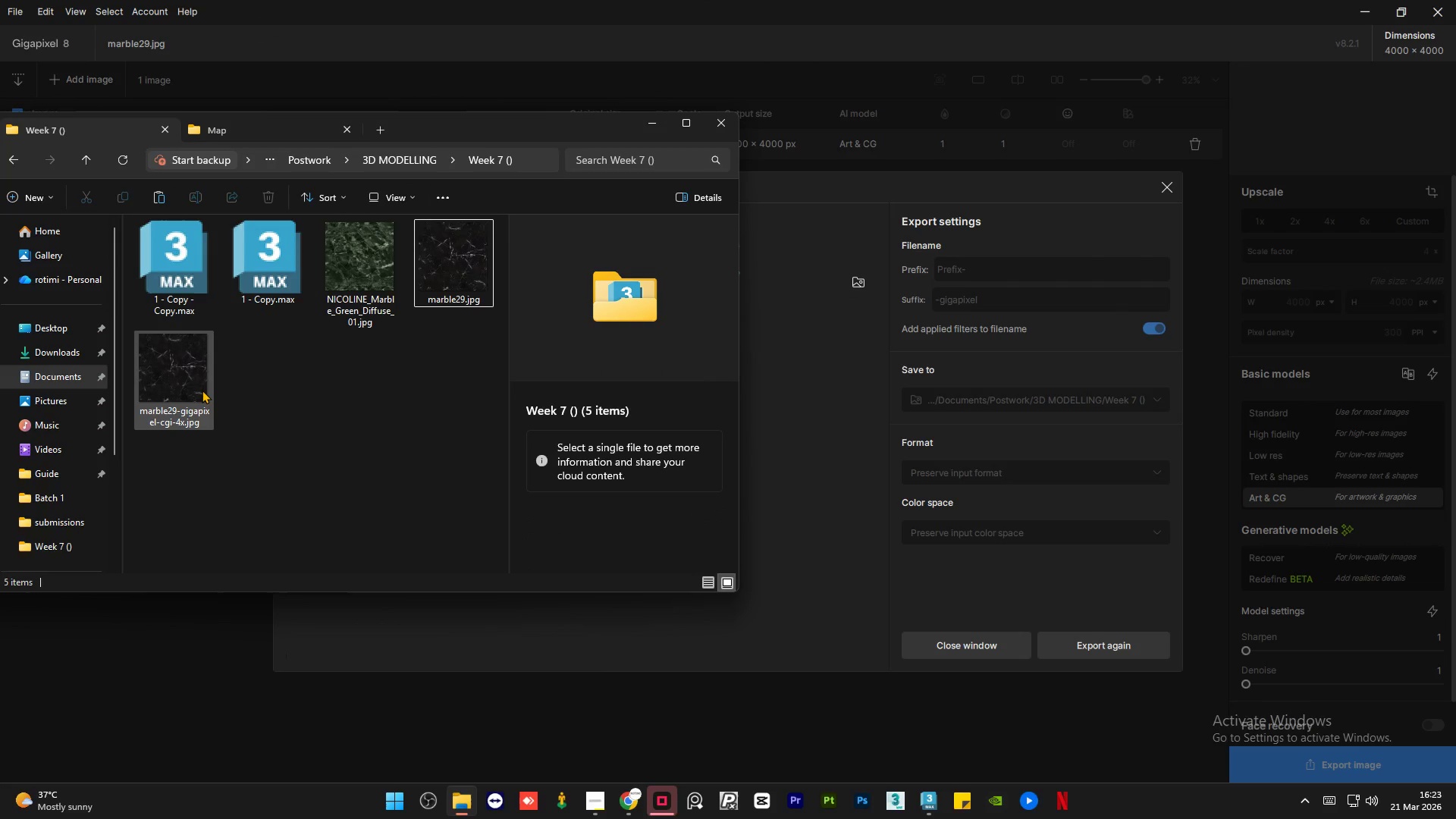 
left_click([199, 390])
 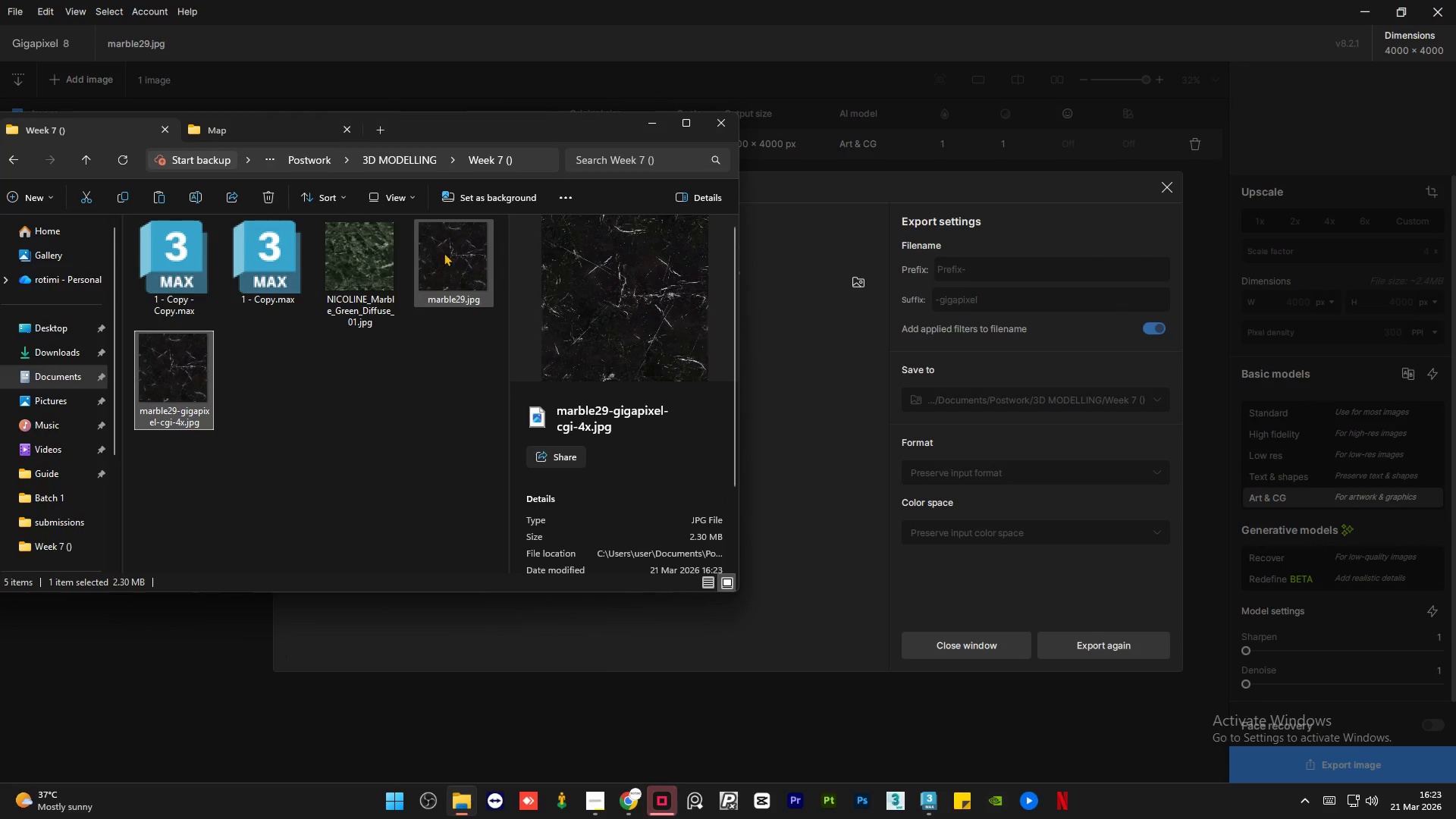 
left_click([444, 252])
 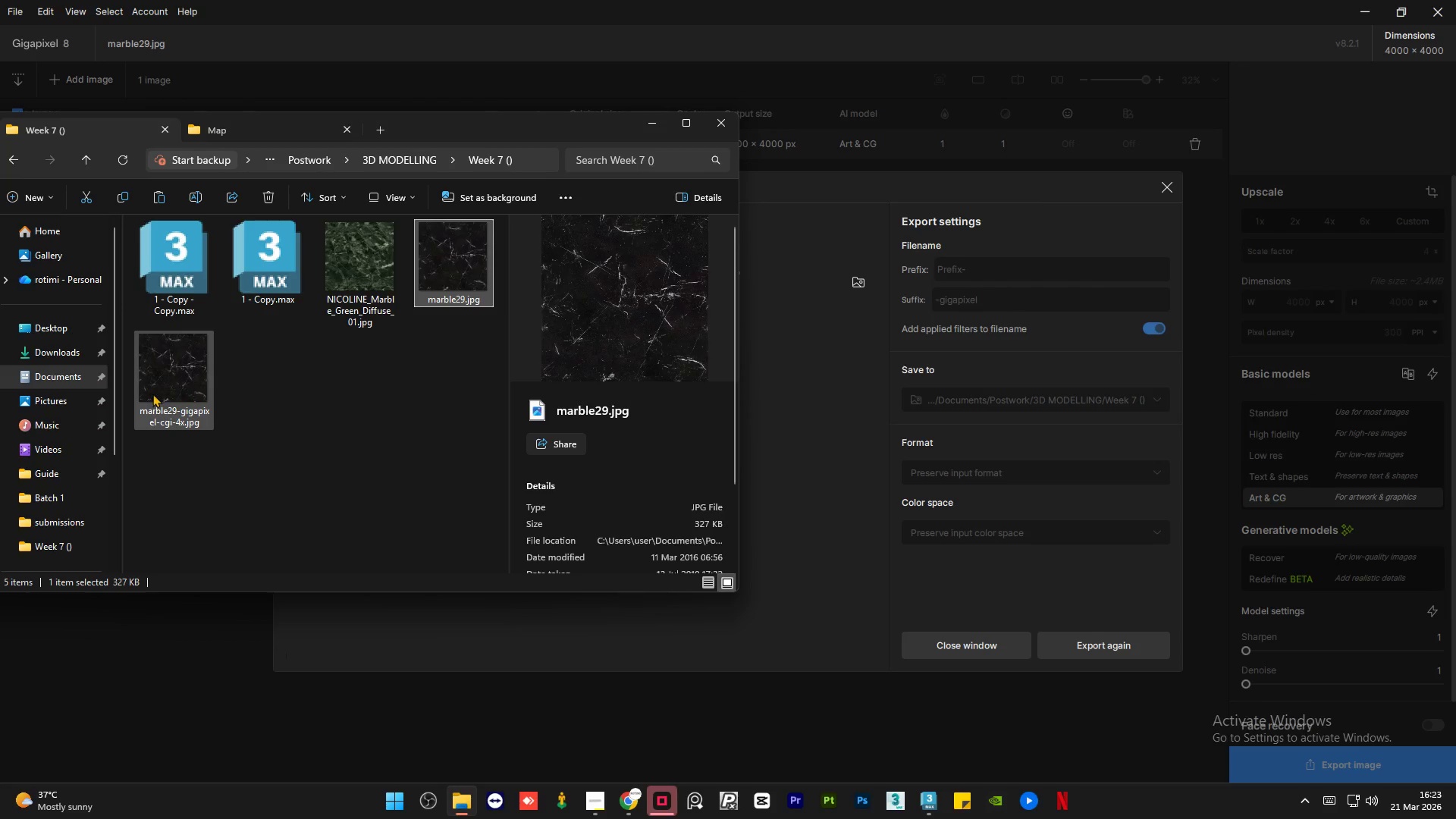 
left_click([152, 394])
 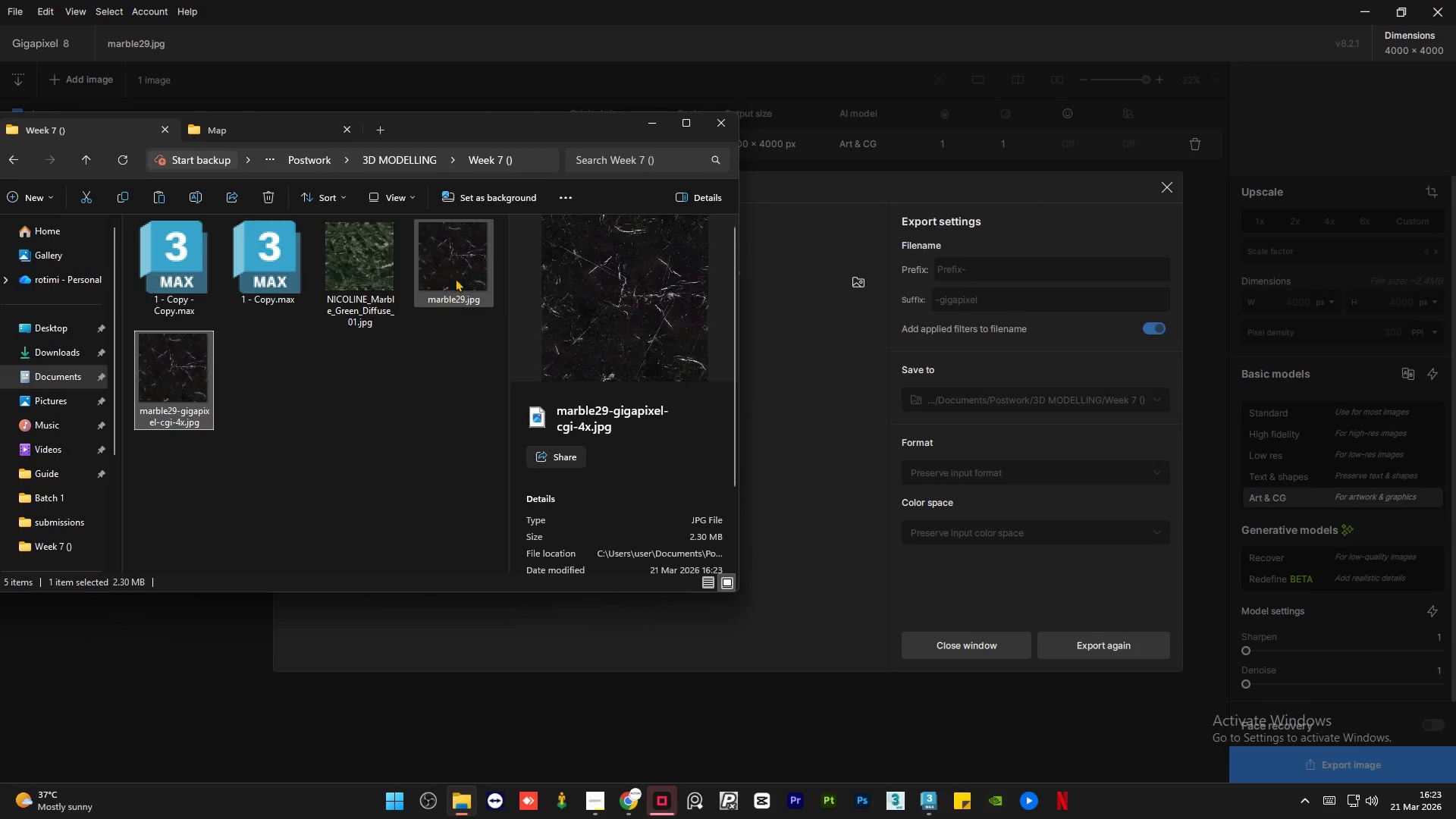 
left_click([456, 275])
 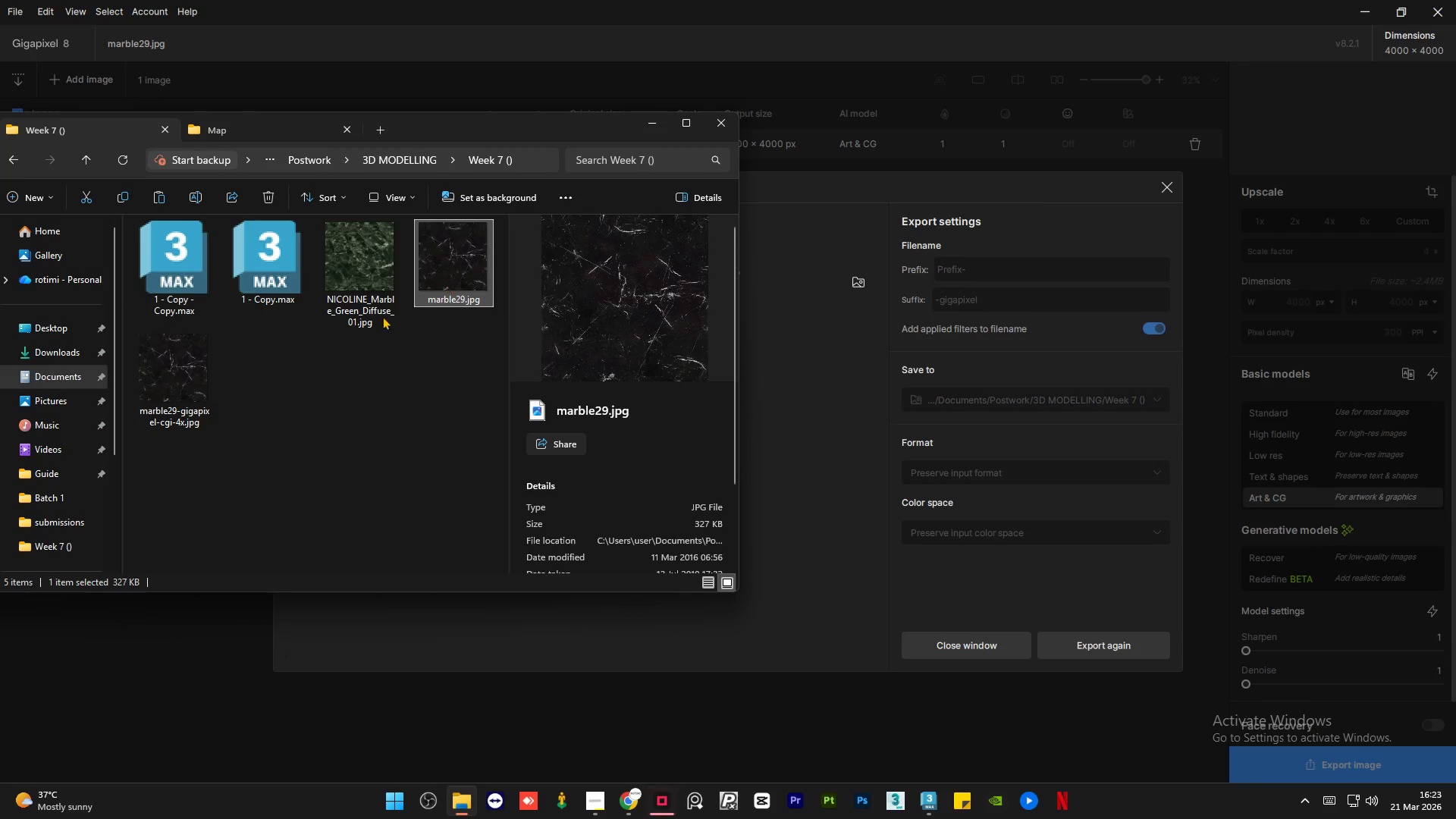 
left_click([180, 391])
 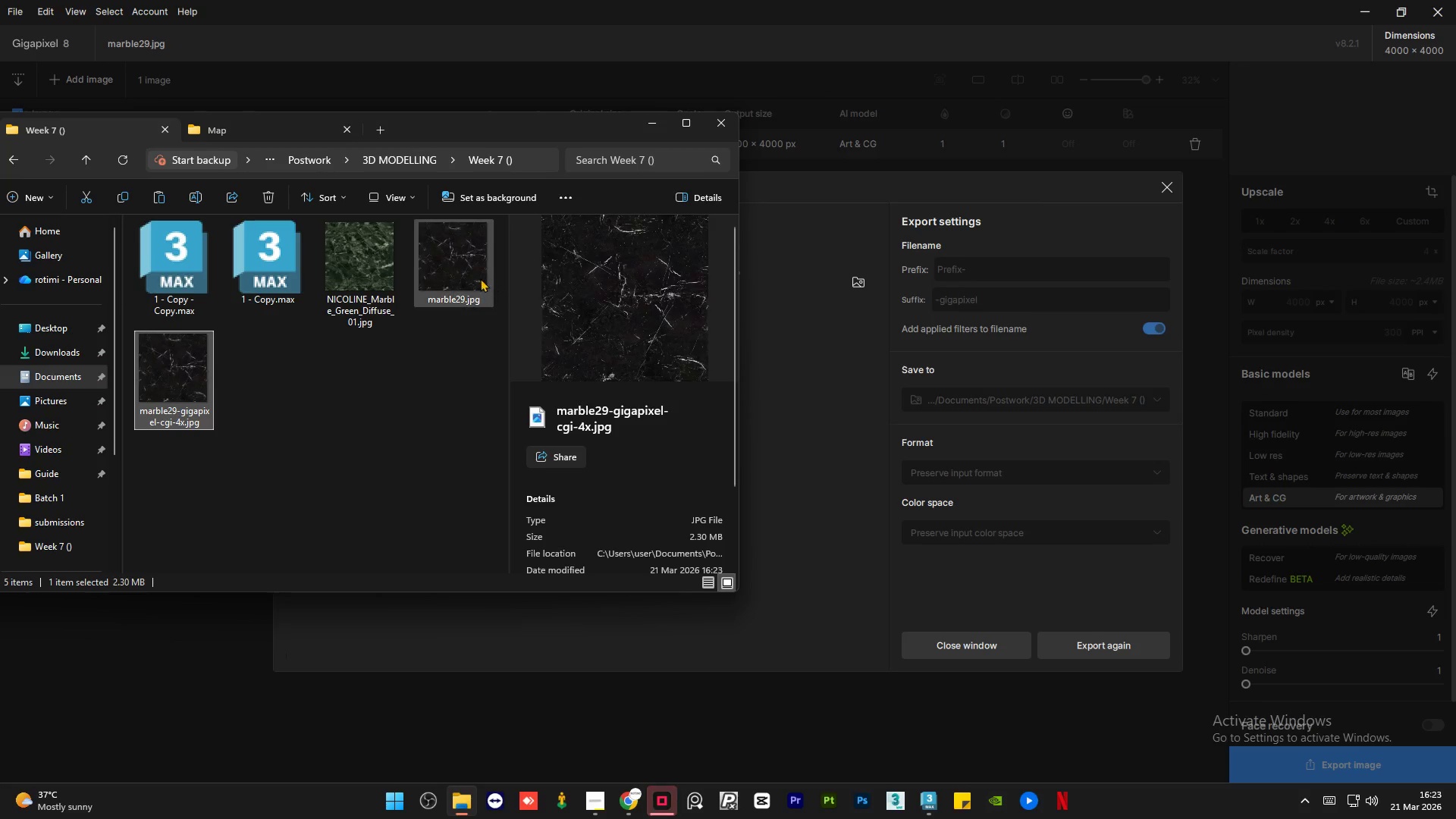 
left_click([479, 278])
 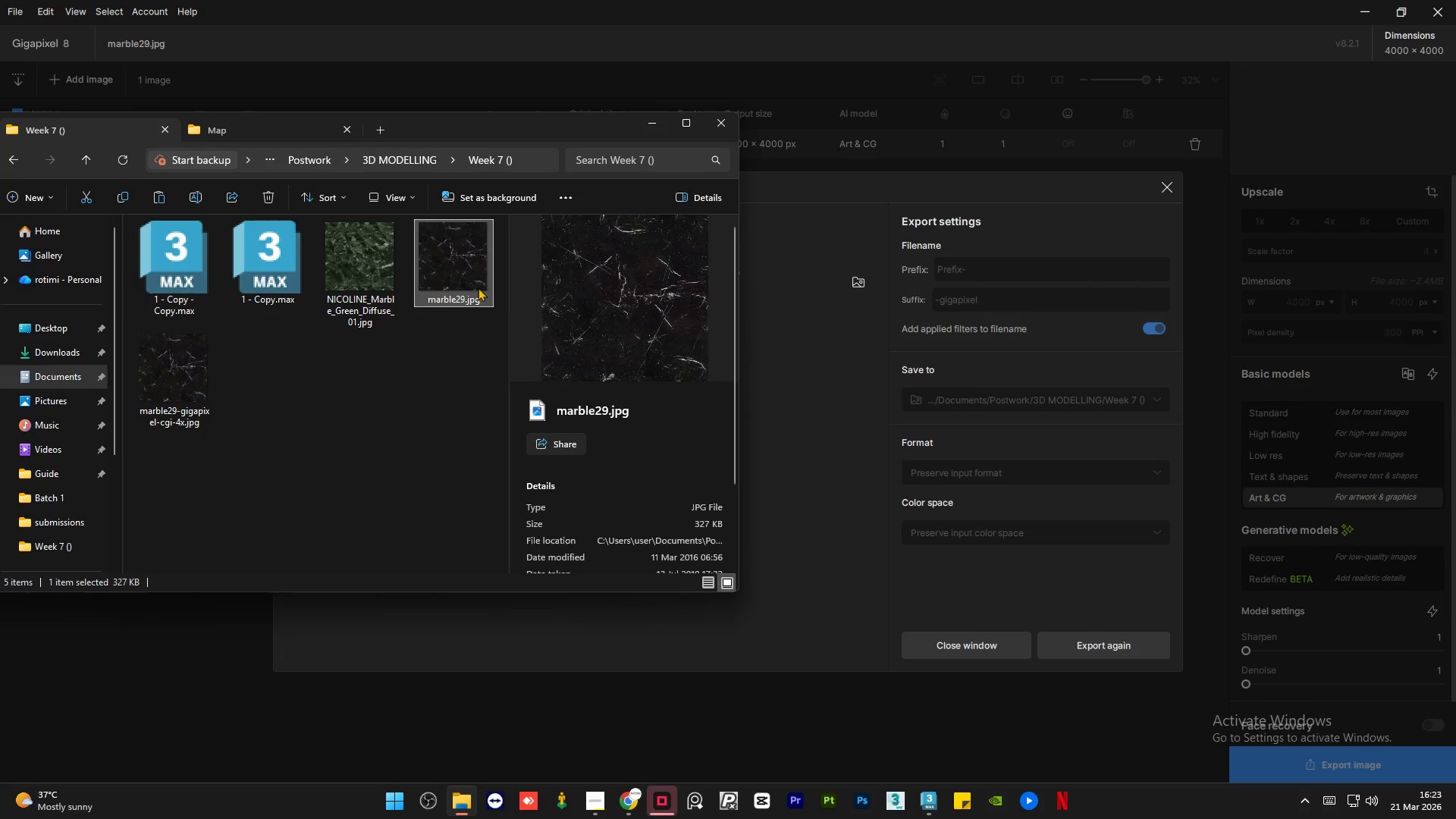 
key(Delete)
 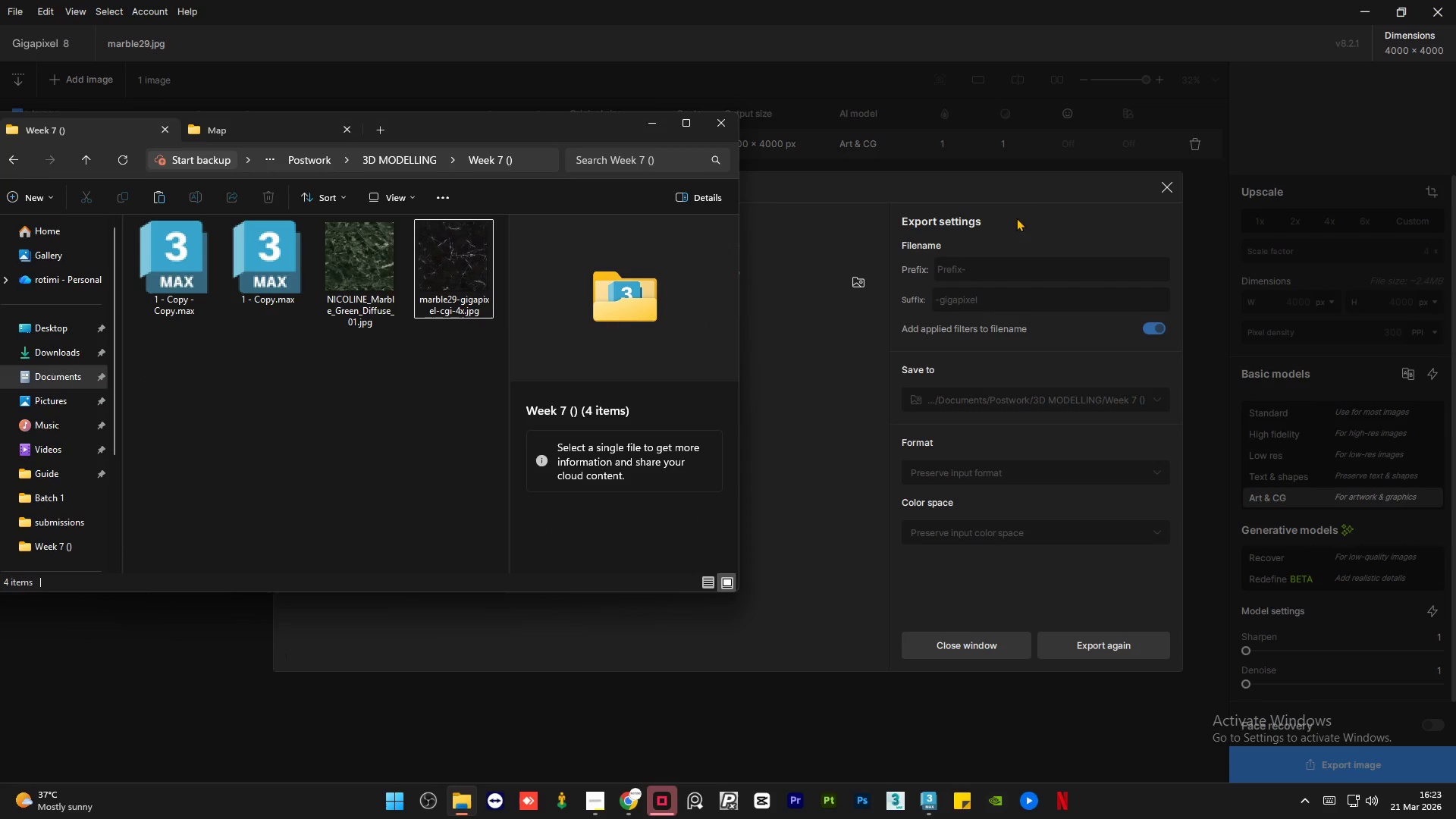 
left_click([1166, 192])
 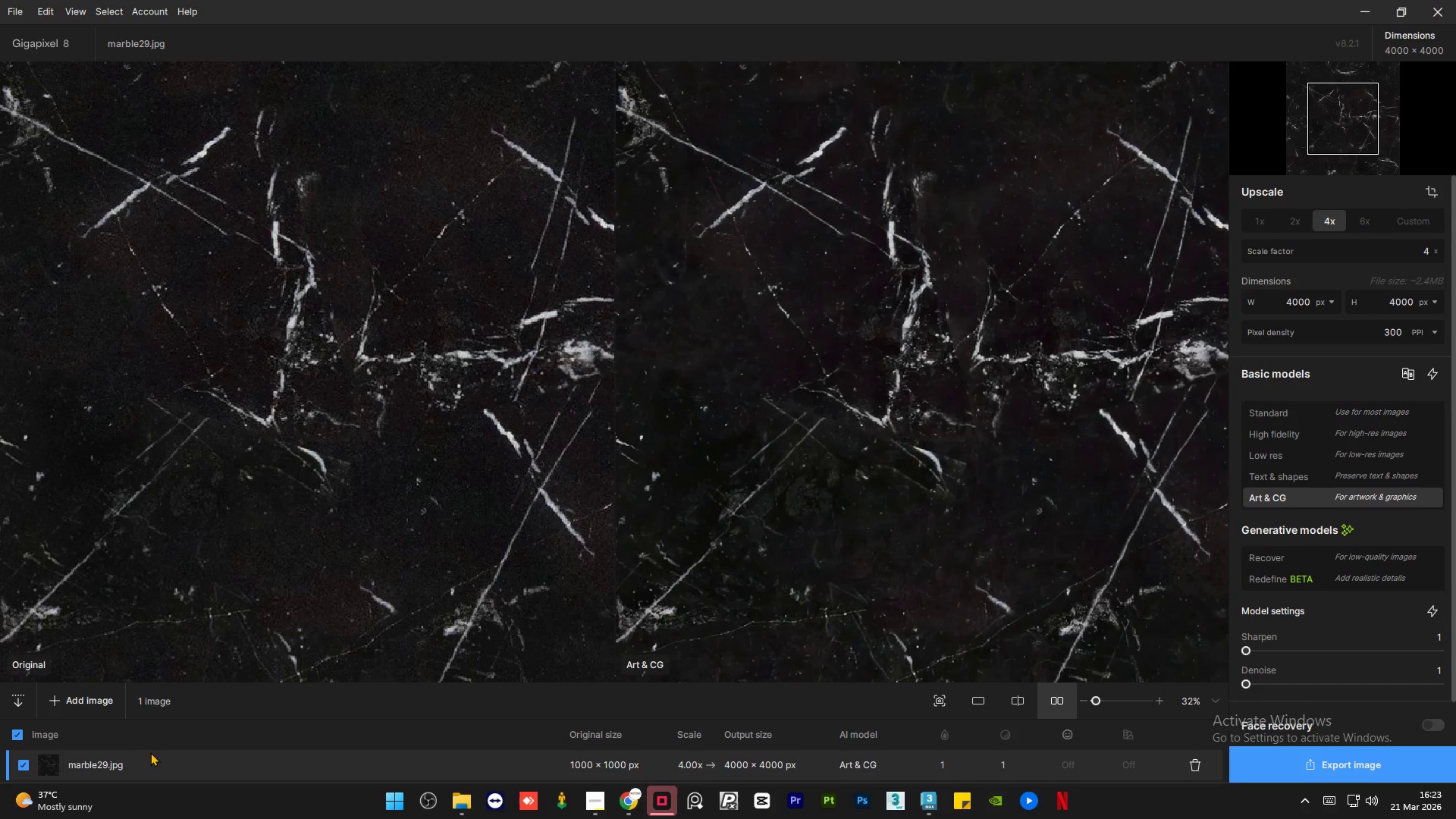 
left_click([86, 701])
 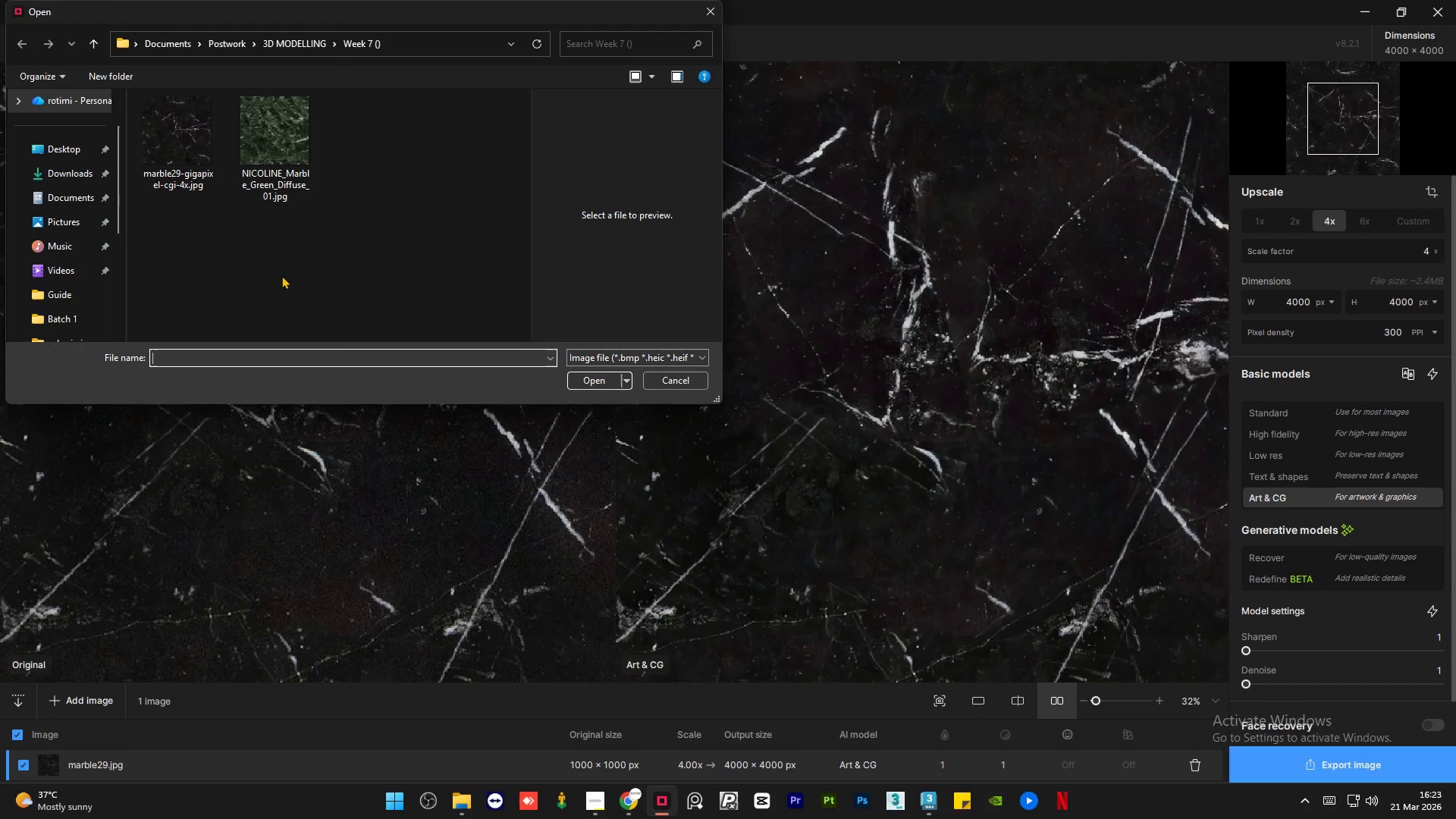 
left_click([303, 111])
 